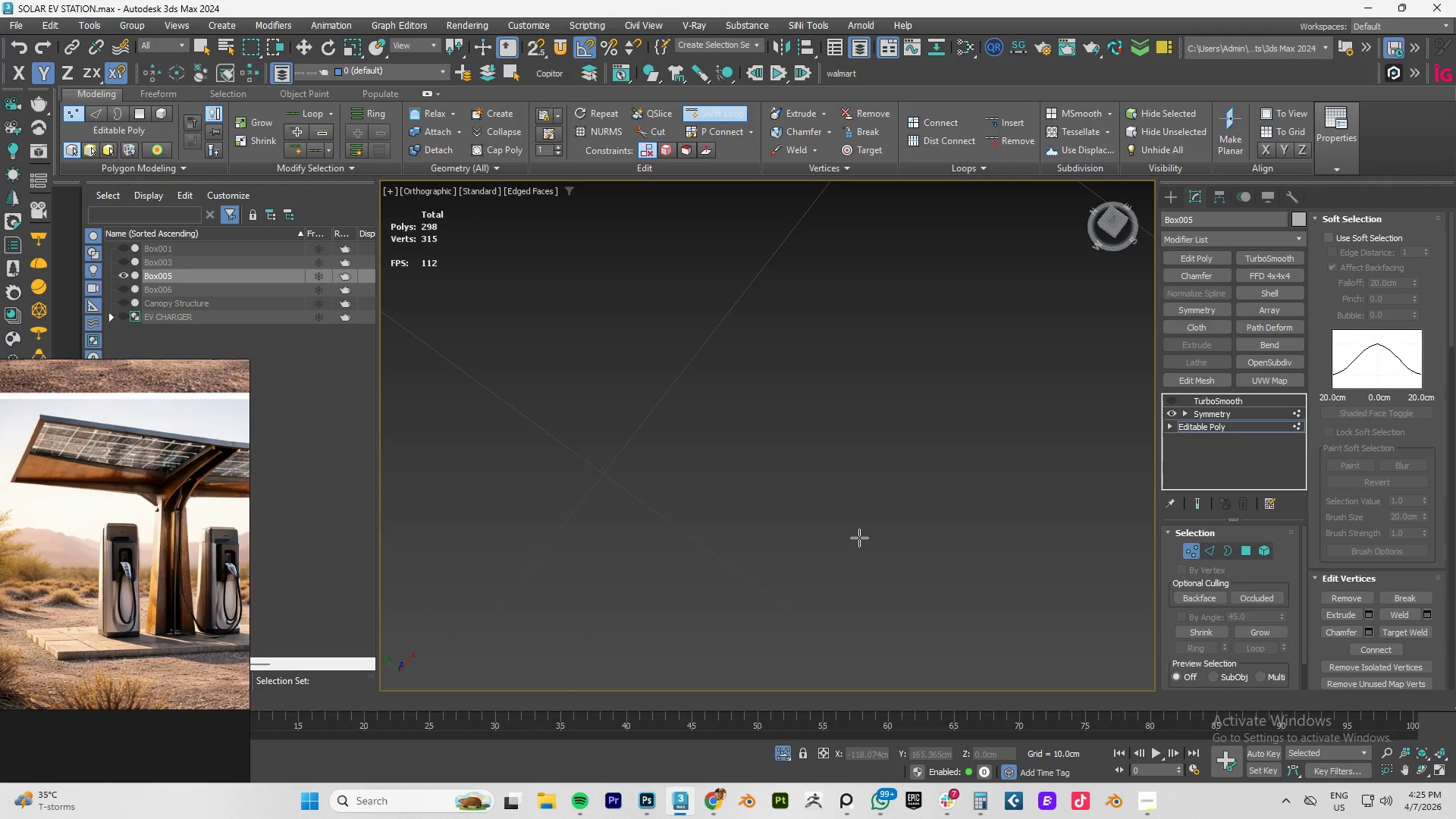 
scroll: coordinate [736, 508], scroll_direction: down, amount: 3.0
 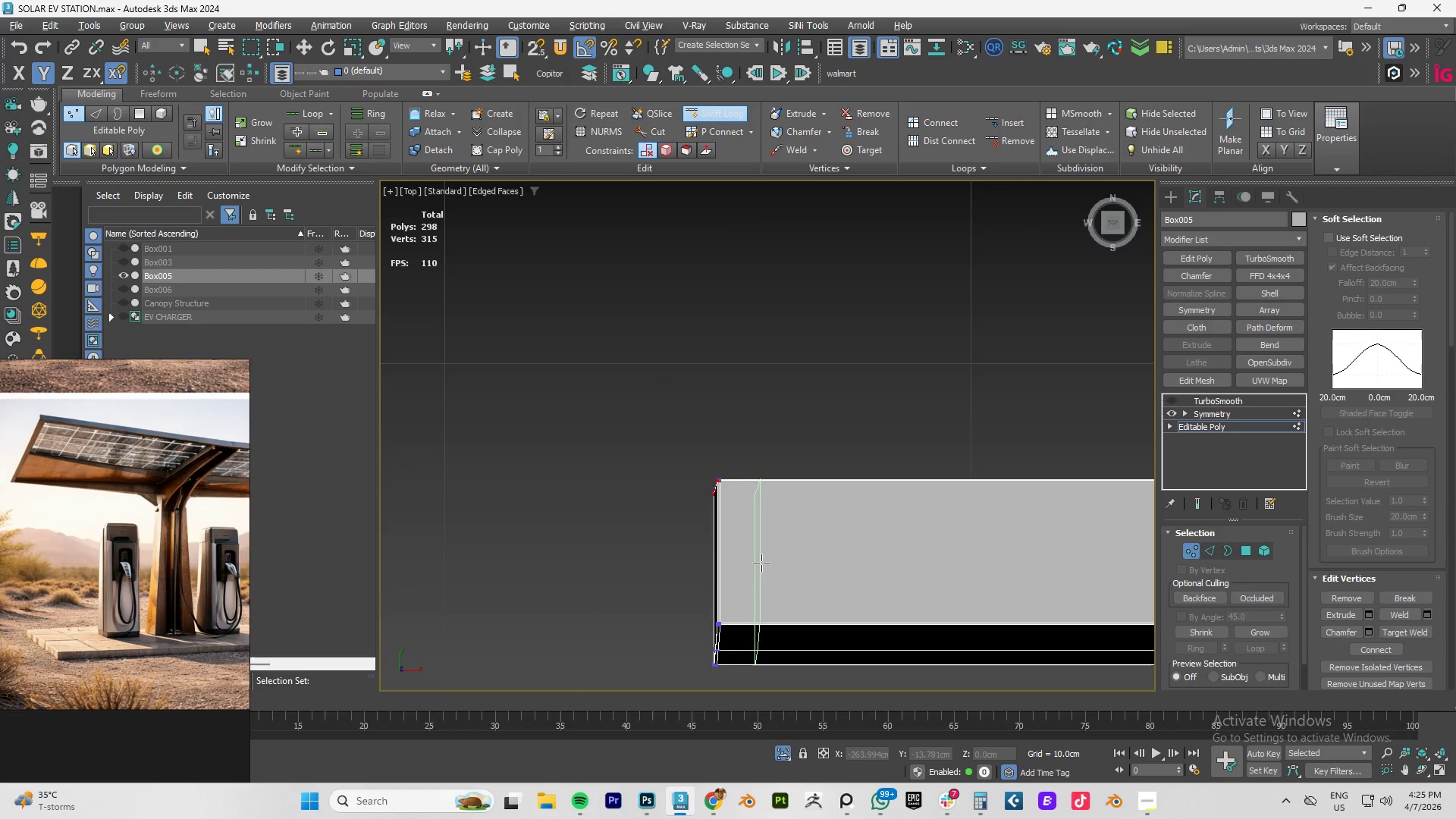 
key(Z)
 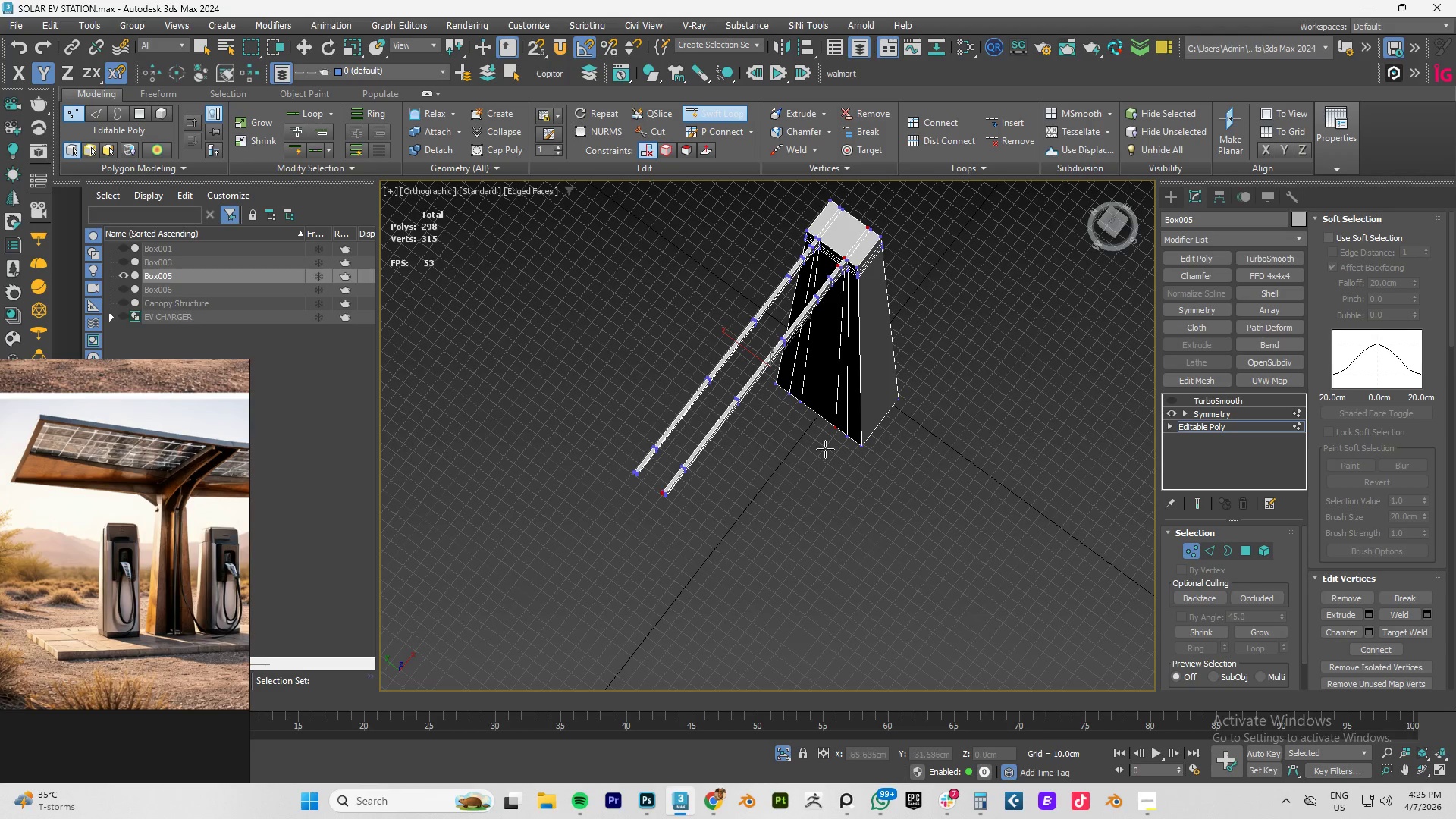 
scroll: coordinate [859, 538], scroll_direction: down, amount: 3.0
 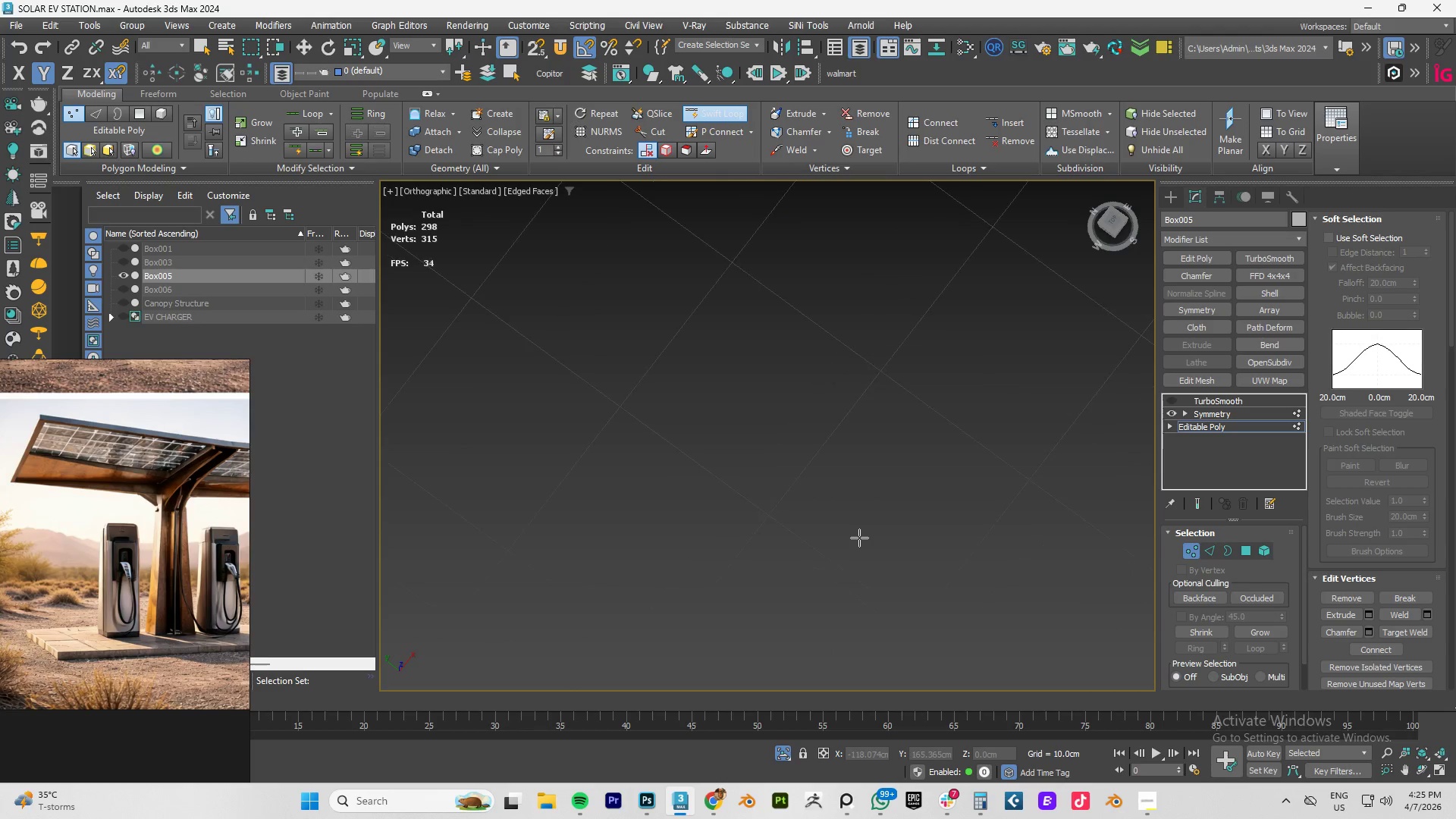 
hold_key(key=AltLeft, duration=0.67)
 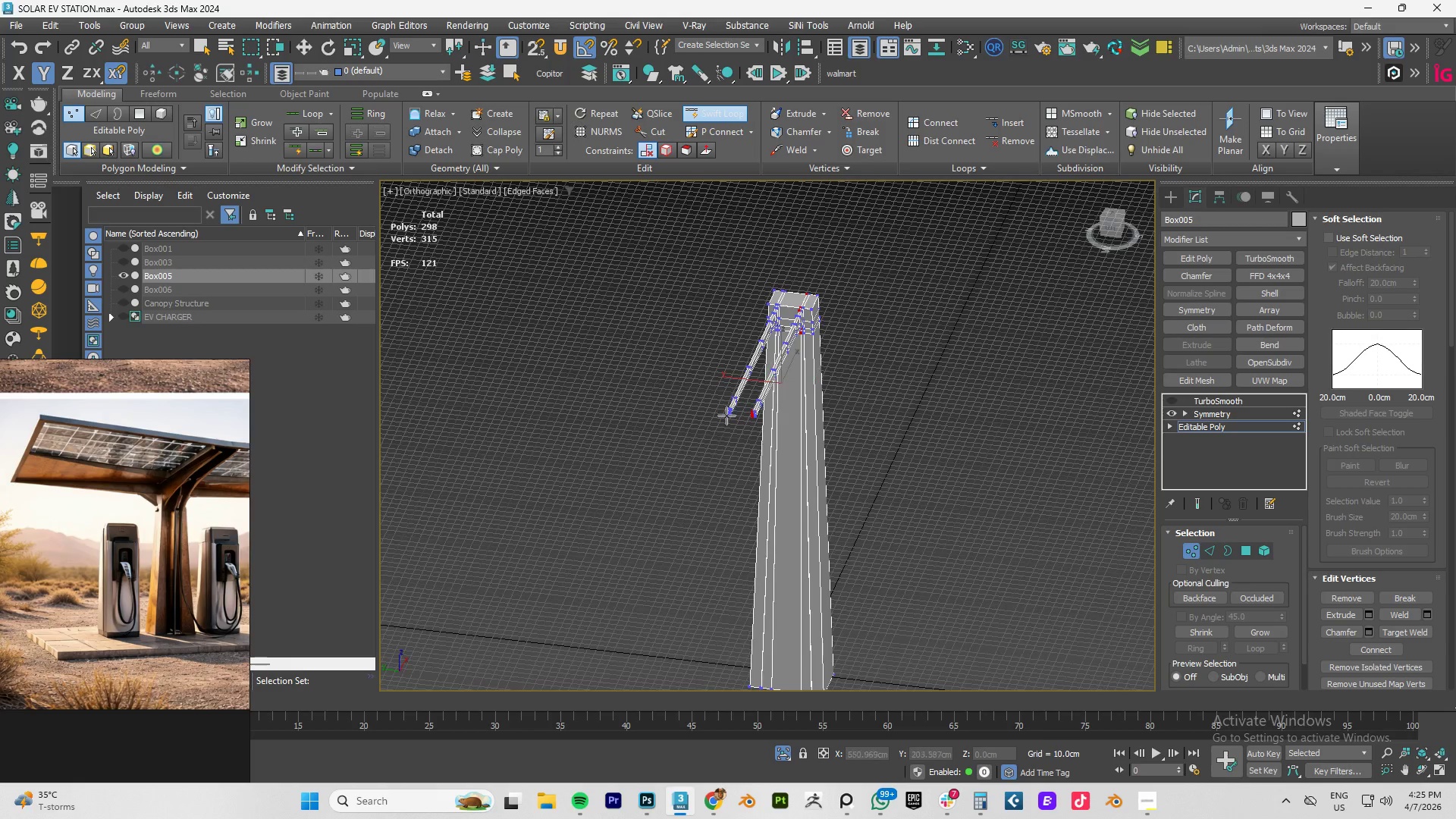 
scroll: coordinate [808, 422], scroll_direction: down, amount: 1.0
 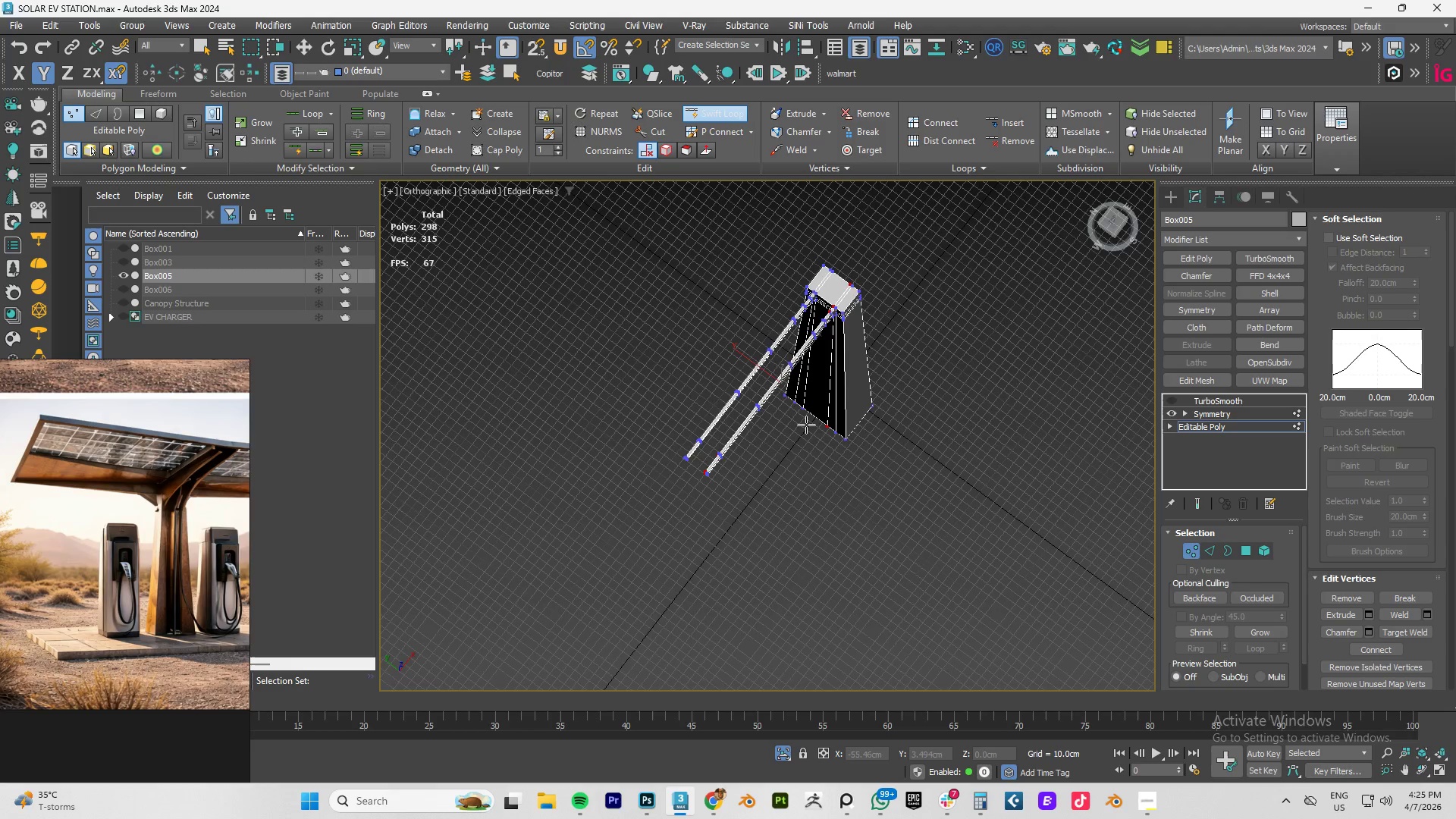 
scroll: coordinate [1047, 317], scroll_direction: up, amount: 26.0
 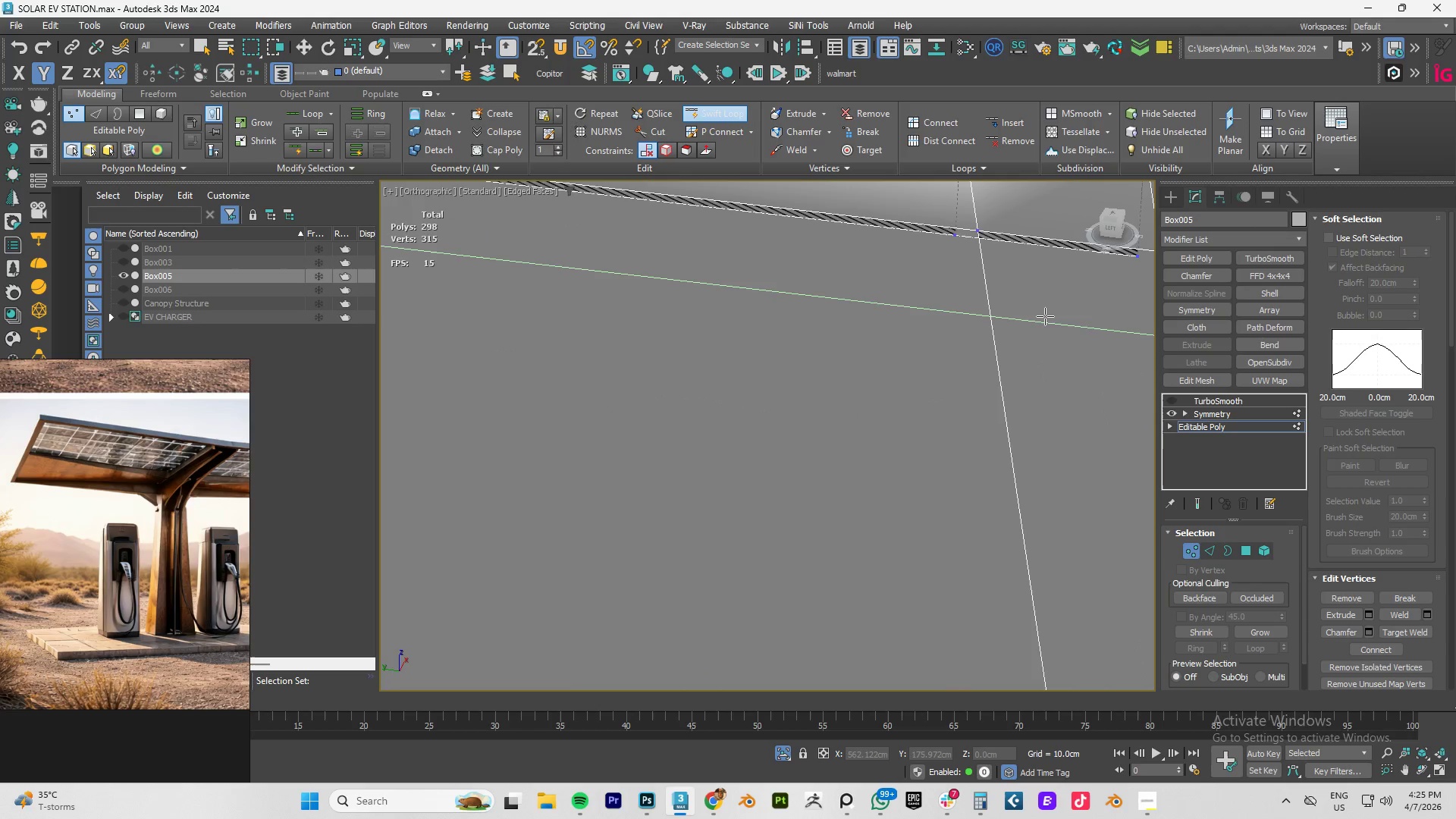 
right_click([1045, 316])
 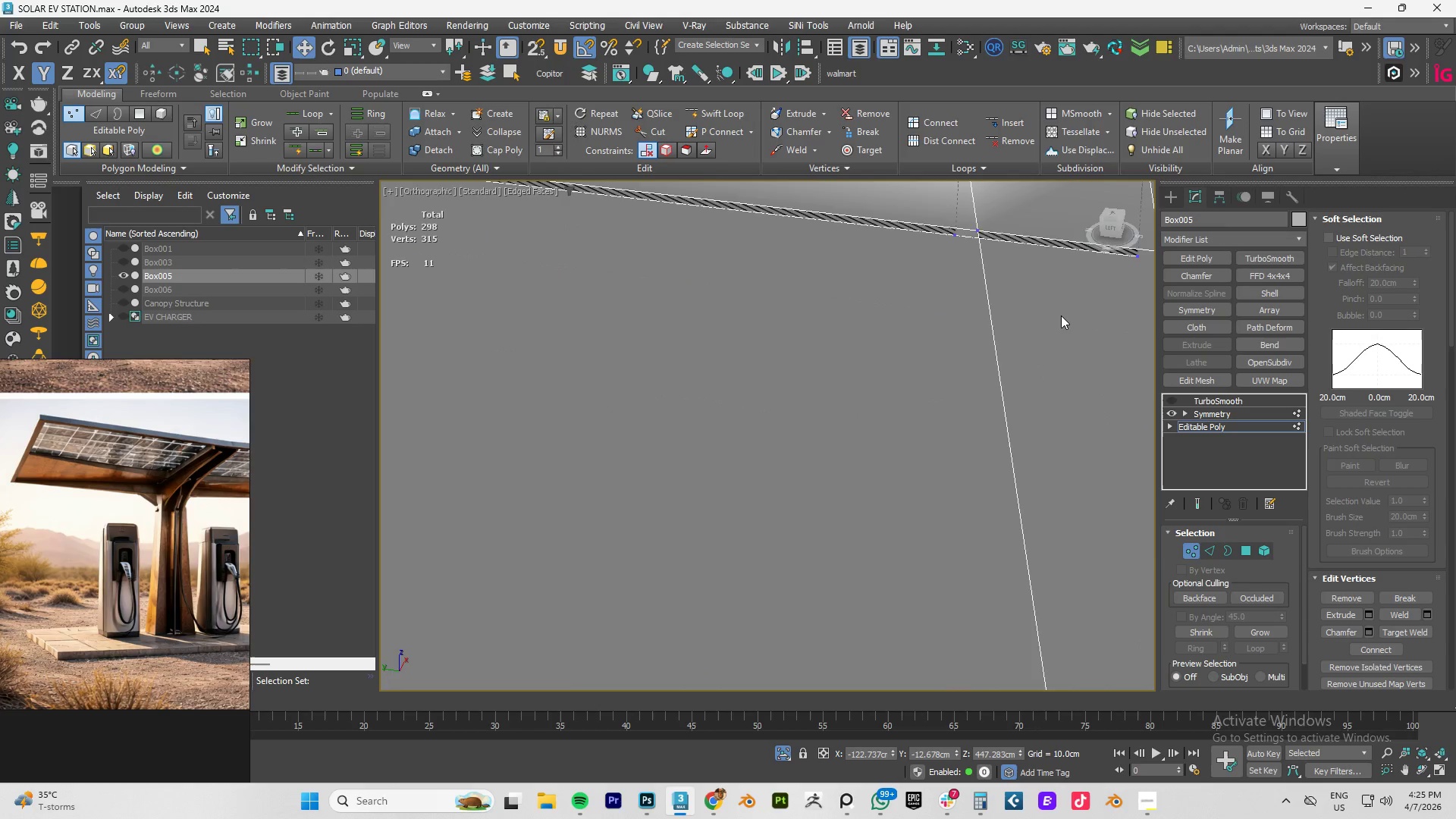 
scroll: coordinate [1058, 322], scroll_direction: down, amount: 3.0
 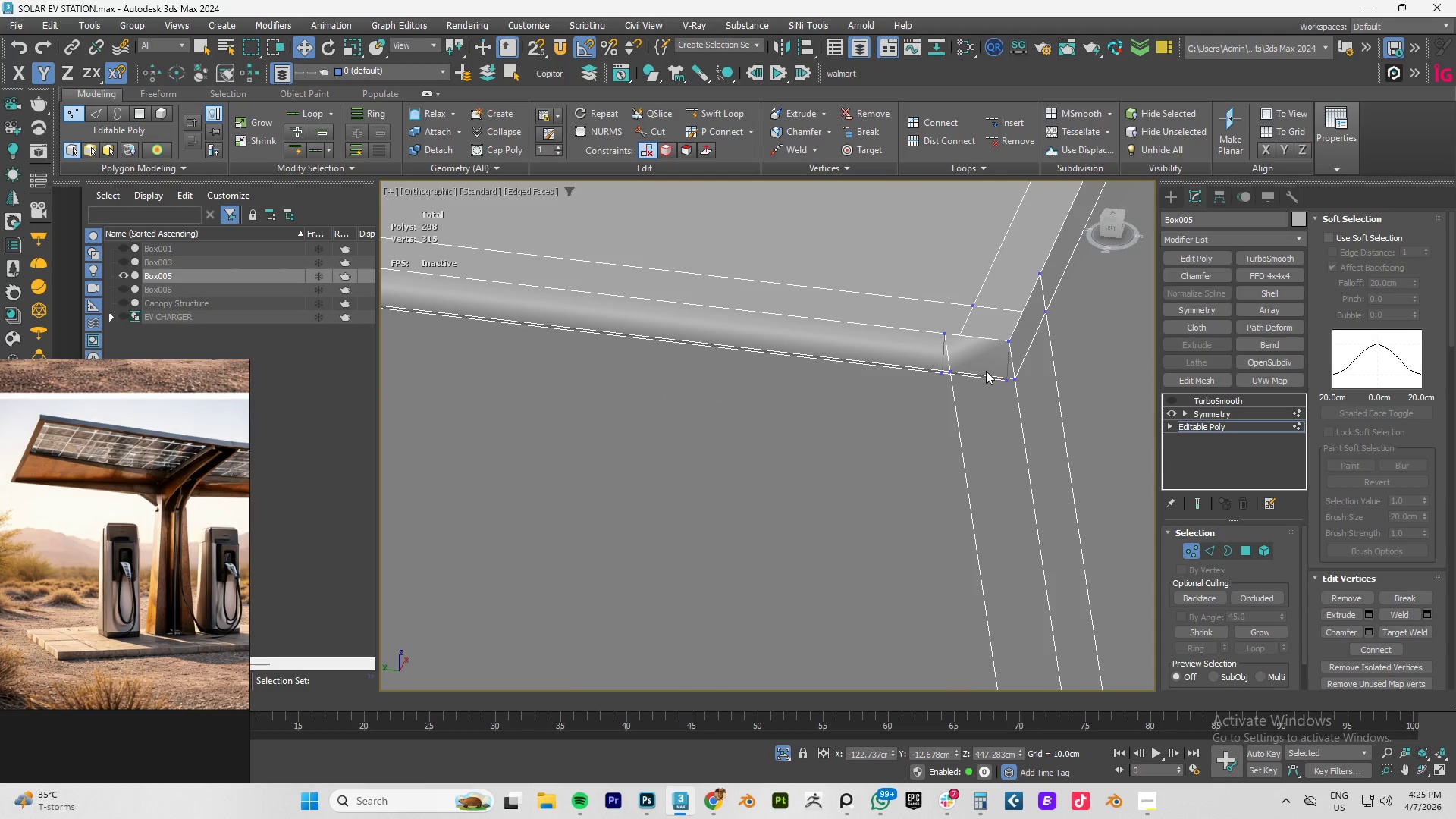 
key(2)
 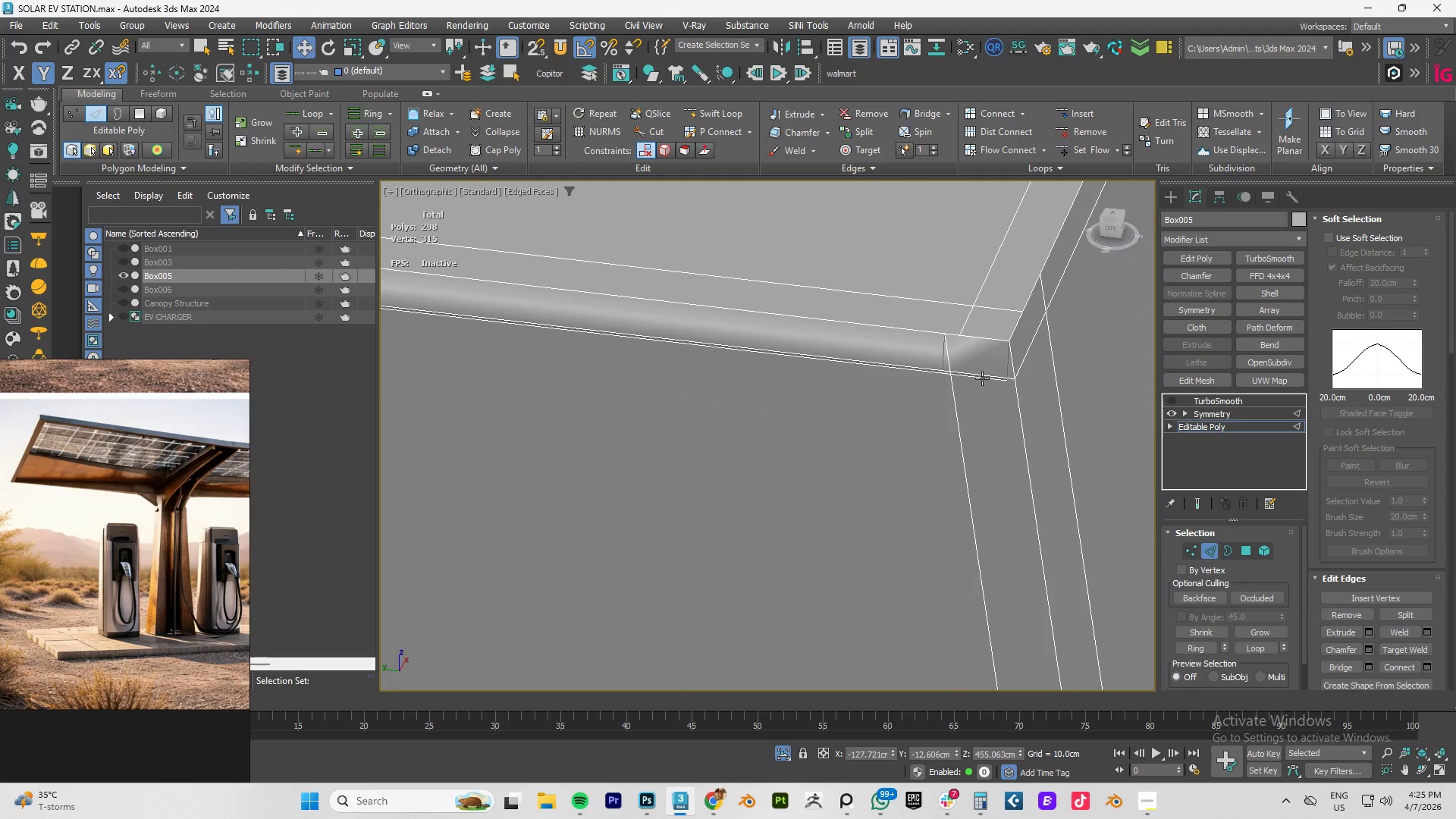 
double_click([982, 378])
 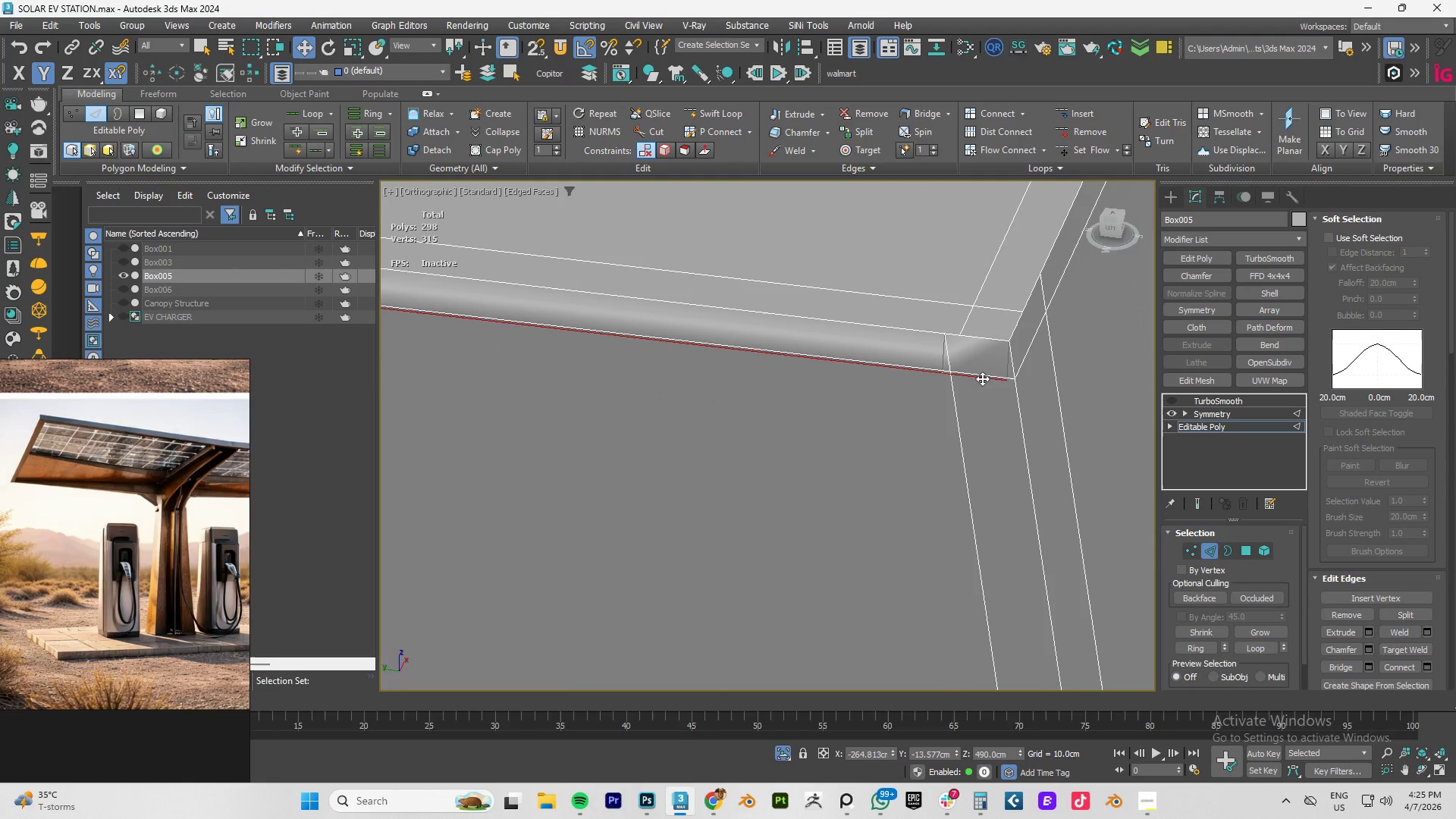 
key(Control+Backspace)
 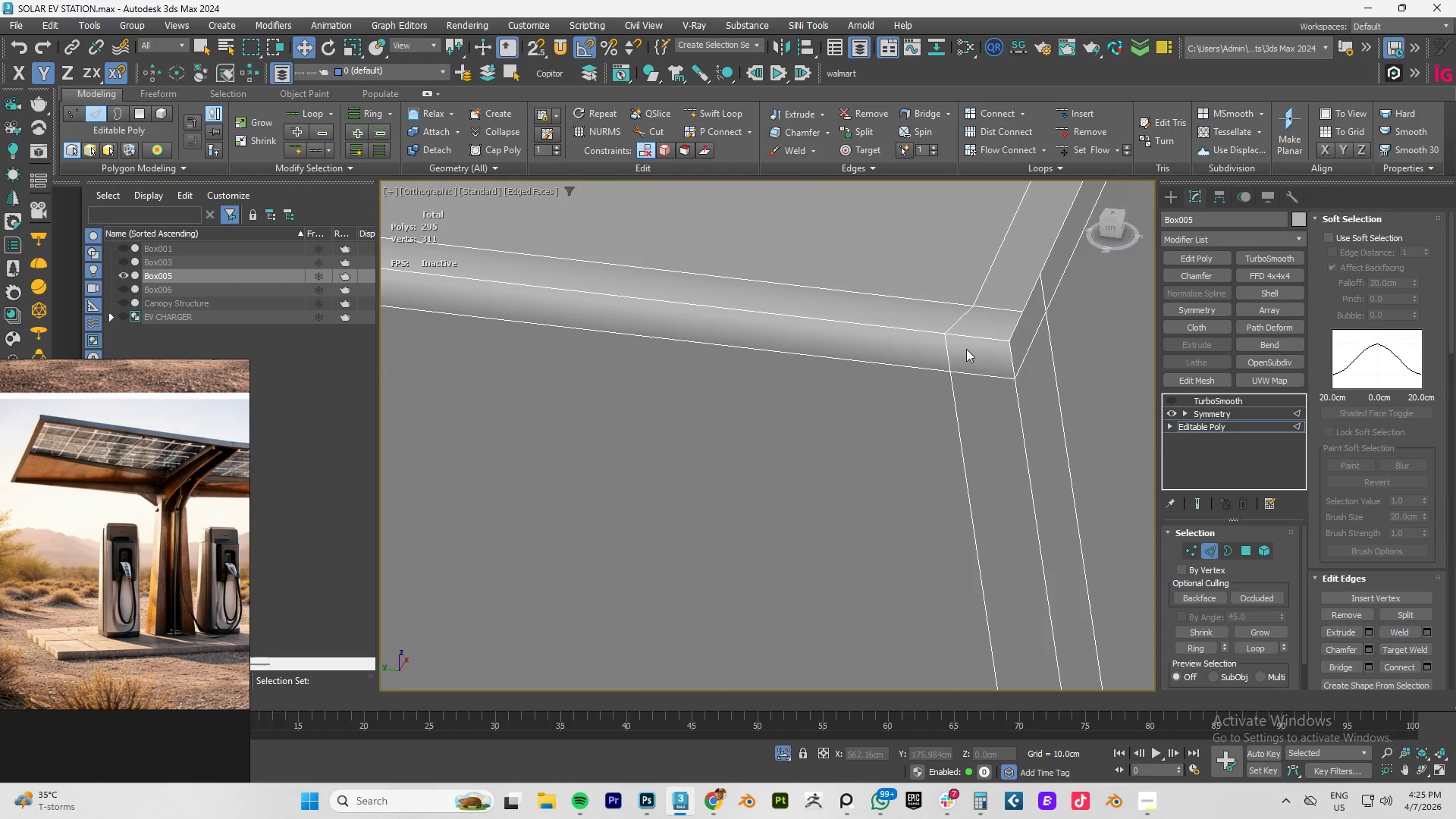 
key(1)
 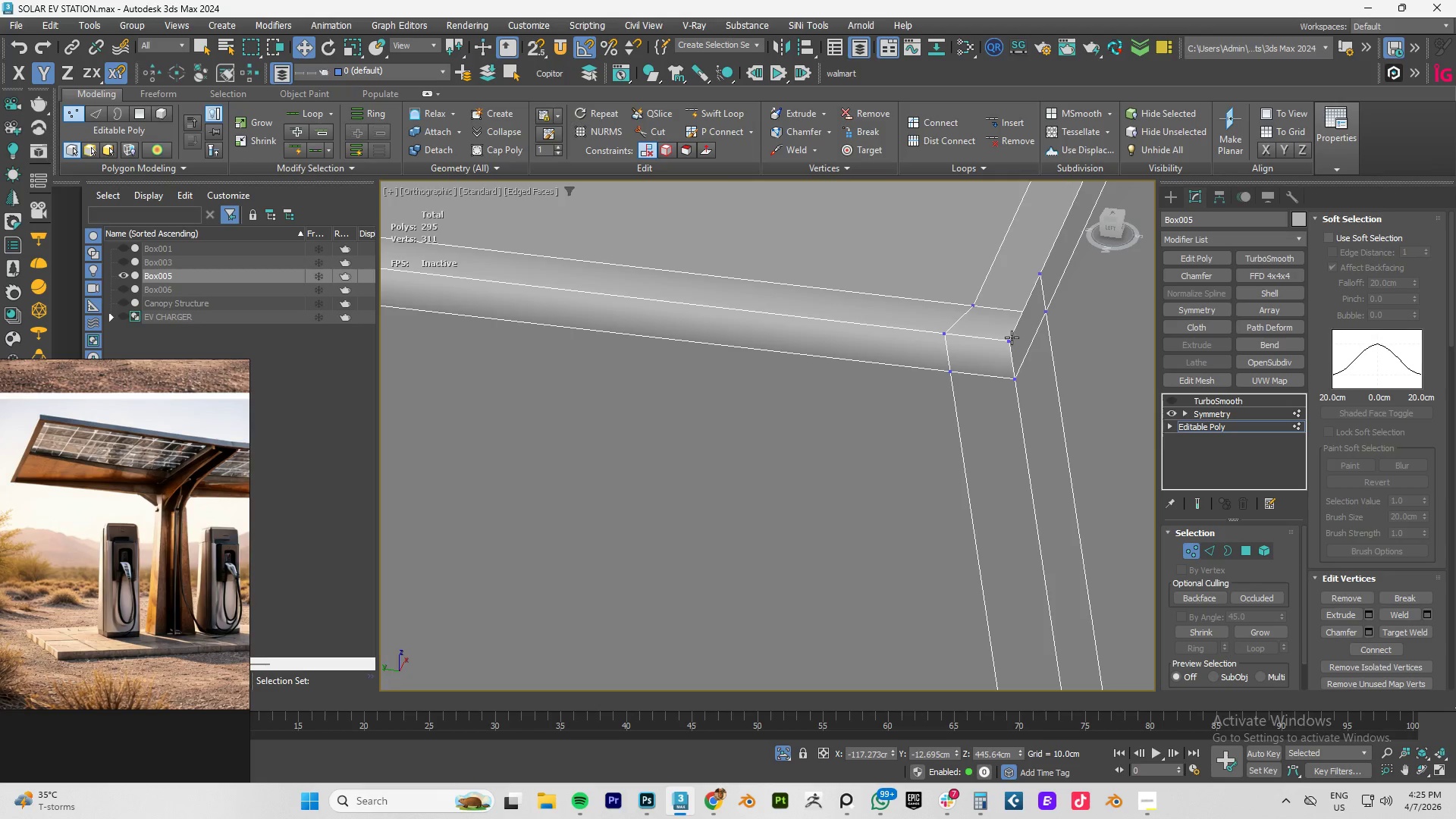 
hold_key(key=AltLeft, duration=0.48)
 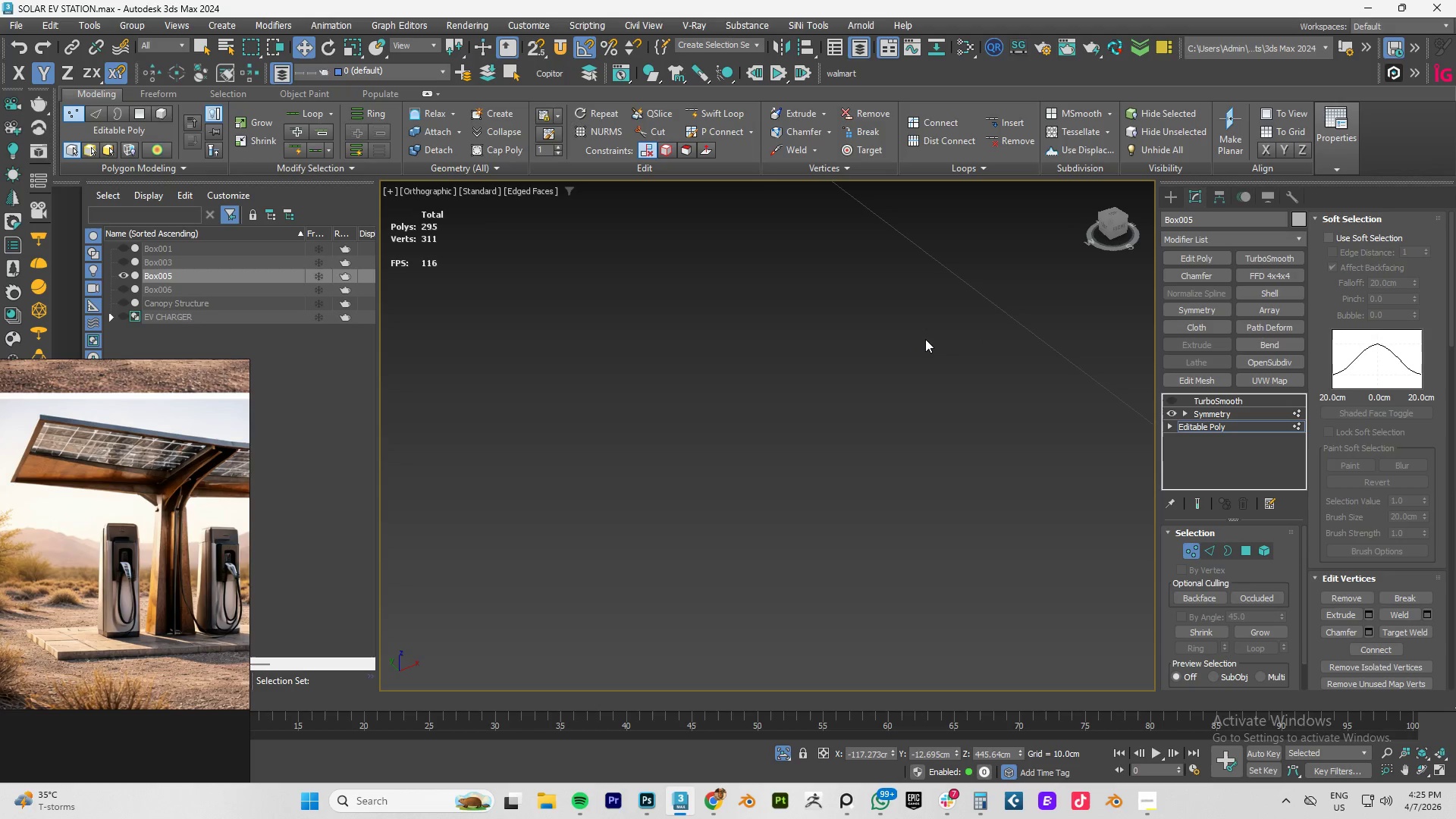 
scroll: coordinate [997, 339], scroll_direction: down, amount: 5.0
 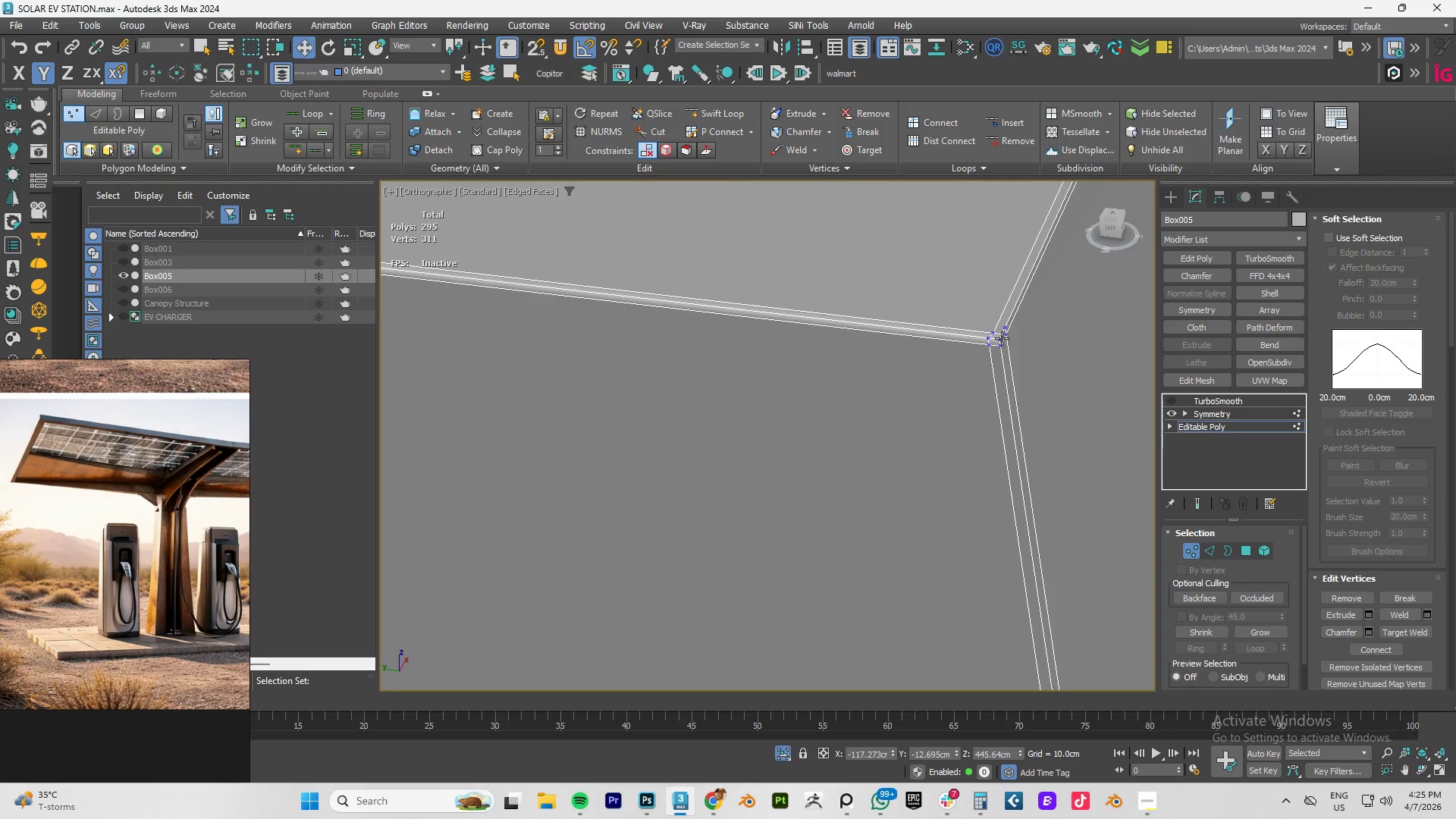 
type(fz)
 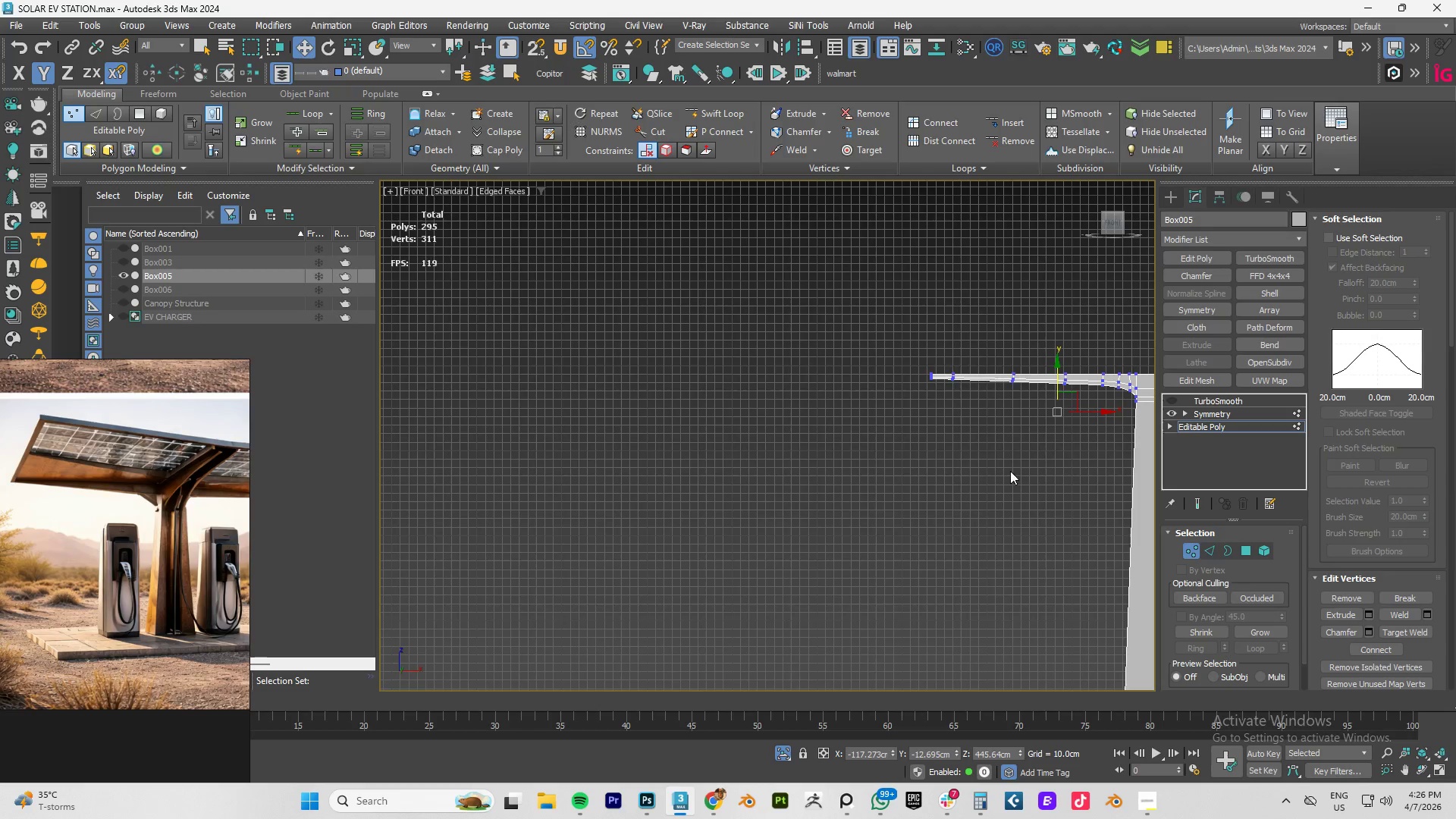 
scroll: coordinate [753, 490], scroll_direction: up, amount: 18.0
 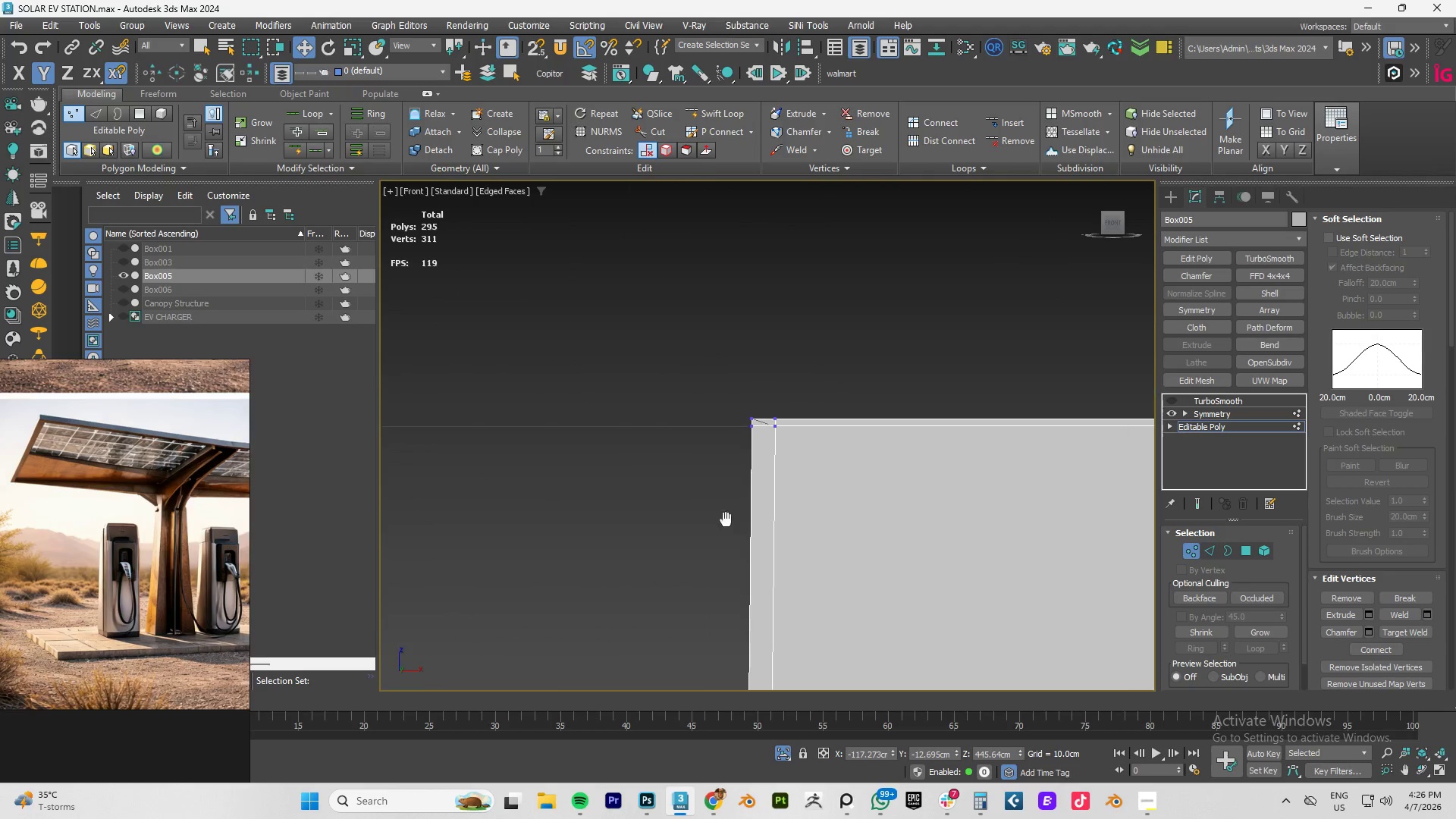 
key(Alt+AltLeft)
 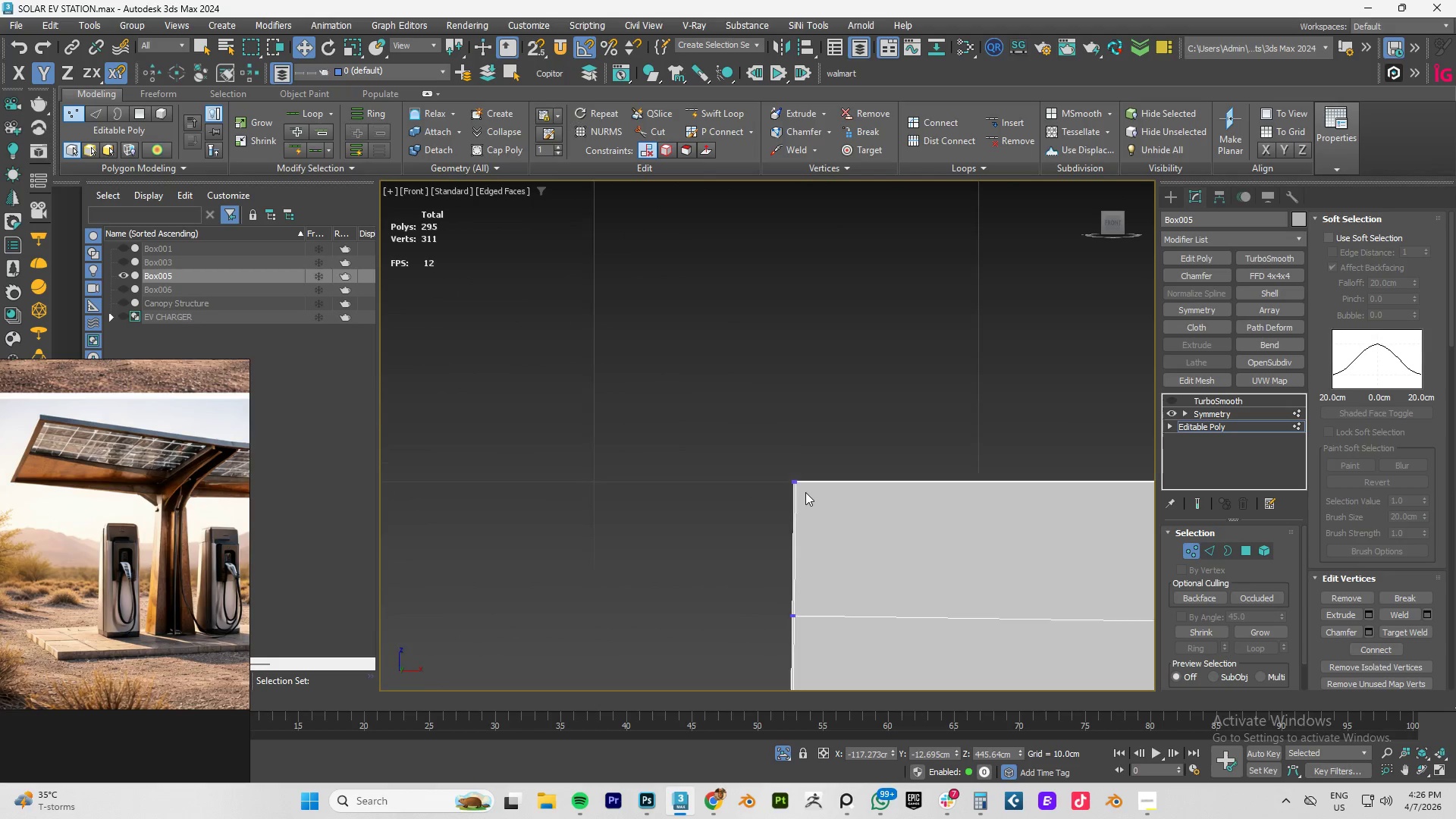 
hold_key(key=AltLeft, duration=0.48)
scroll: coordinate [844, 433], scroll_direction: down, amount: 14.0
 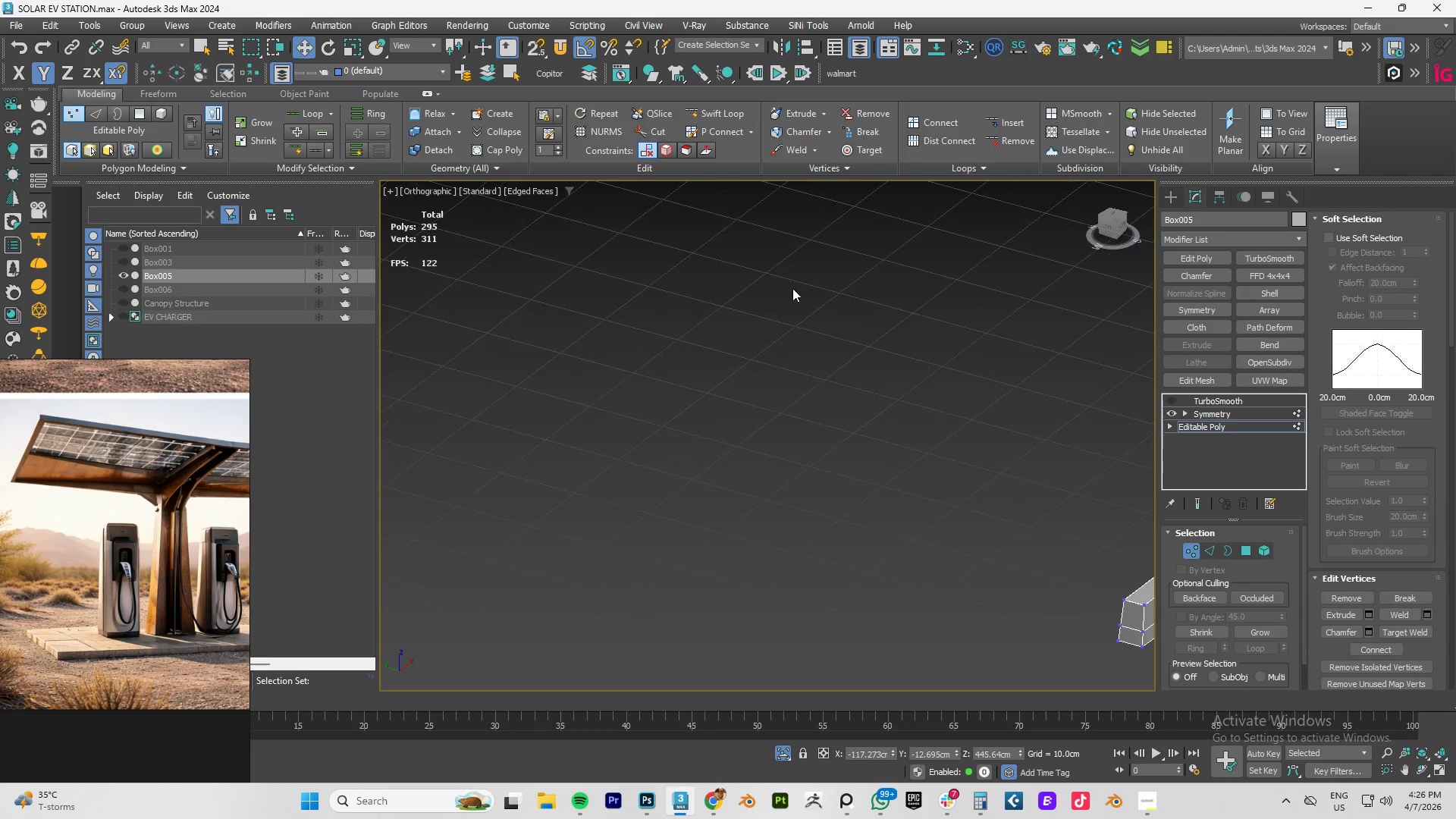 
scroll: coordinate [885, 500], scroll_direction: up, amount: 16.0
 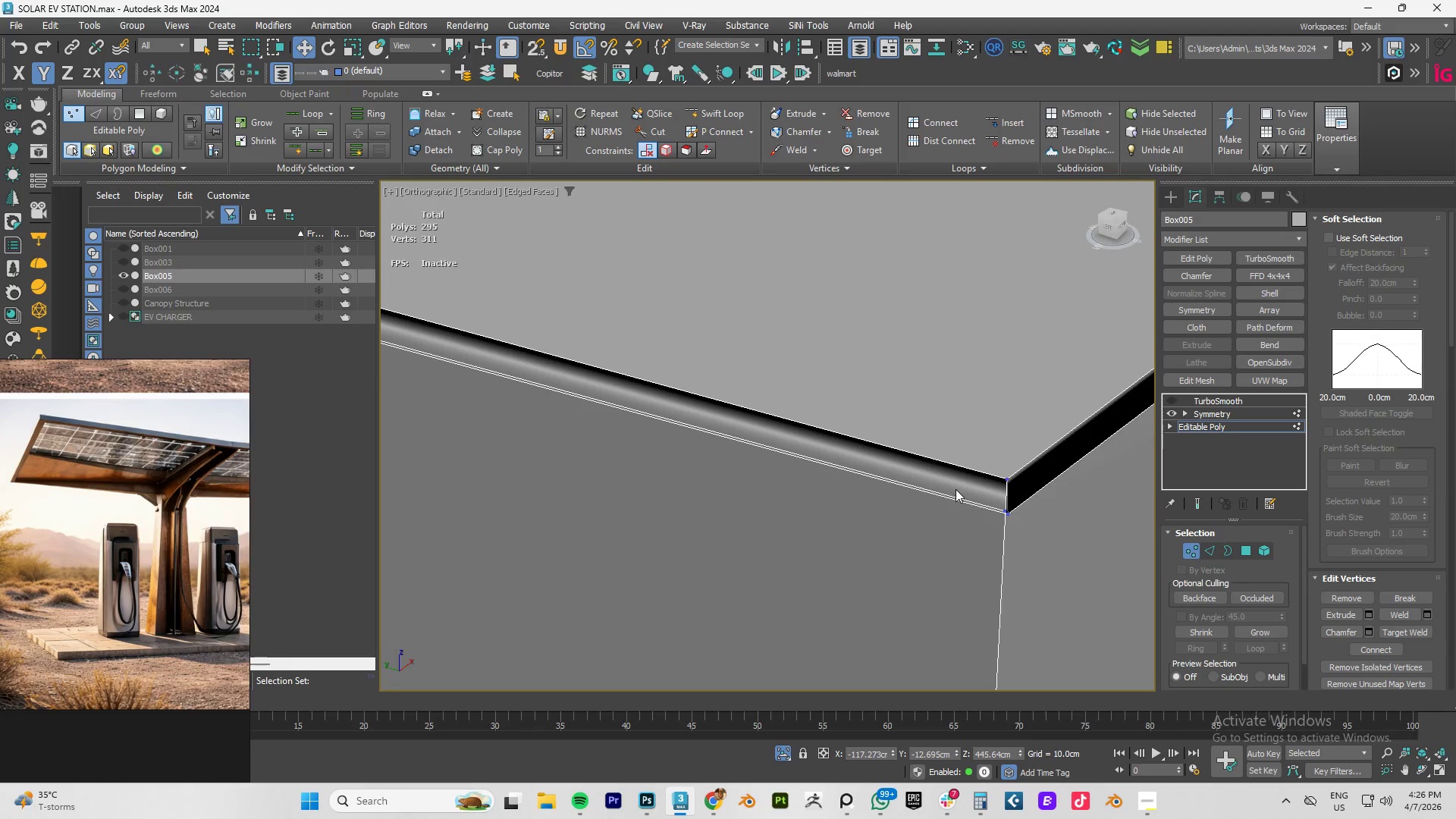 
key(2)
 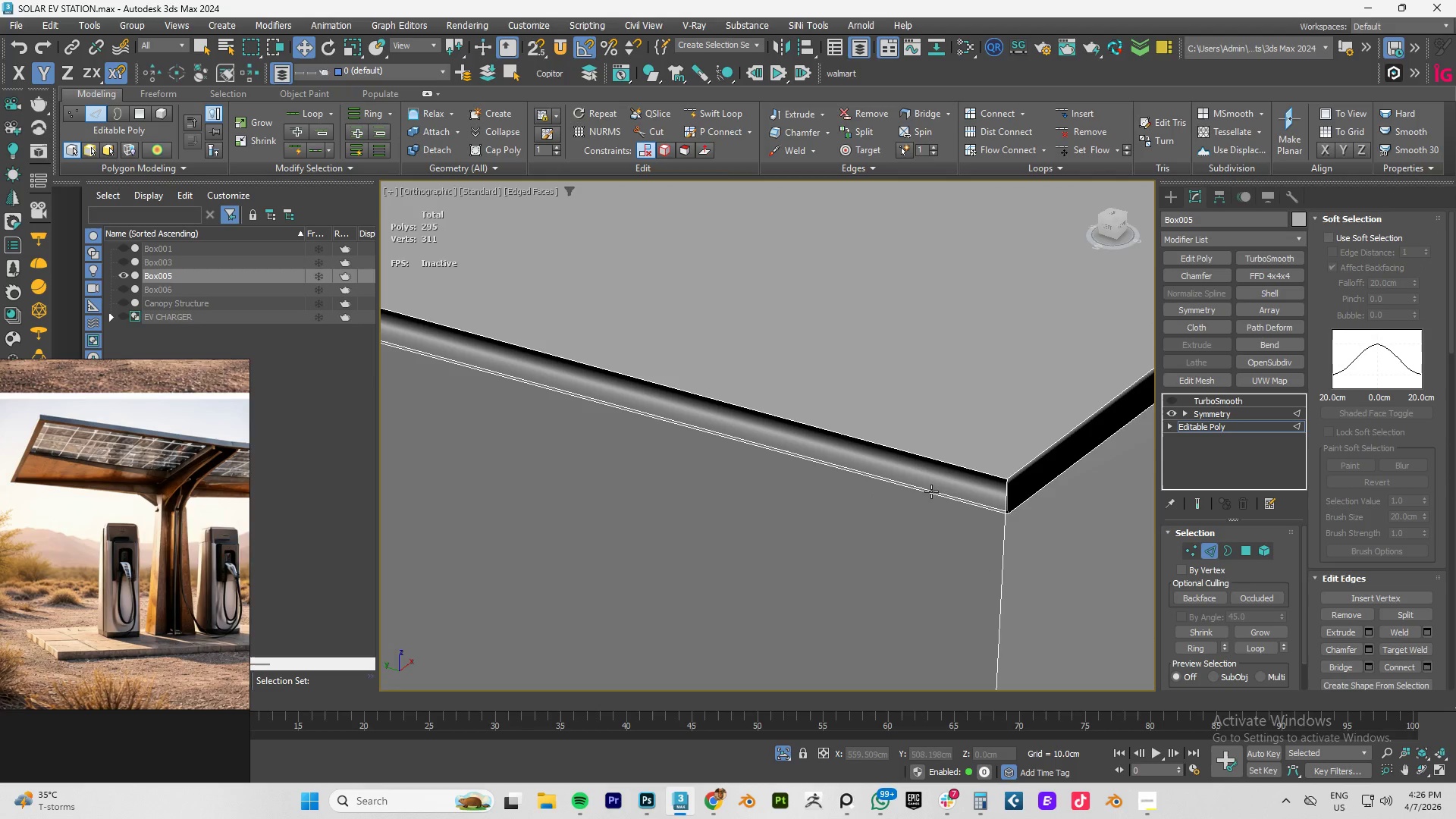 
double_click([931, 491])
 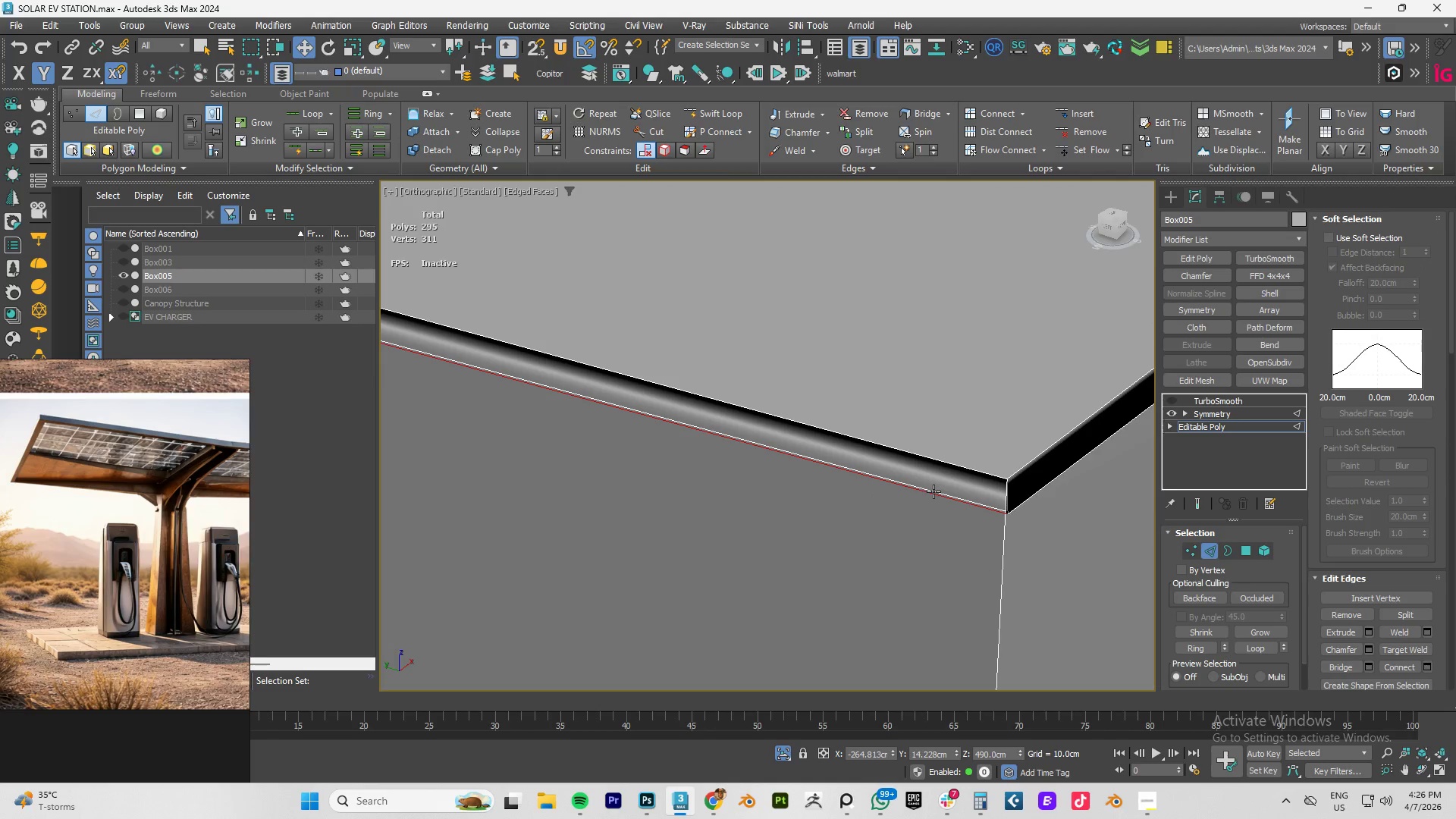 
double_click([934, 491])
 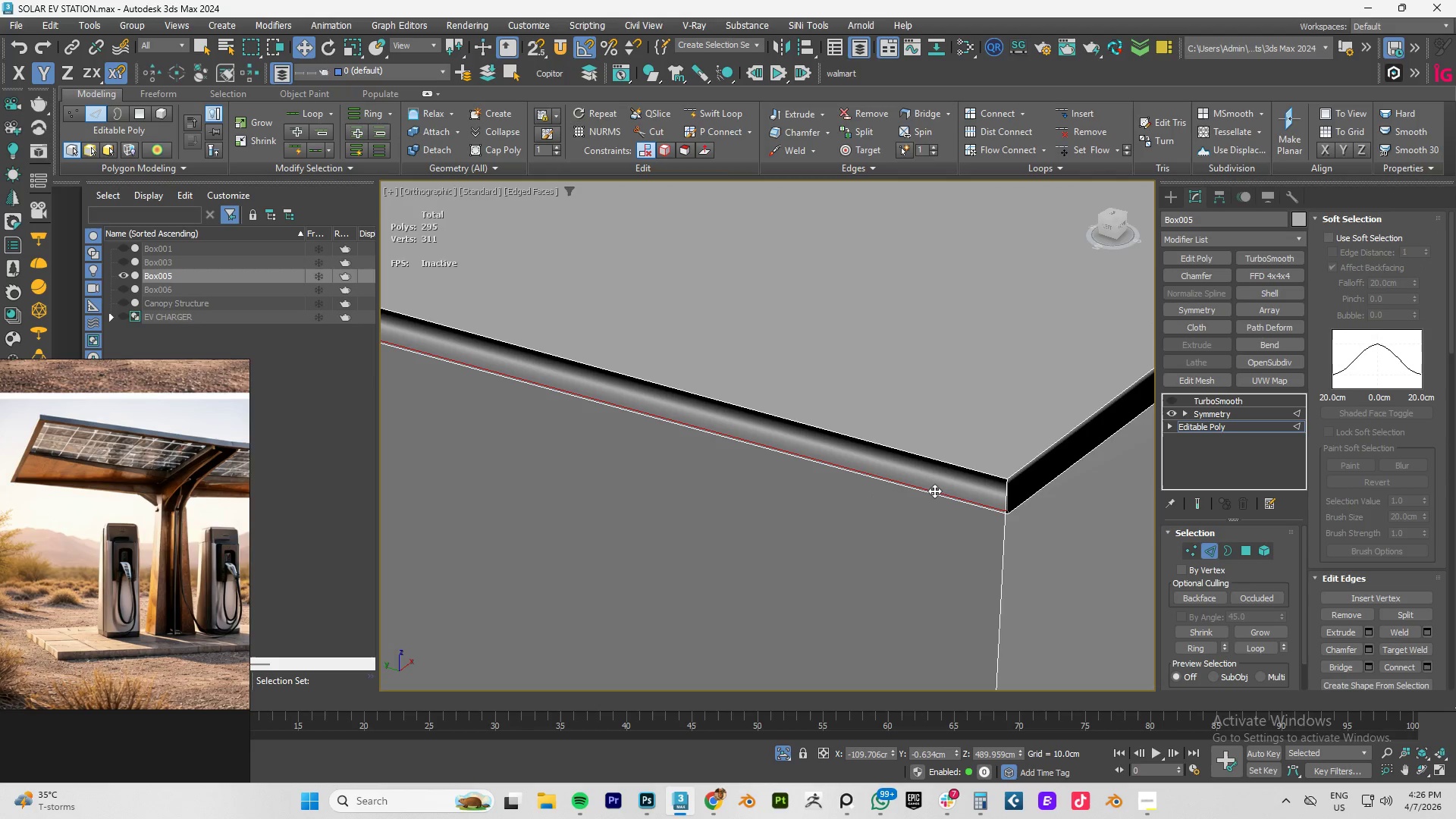 
key(Control+Backspace)
 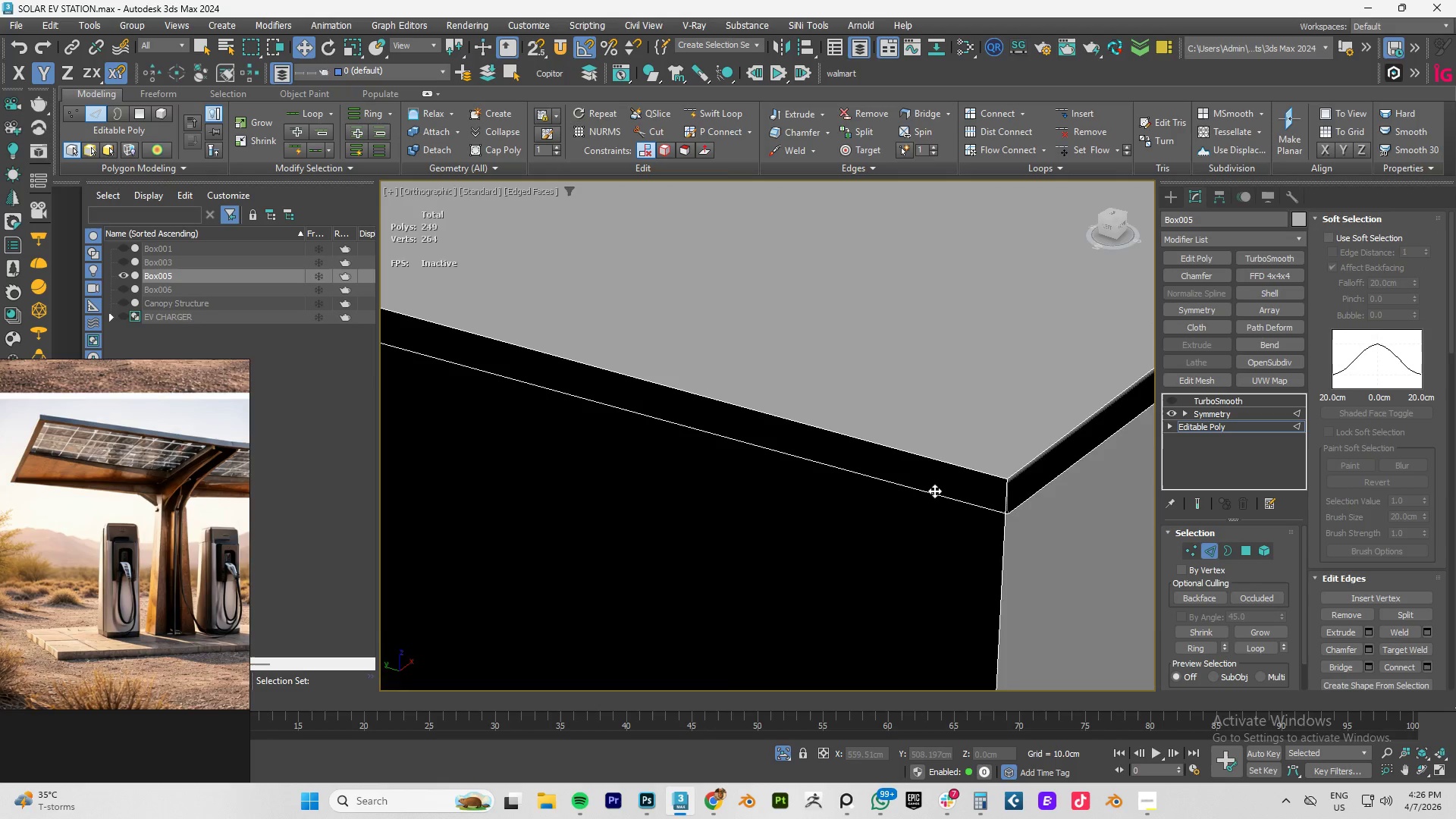 
key(Control+Z)
 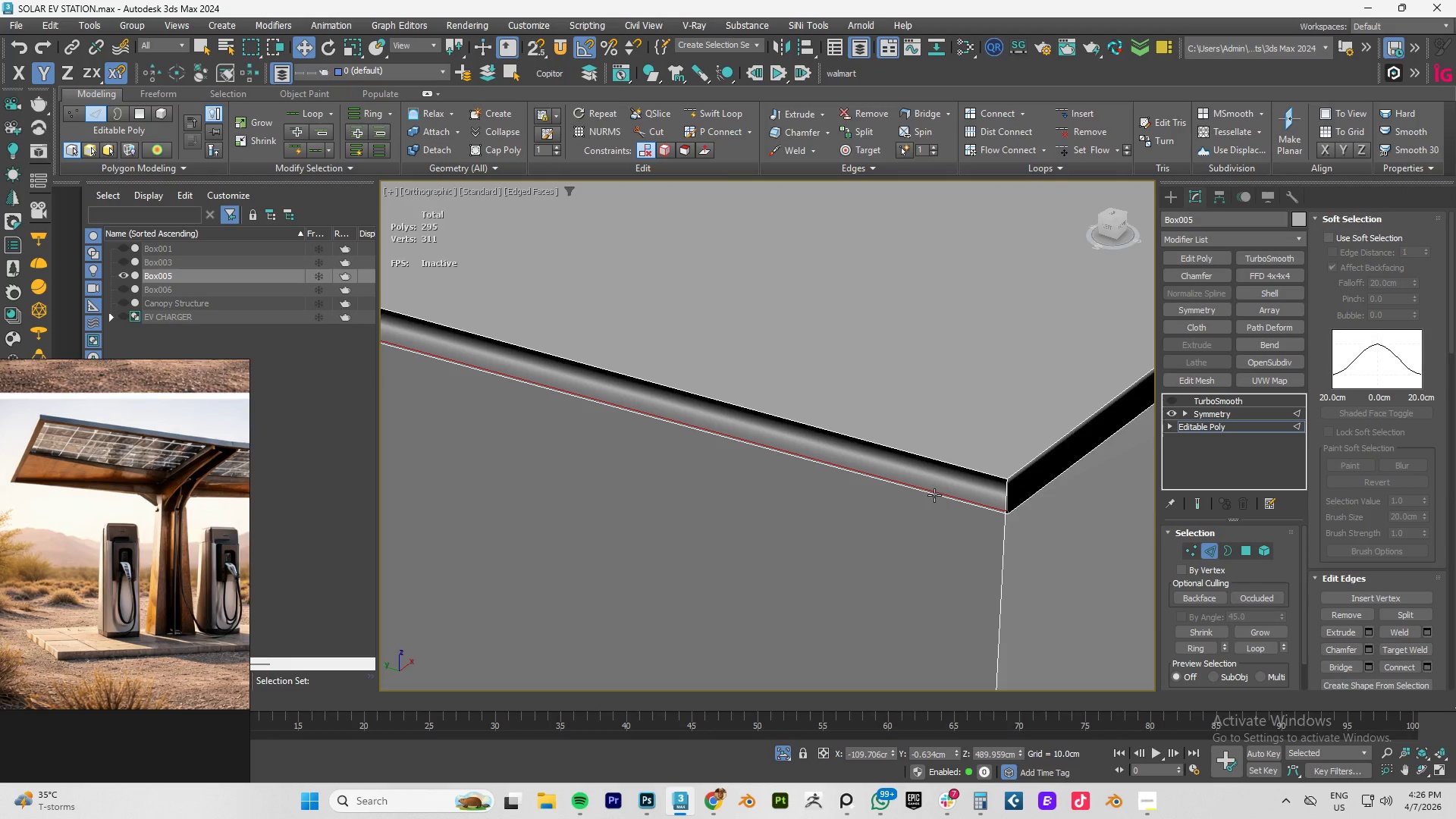 
double_click([932, 496])
 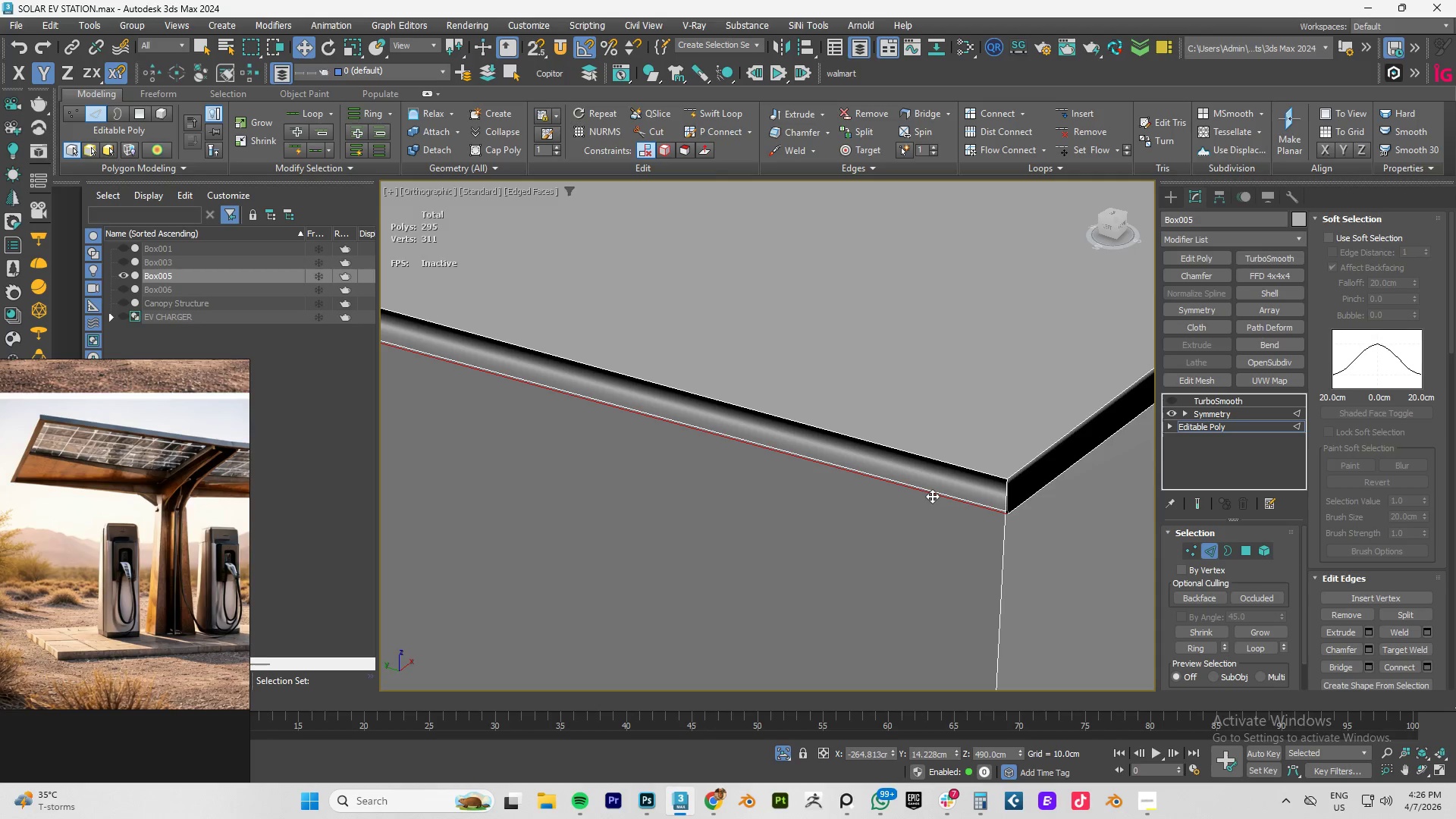 
key(Control+Backspace)
 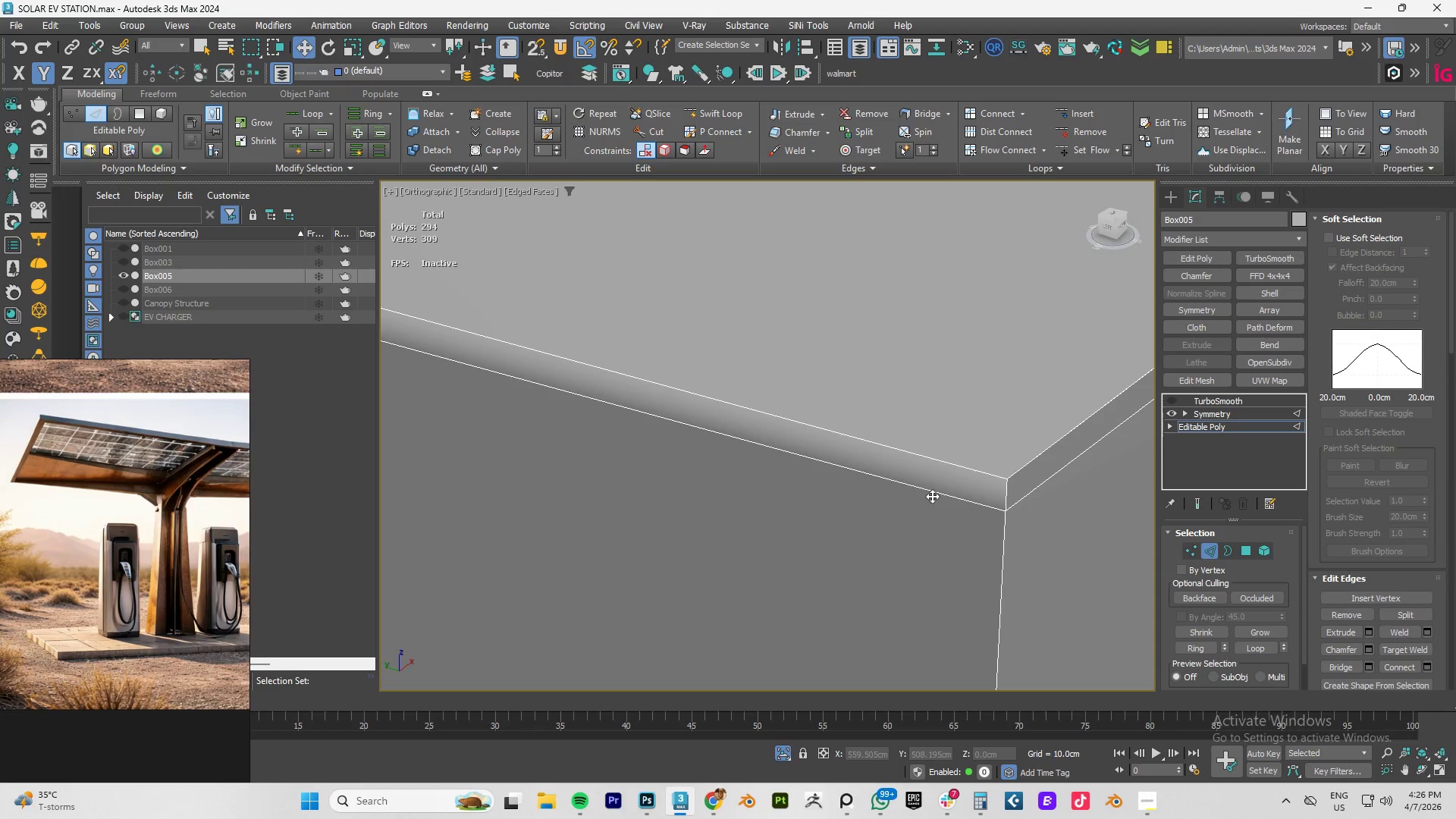 
scroll: coordinate [962, 488], scroll_direction: down, amount: 10.0
 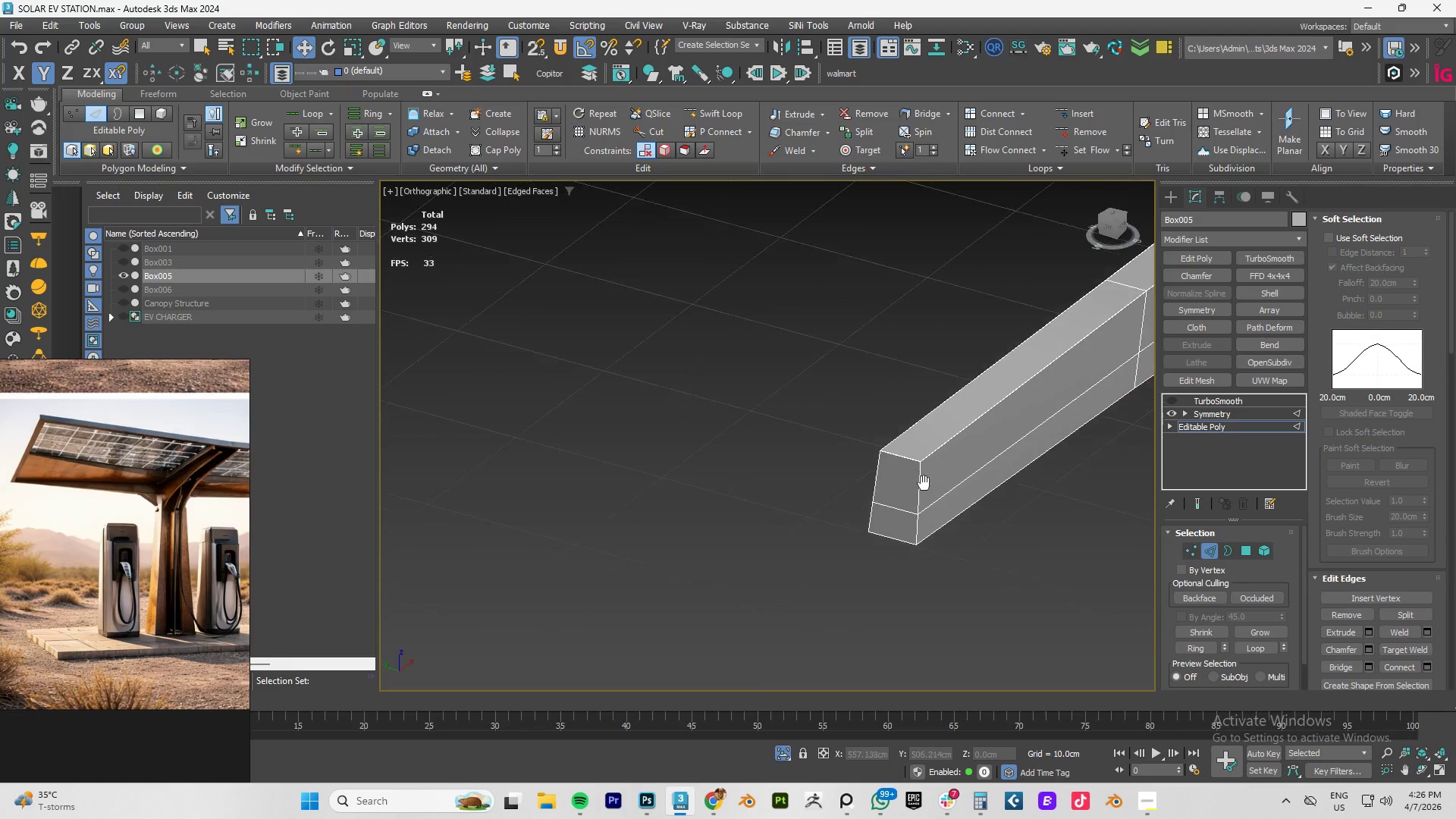 
key(Alt+AltLeft)
 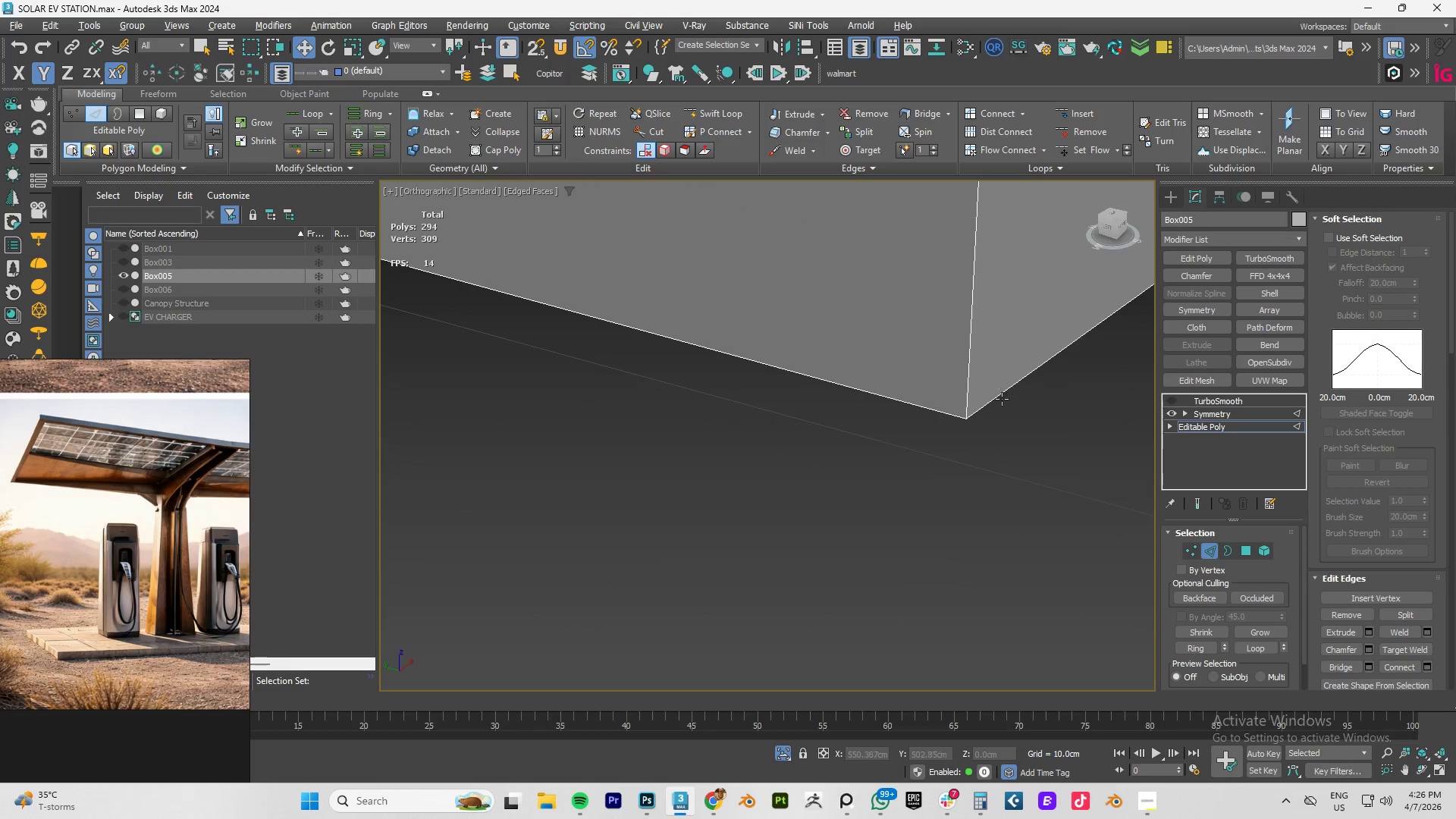 
scroll: coordinate [830, 397], scroll_direction: up, amount: 9.0
 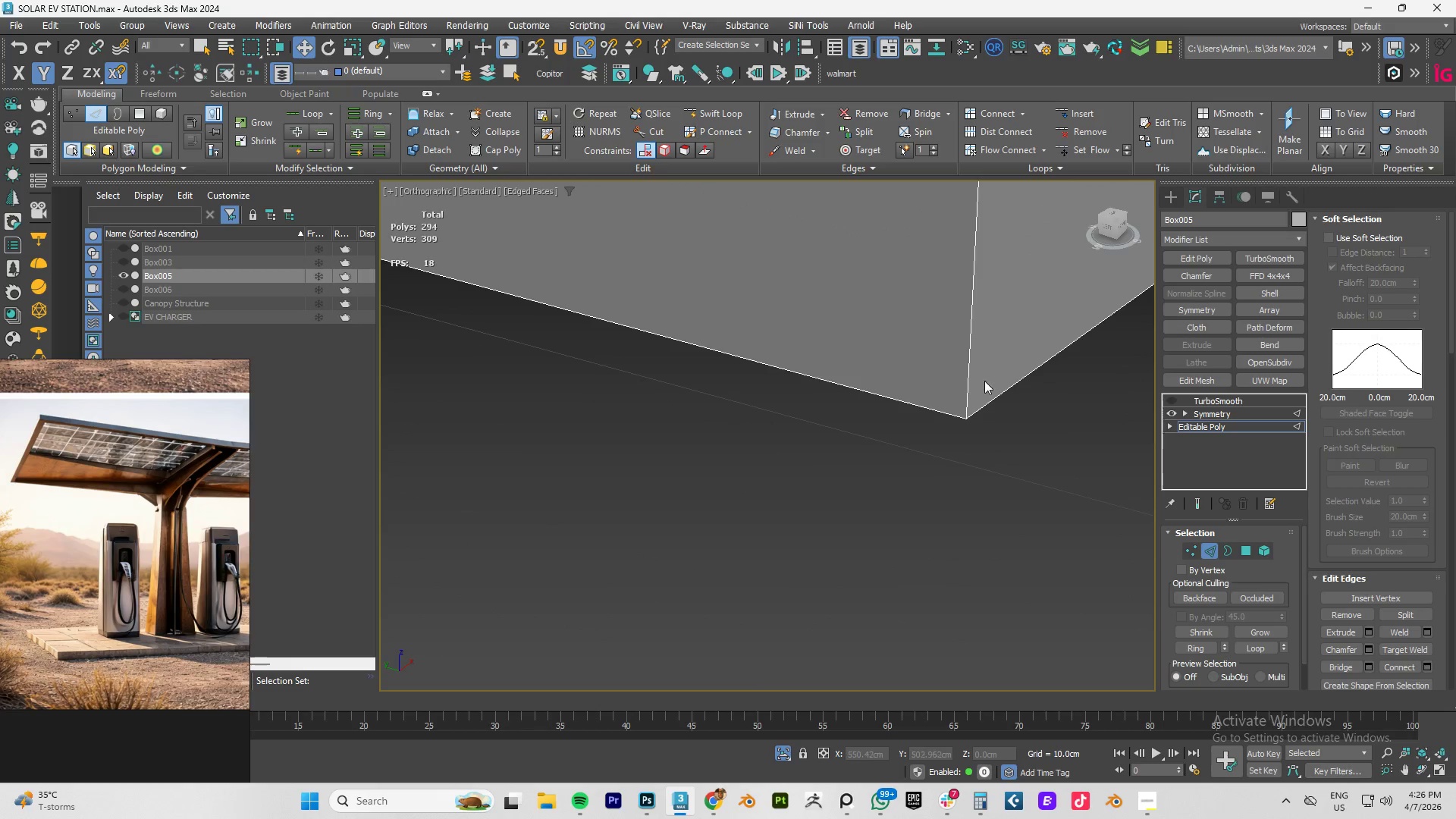 
key(Alt+1)
 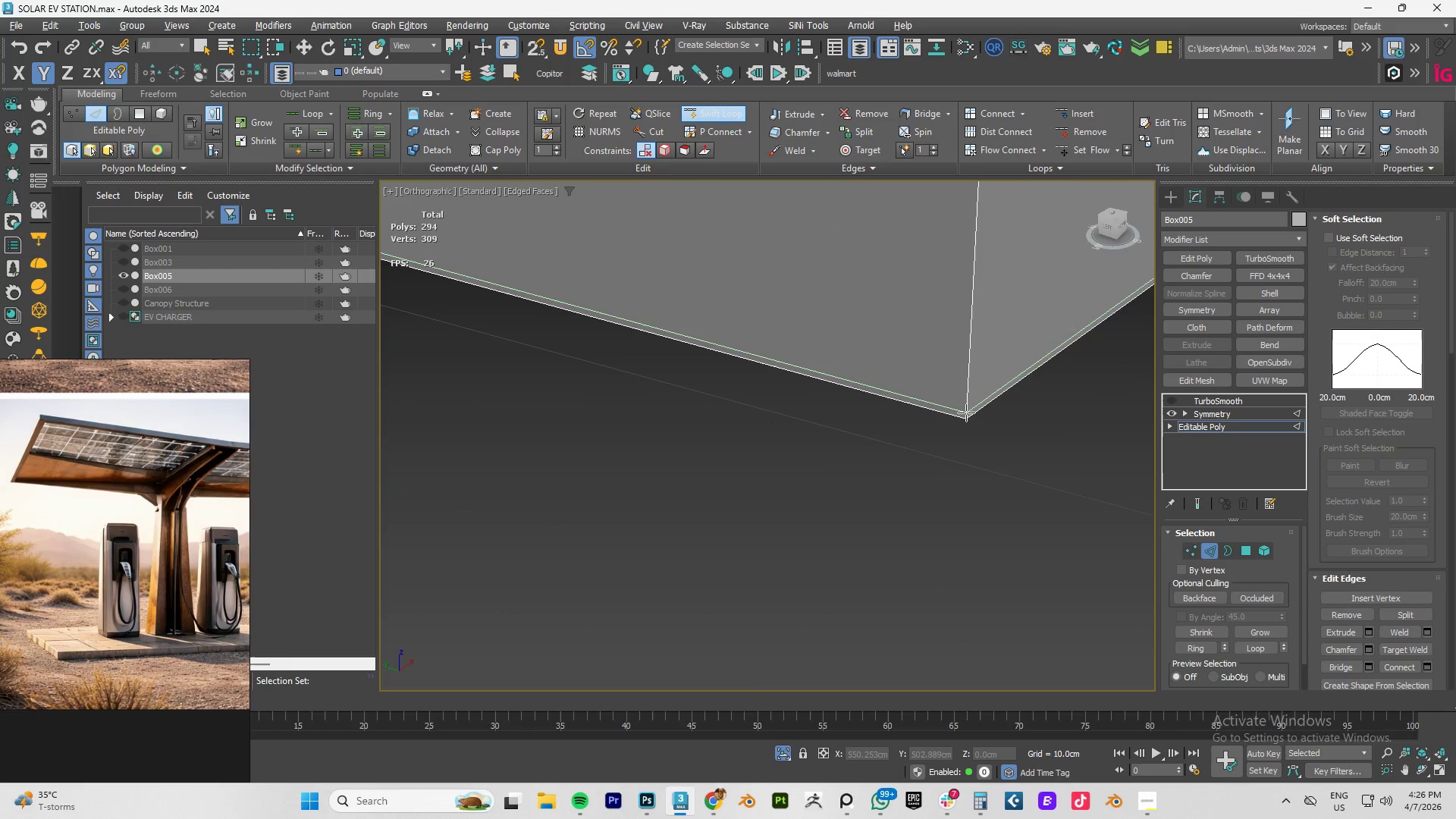 
left_click([966, 413])
 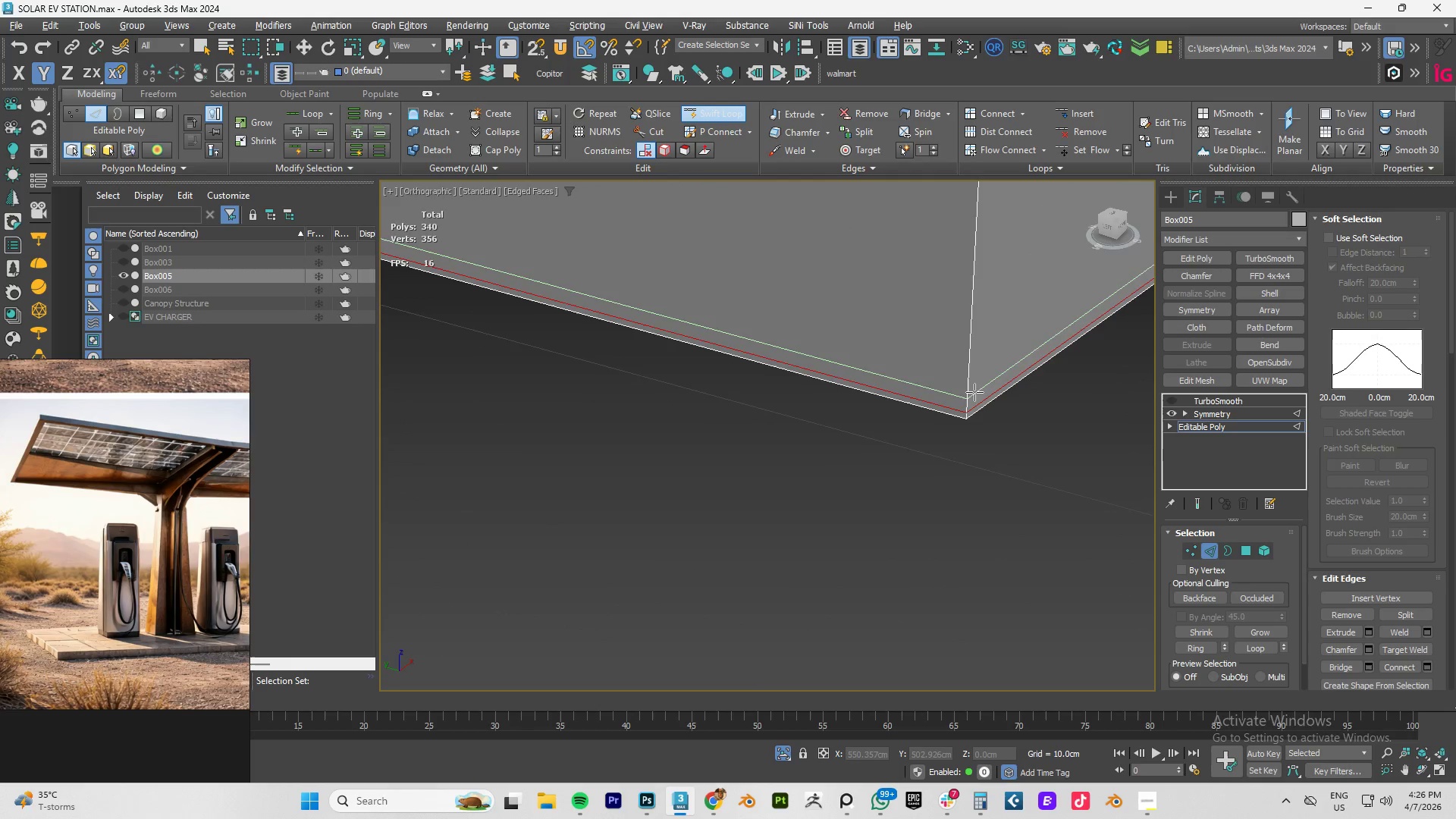 
scroll: coordinate [974, 392], scroll_direction: down, amount: 4.0
 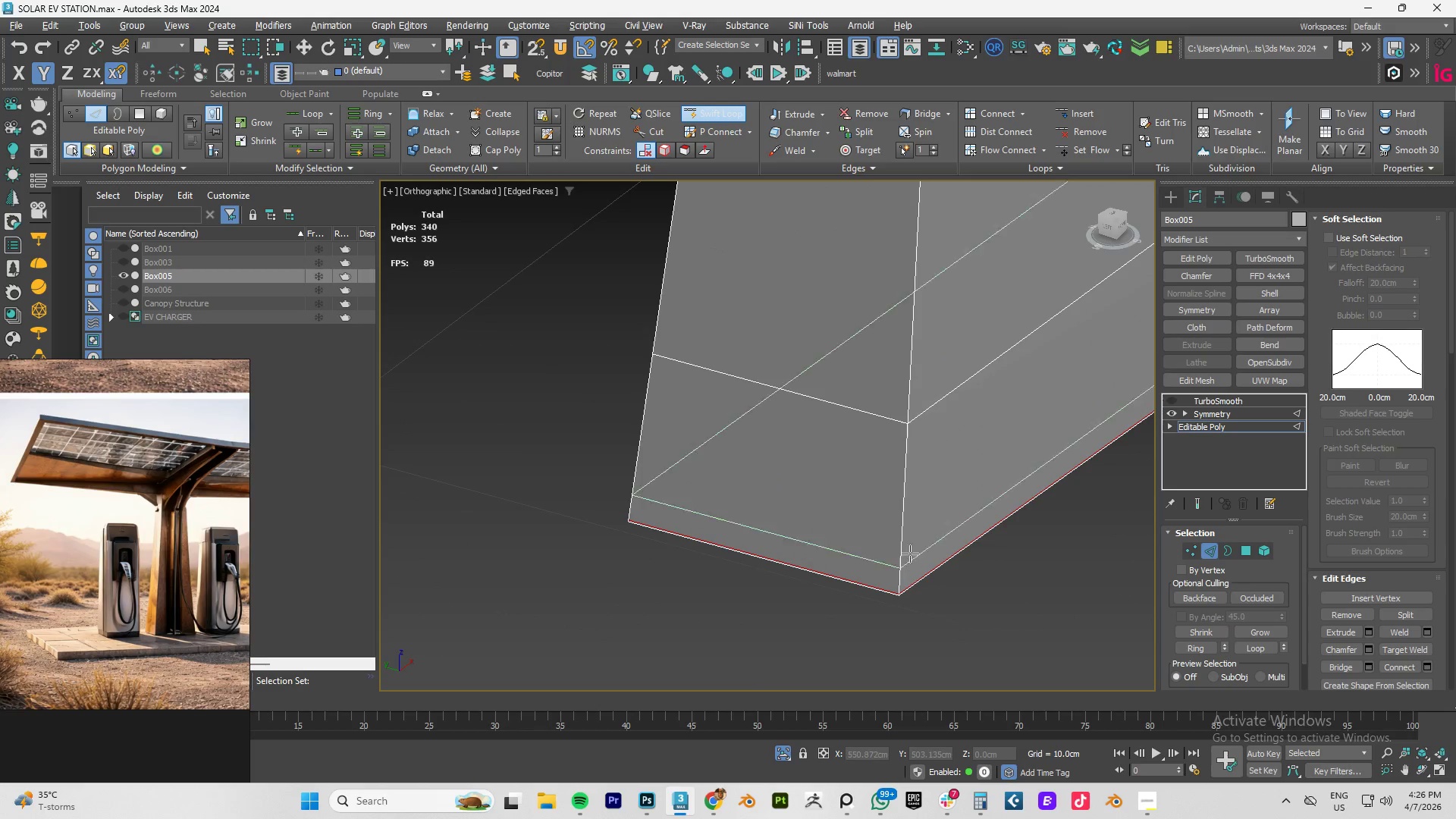 
scroll: coordinate [872, 368], scroll_direction: up, amount: 4.0
 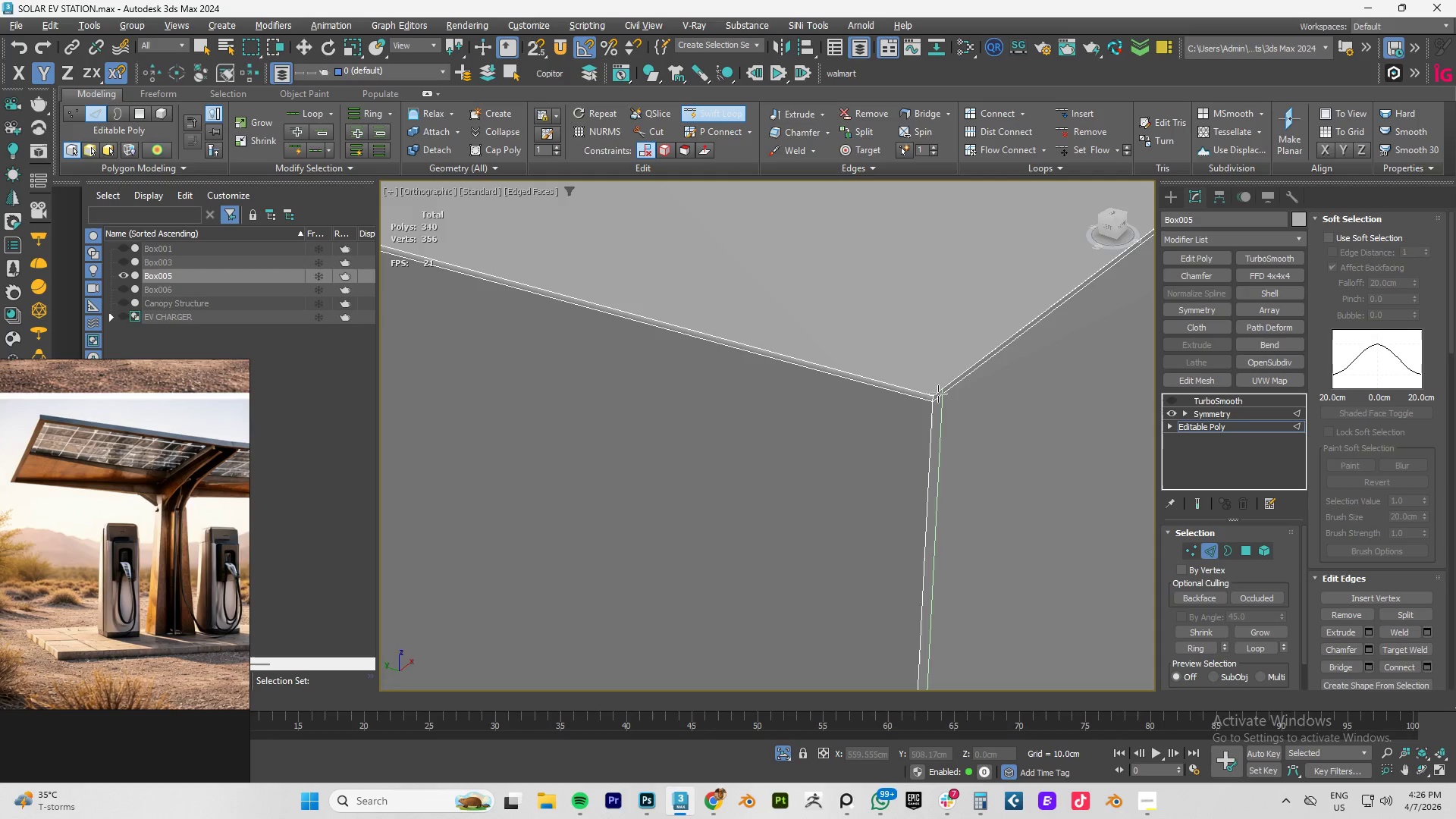 
right_click([971, 389])
 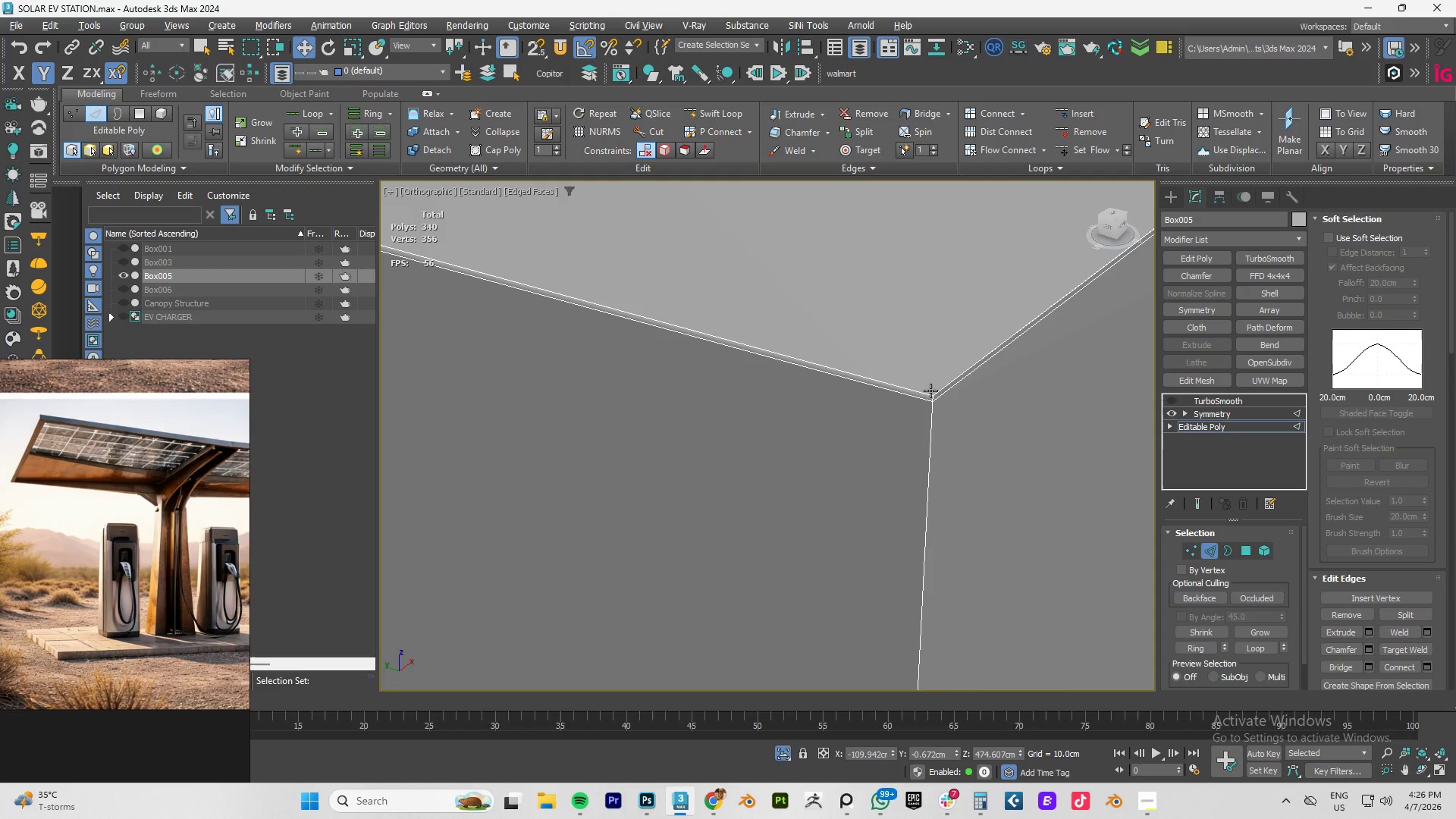 
key(1)
 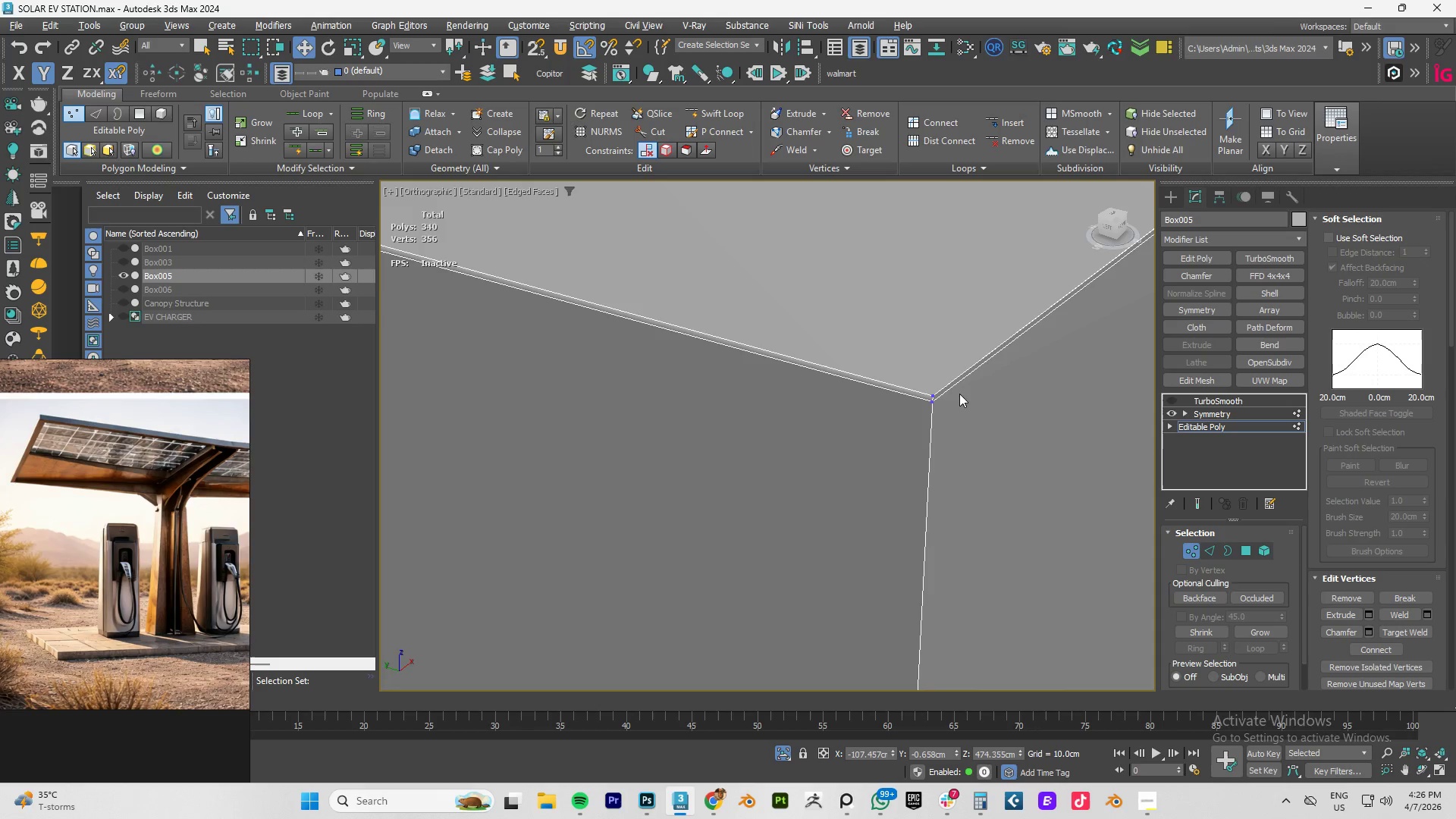 
key(Alt+AltLeft)
 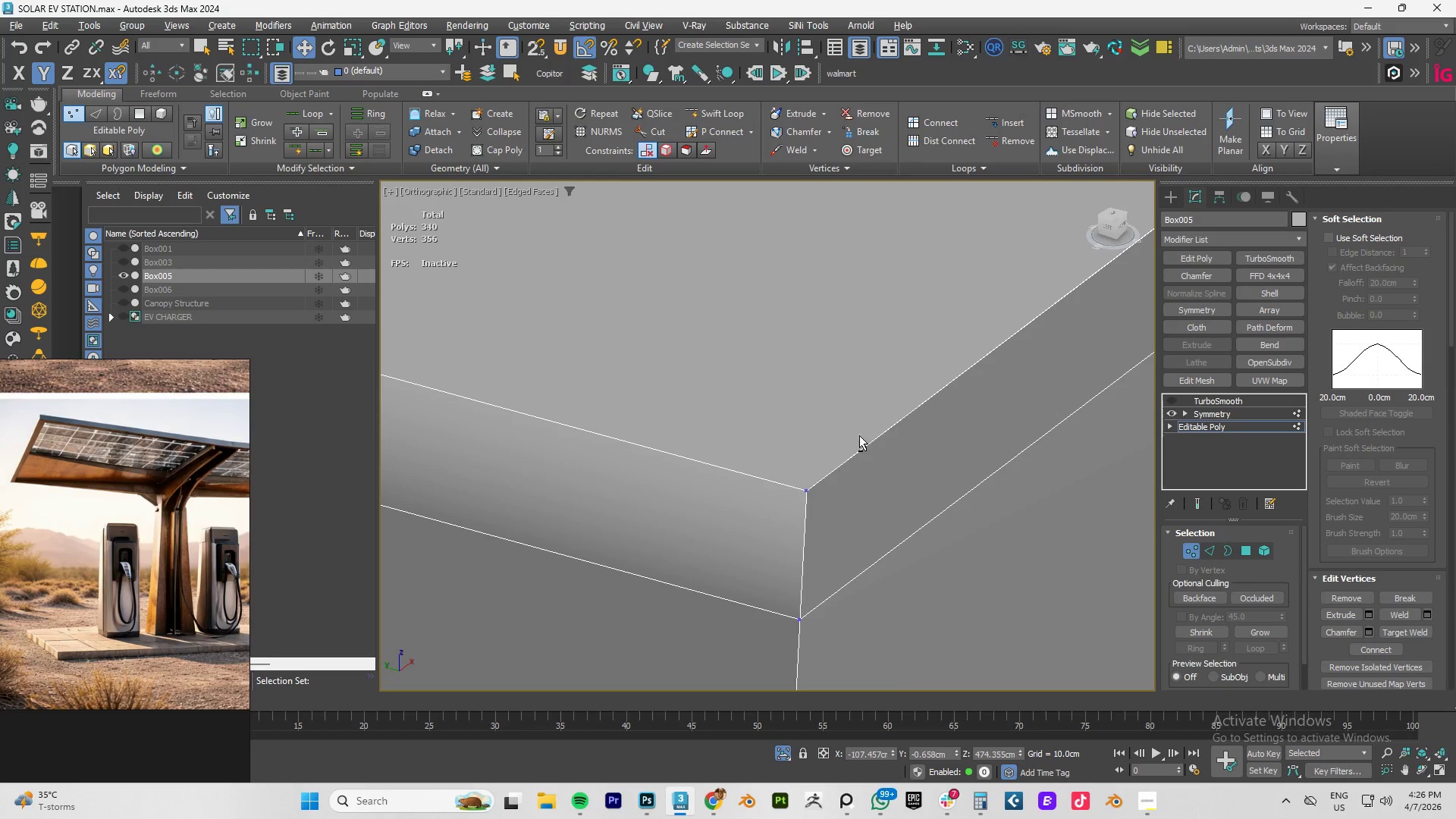 
scroll: coordinate [877, 399], scroll_direction: up, amount: 9.0
 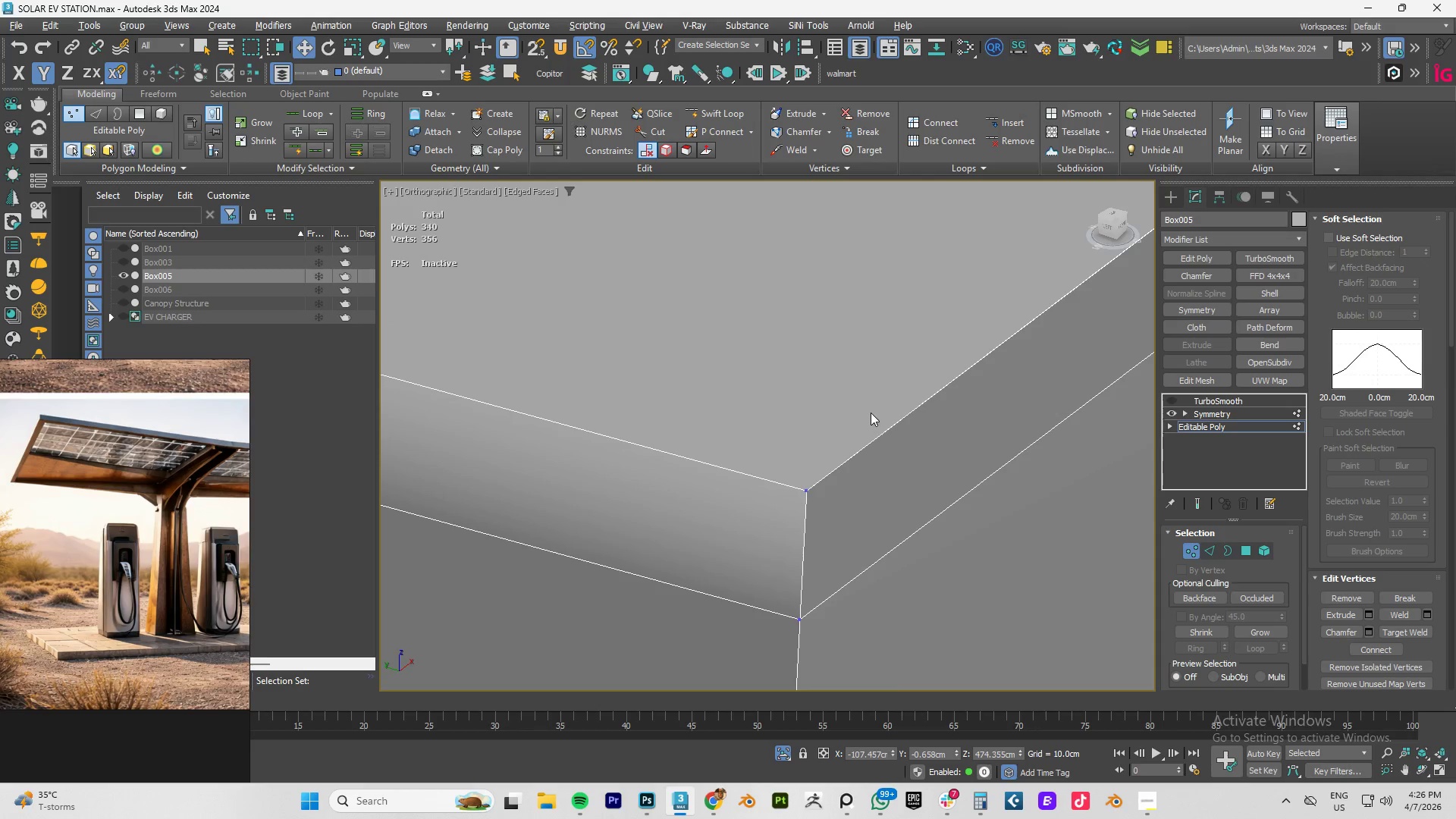 
key(Alt+1)
 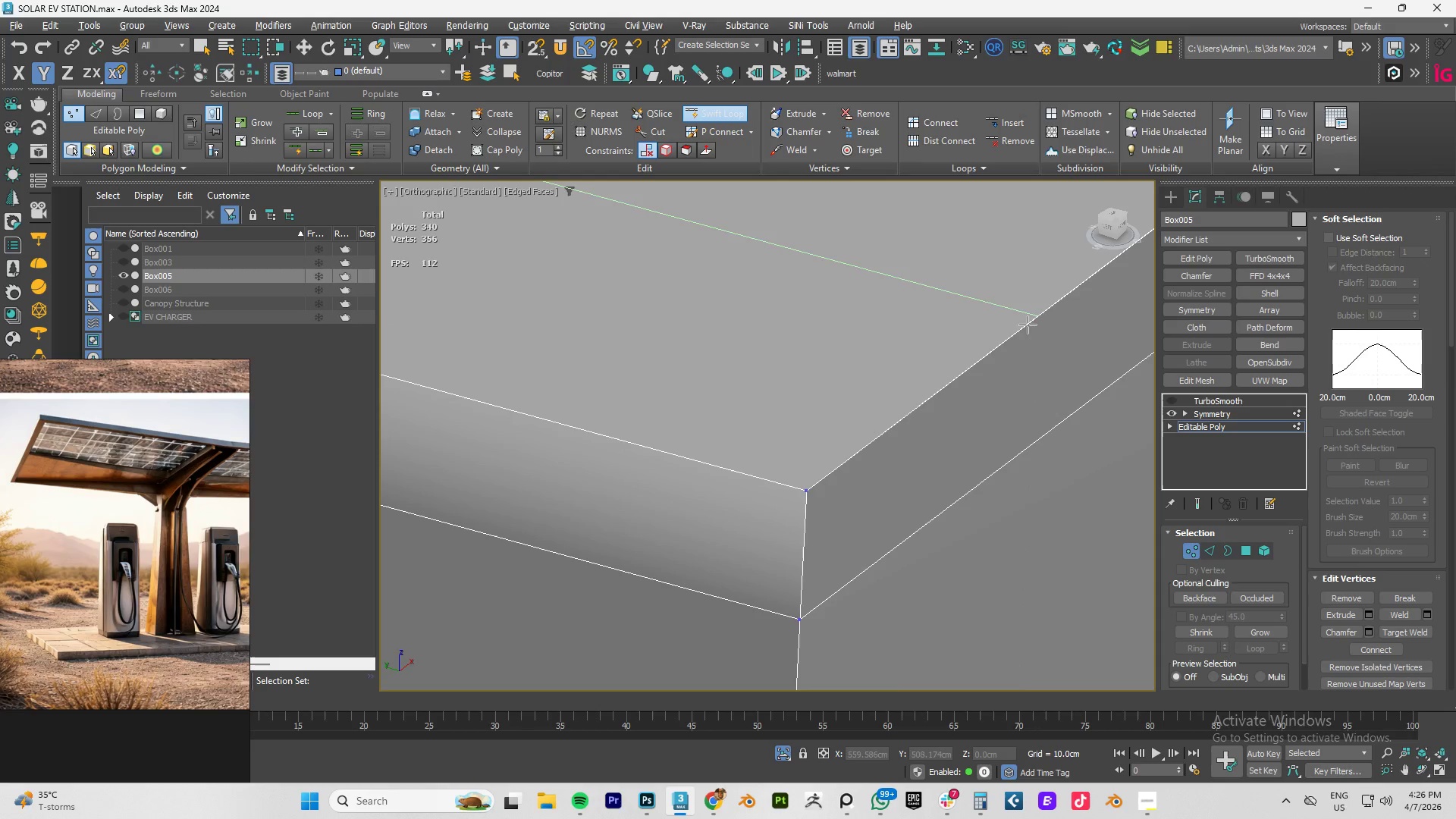 
right_click([1002, 356])
 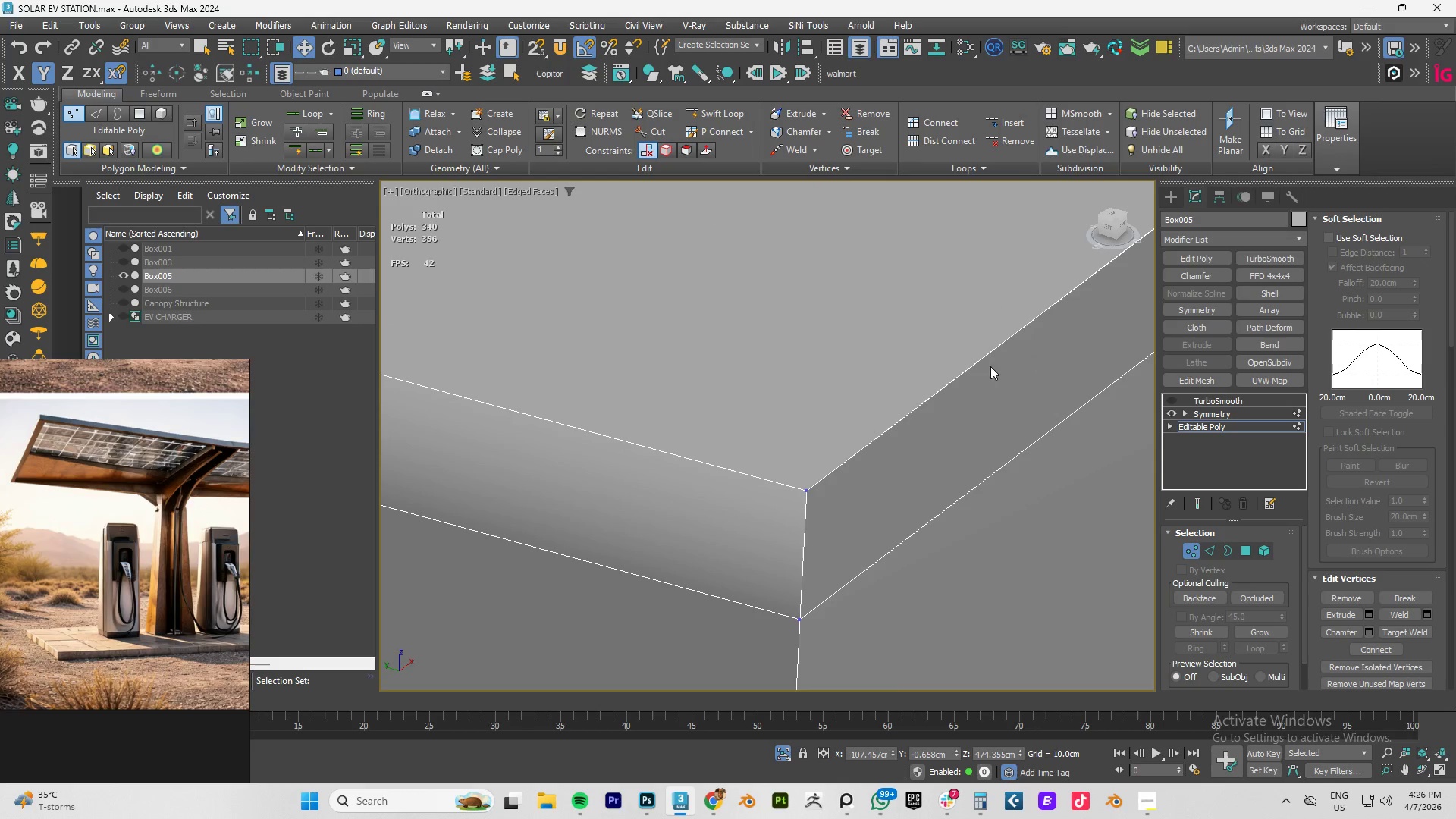 
key(2)
 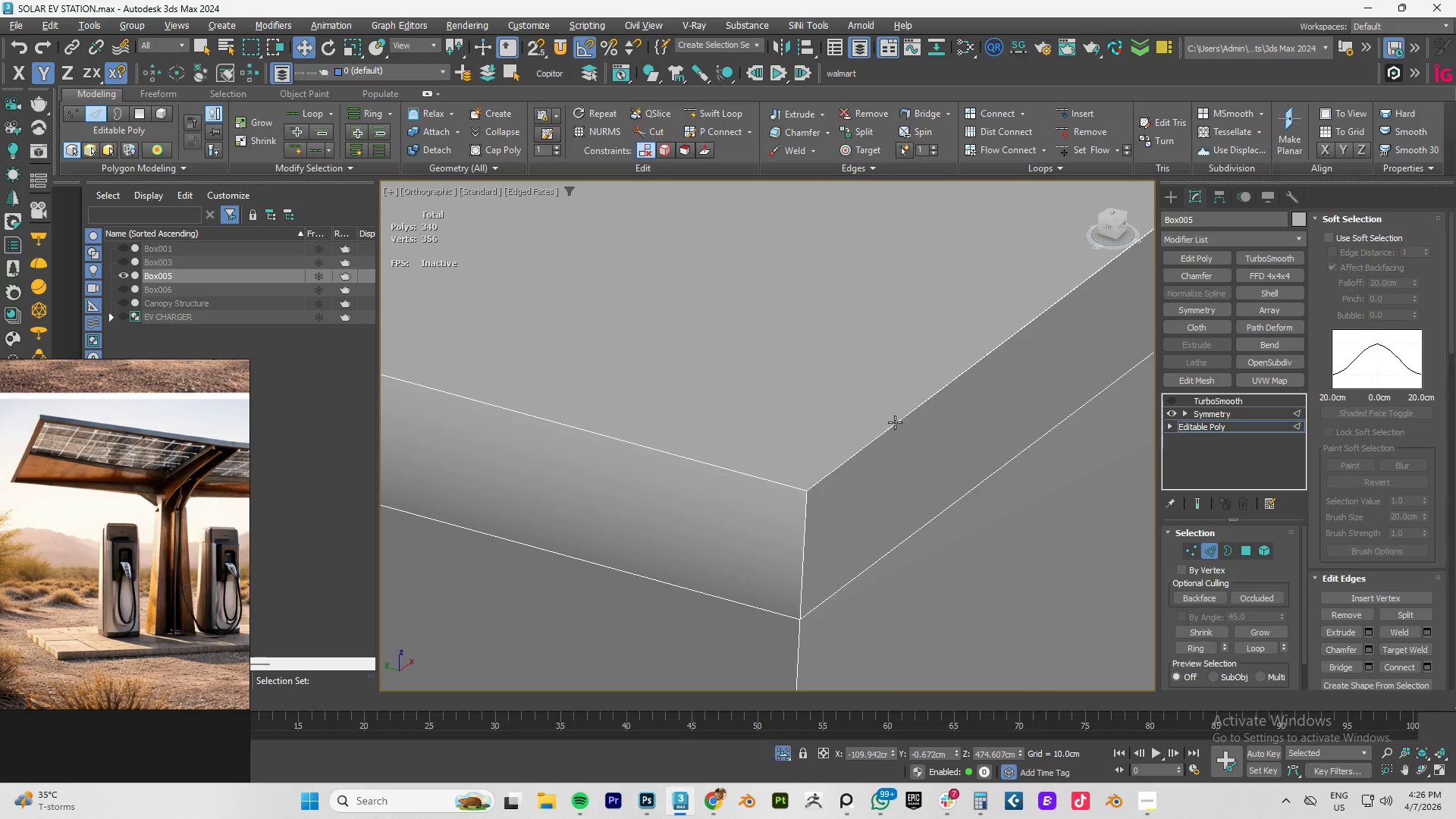 
double_click([895, 422])
 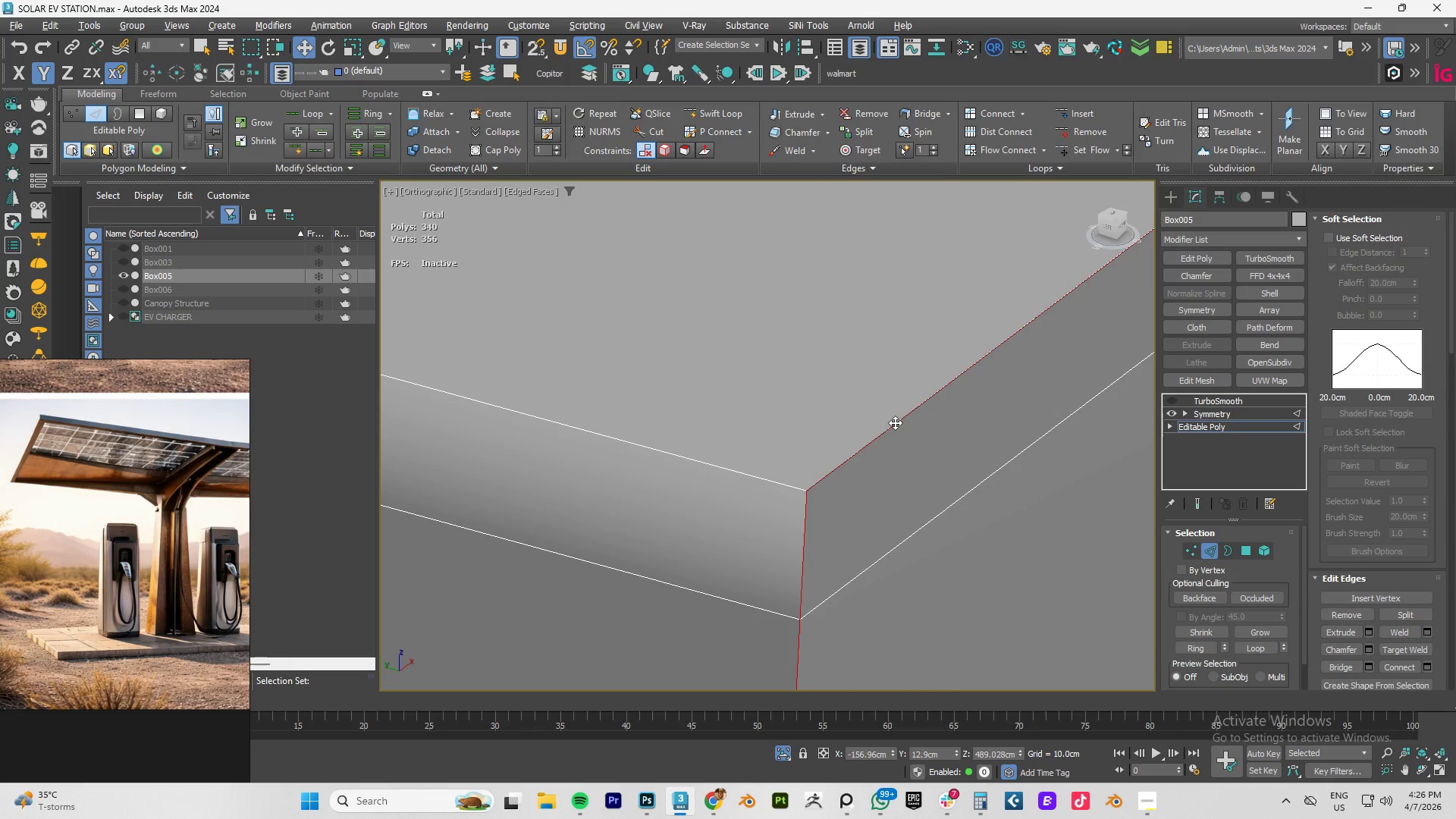 
key(Control+Backspace)
 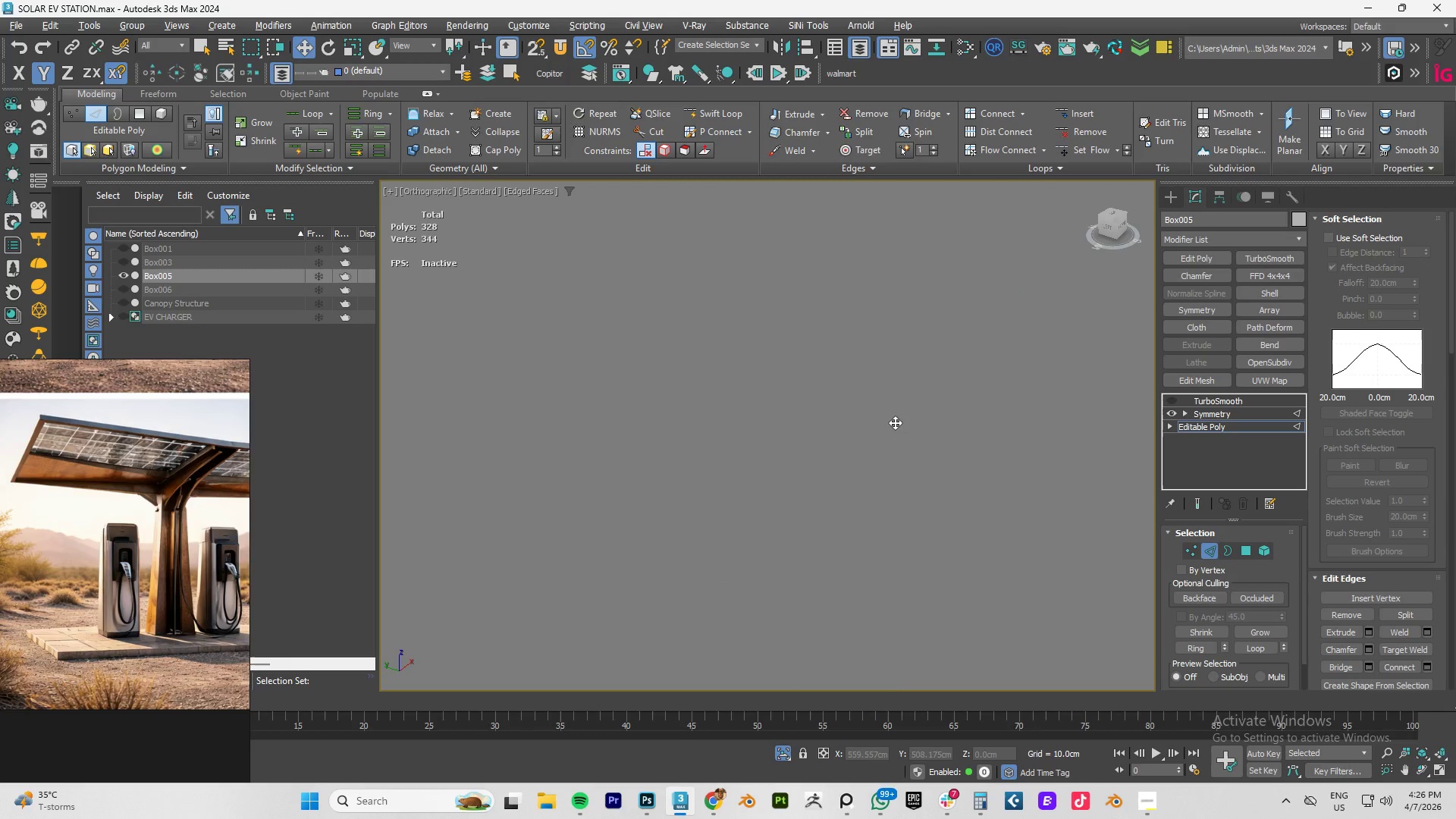 
key(Control+Z)
 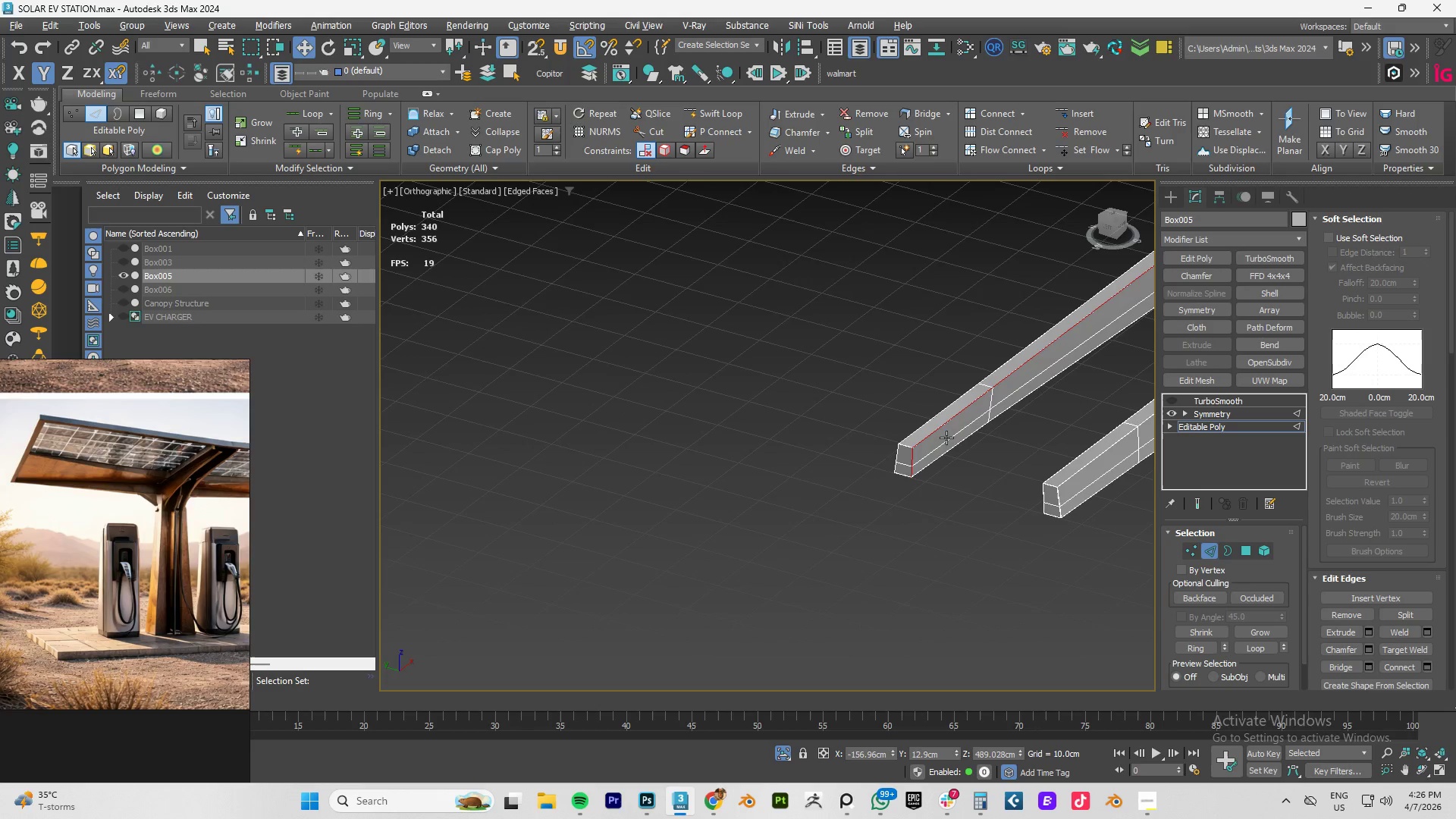 
scroll: coordinate [913, 447], scroll_direction: down, amount: 22.0
 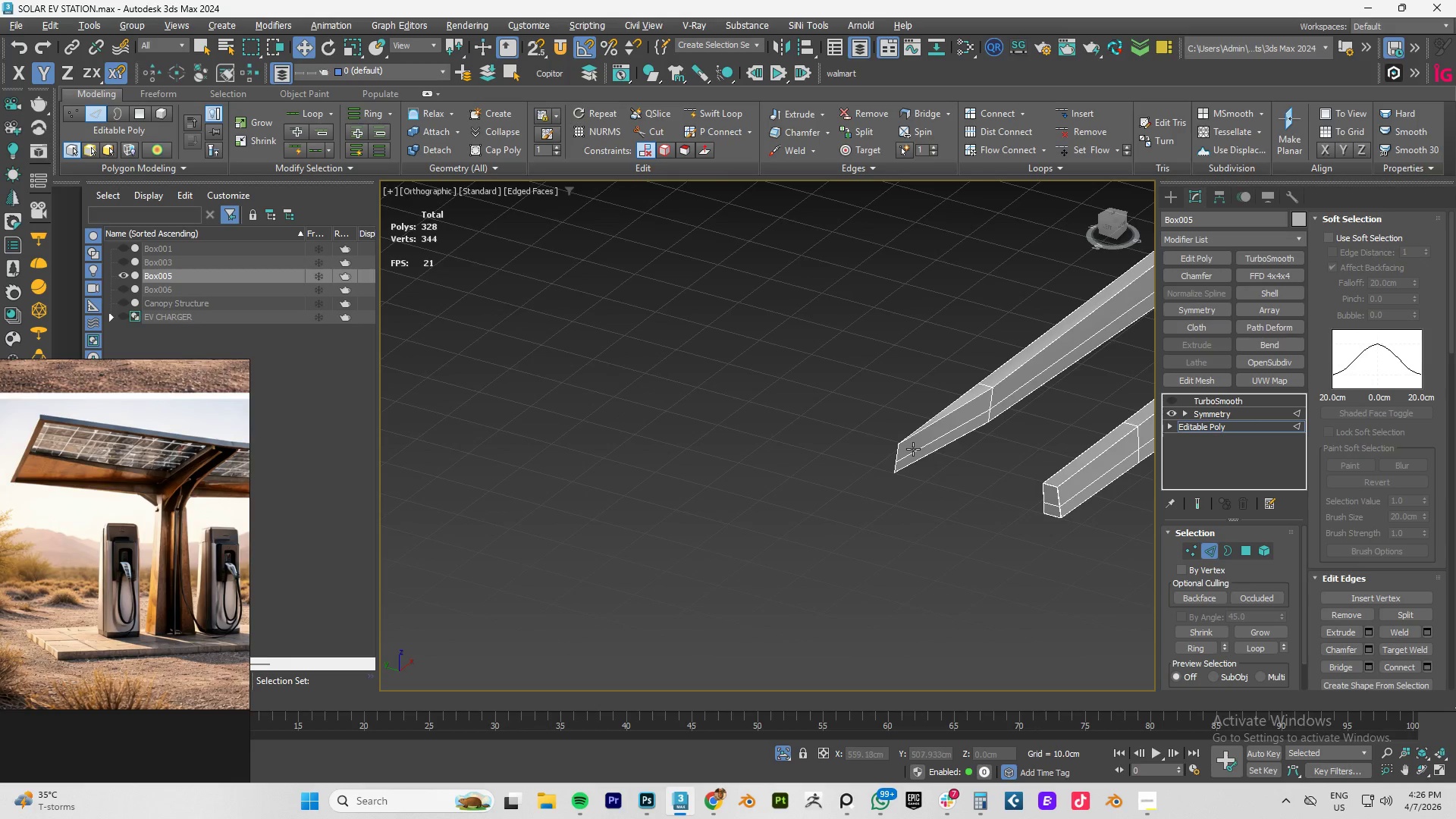 
scroll: coordinate [863, 455], scroll_direction: up, amount: 17.0
 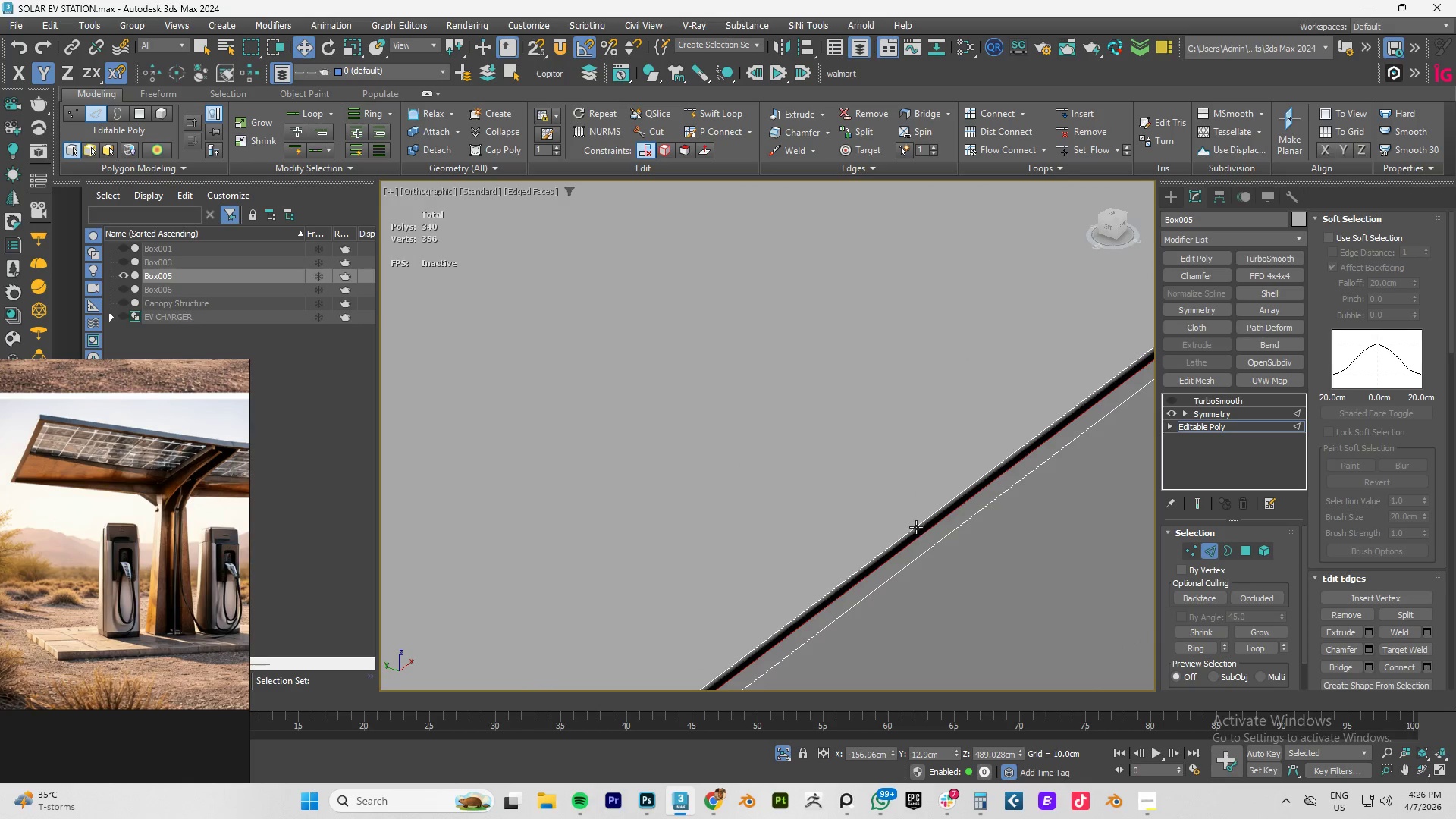 
double_click([916, 527])
 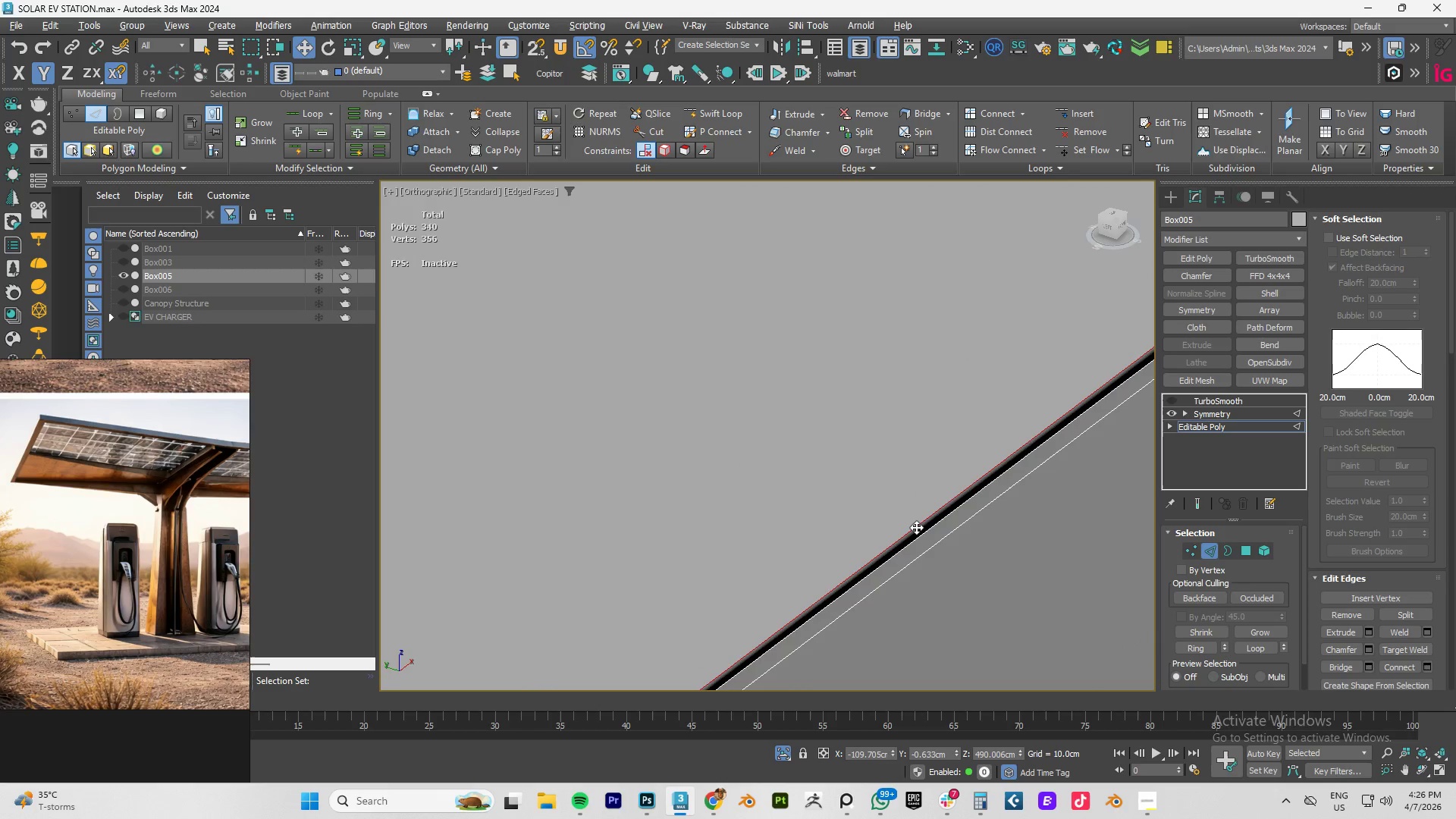 
key(Control+Backspace)
 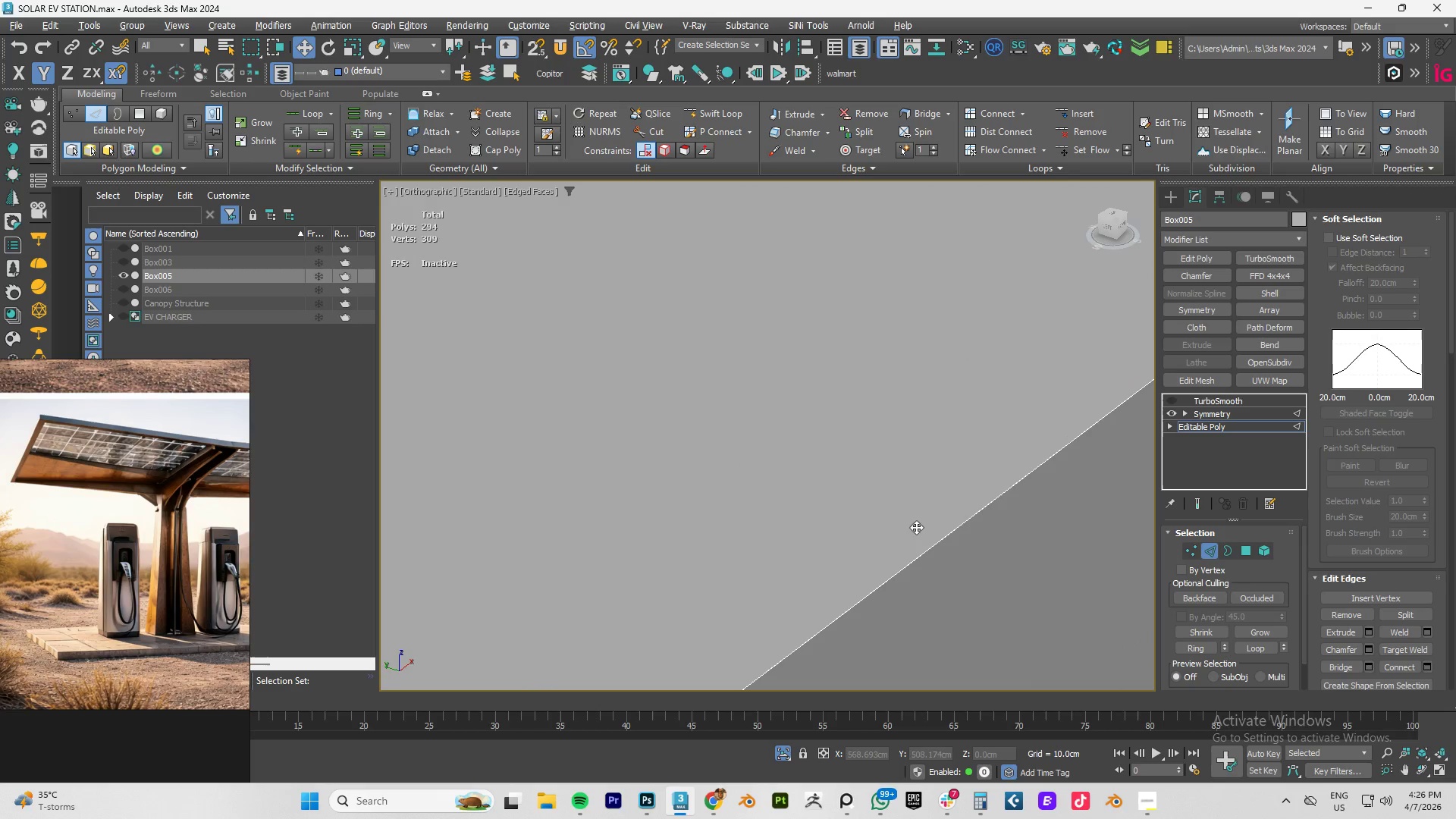 
scroll: coordinate [953, 529], scroll_direction: down, amount: 6.0
 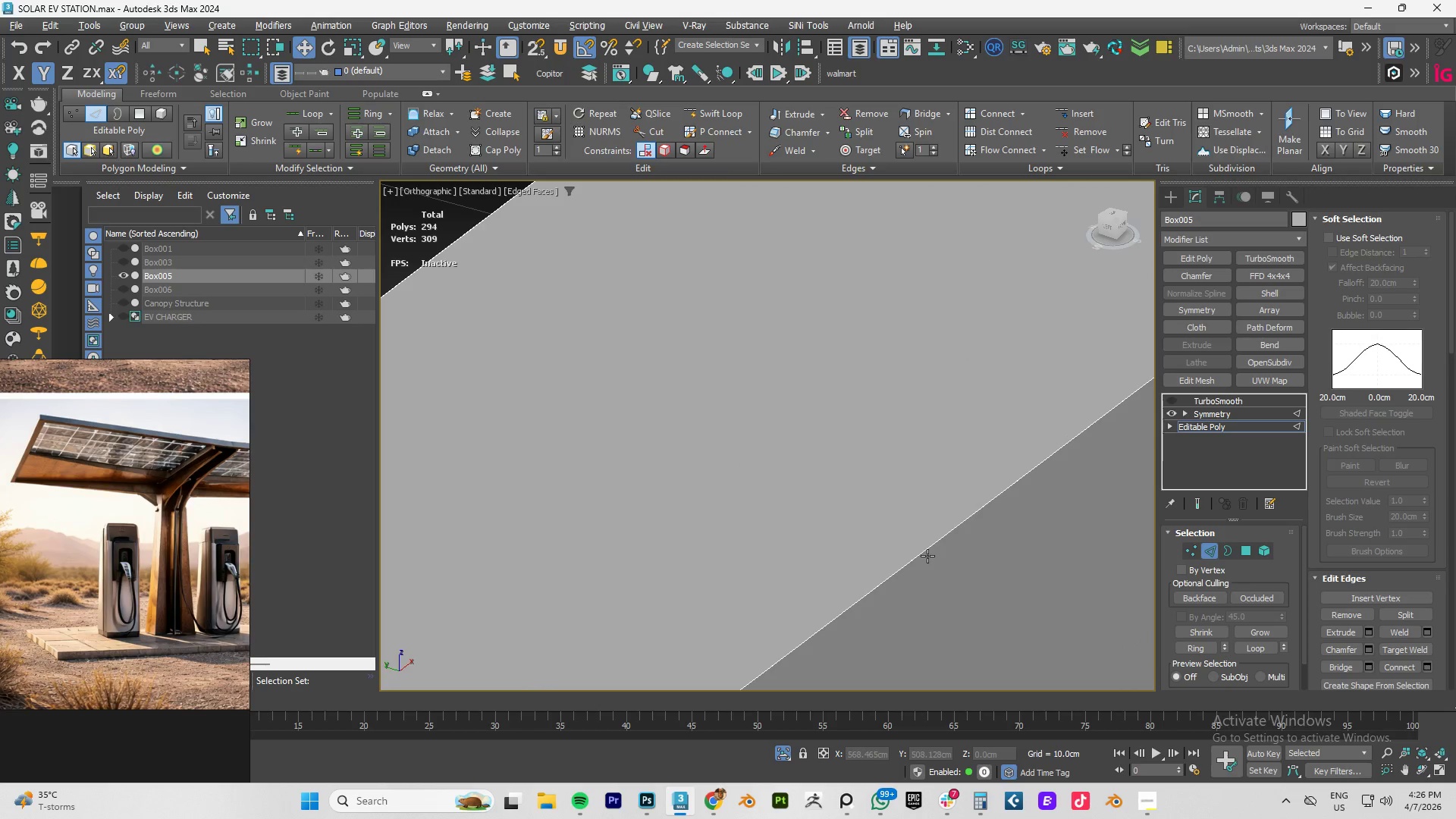 
scroll: coordinate [735, 482], scroll_direction: up, amount: 27.0
 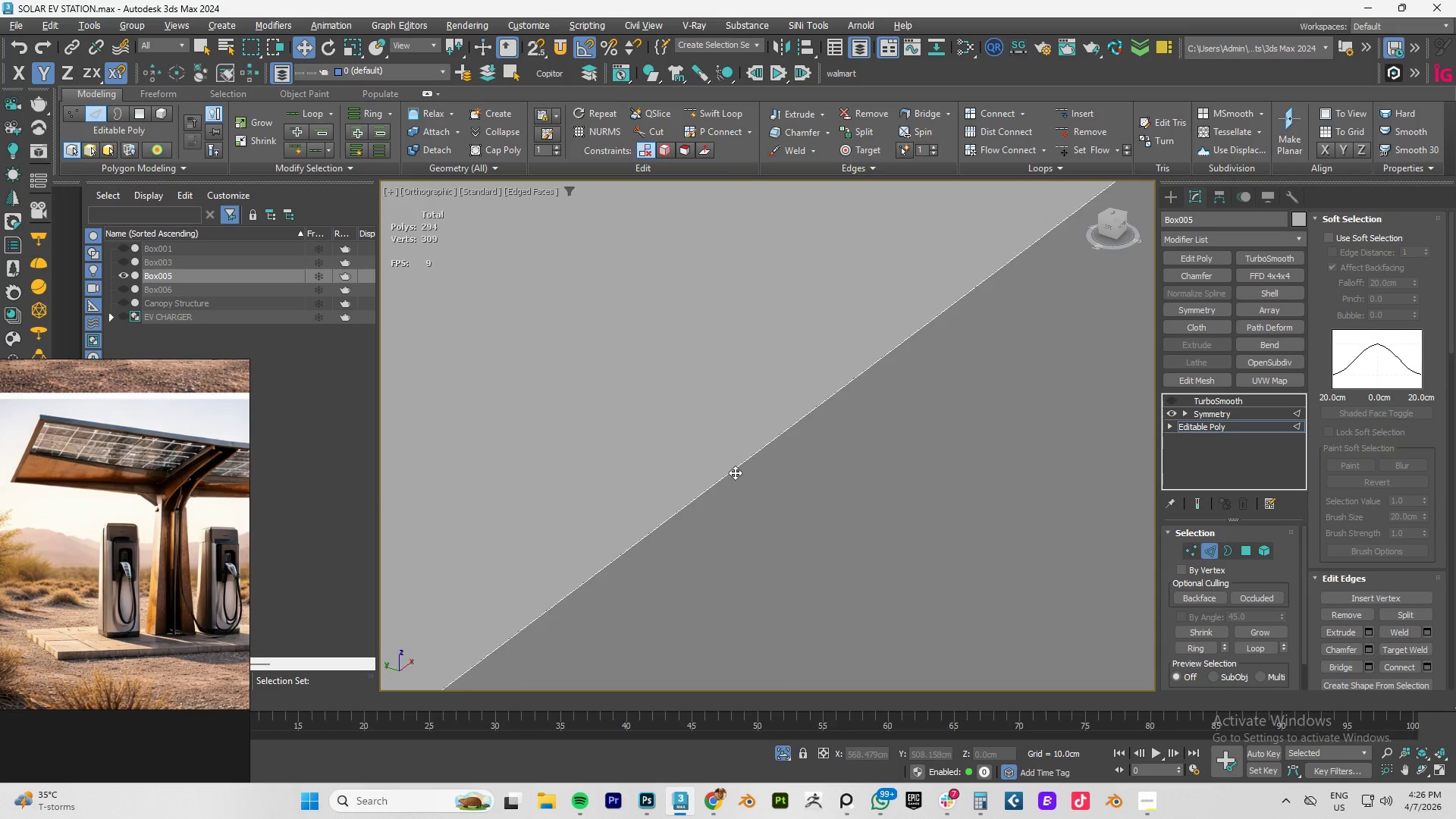 
double_click([735, 472])
 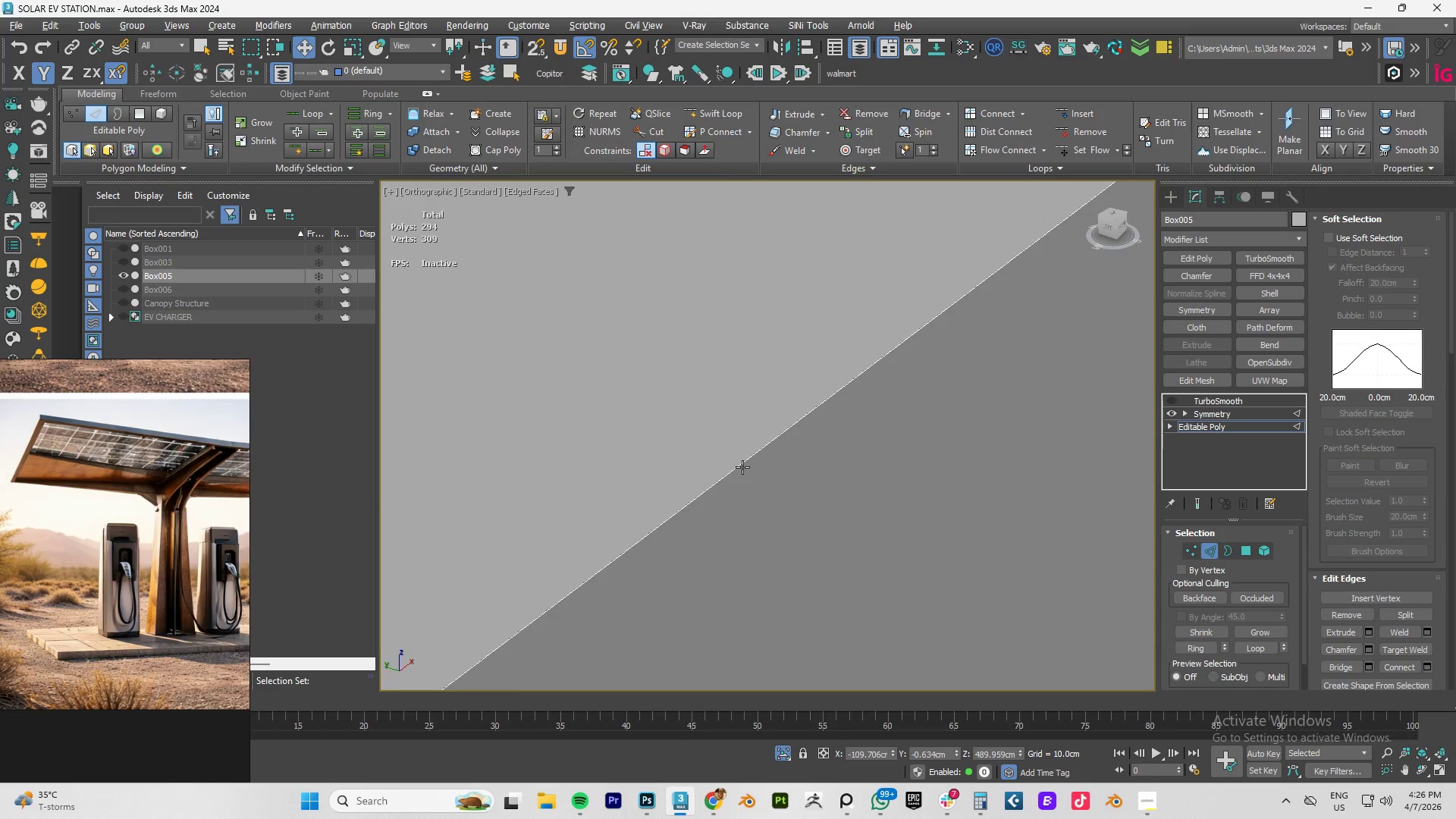 
double_click([742, 467])
 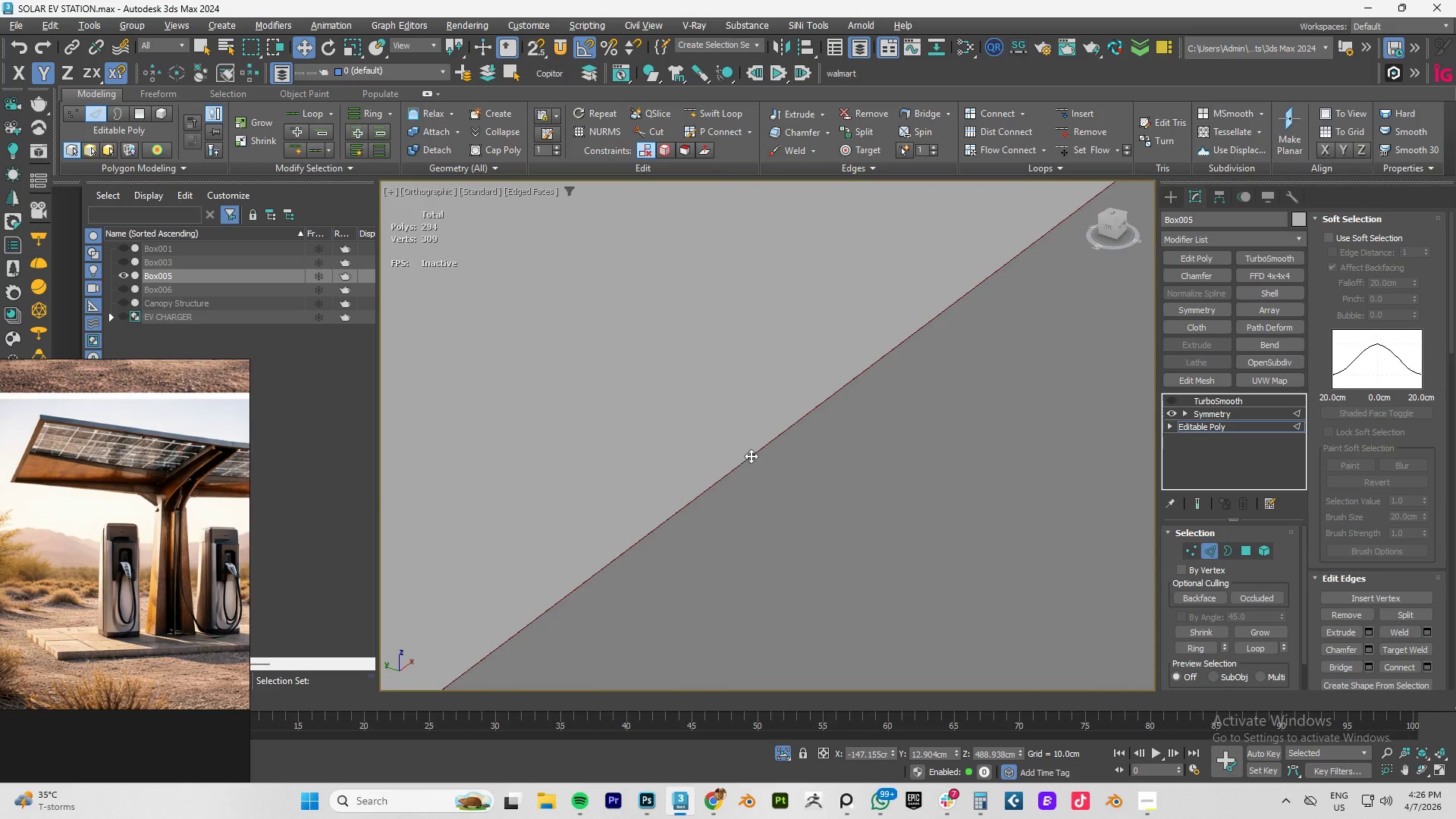 
key(Control+Backspace)
 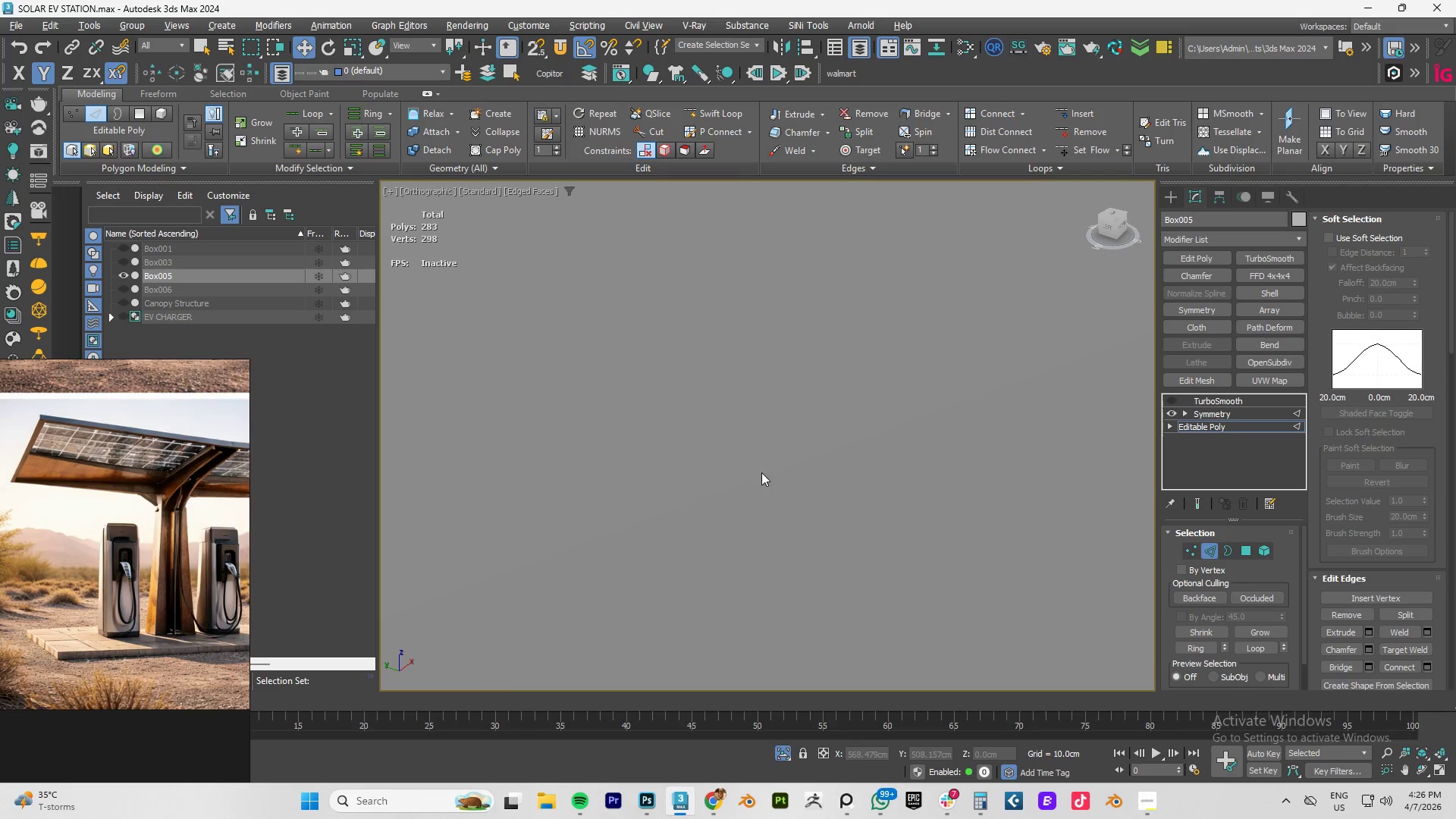 
key(Control+ControlLeft)
 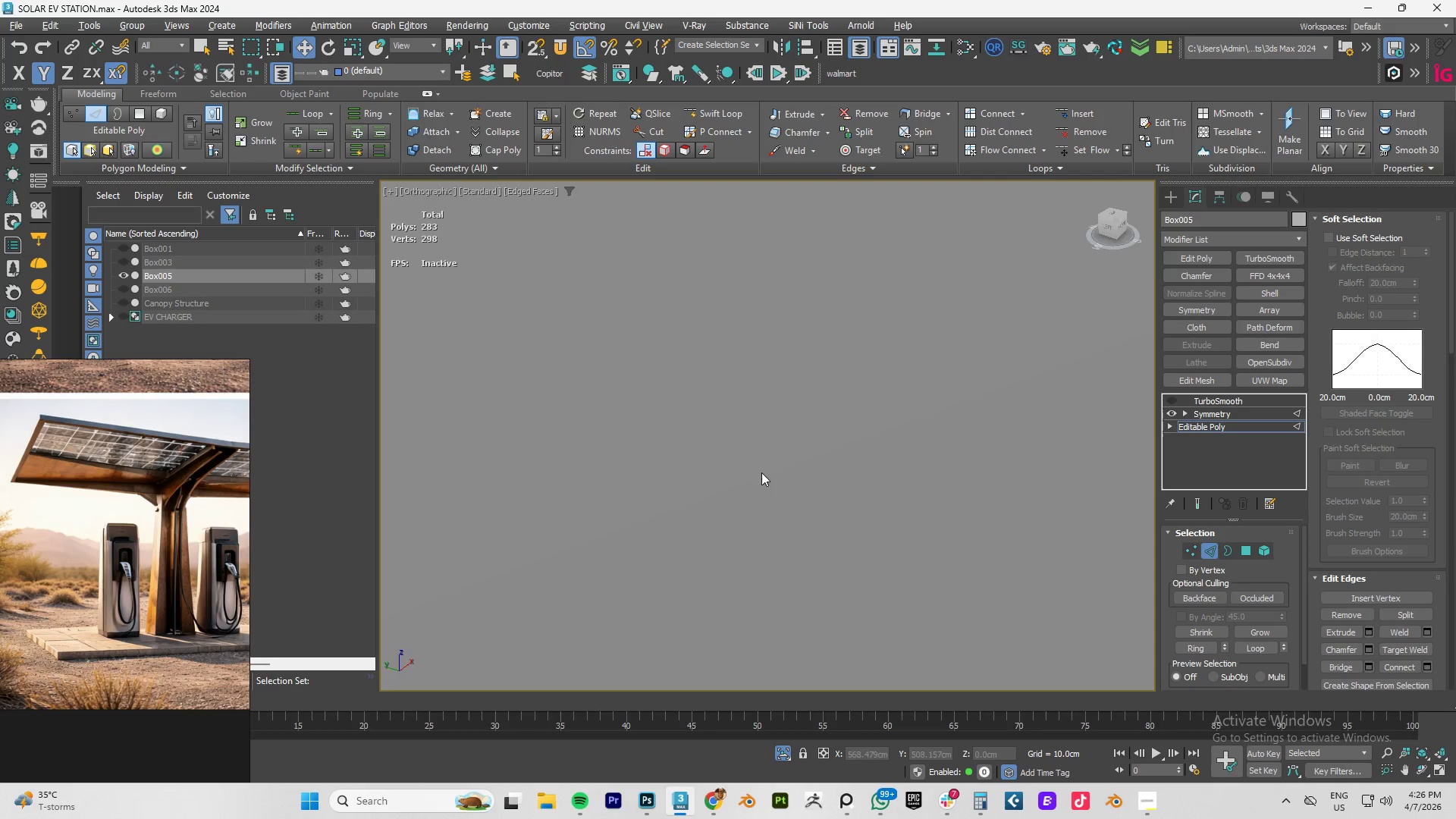 
key(Control+Z)
 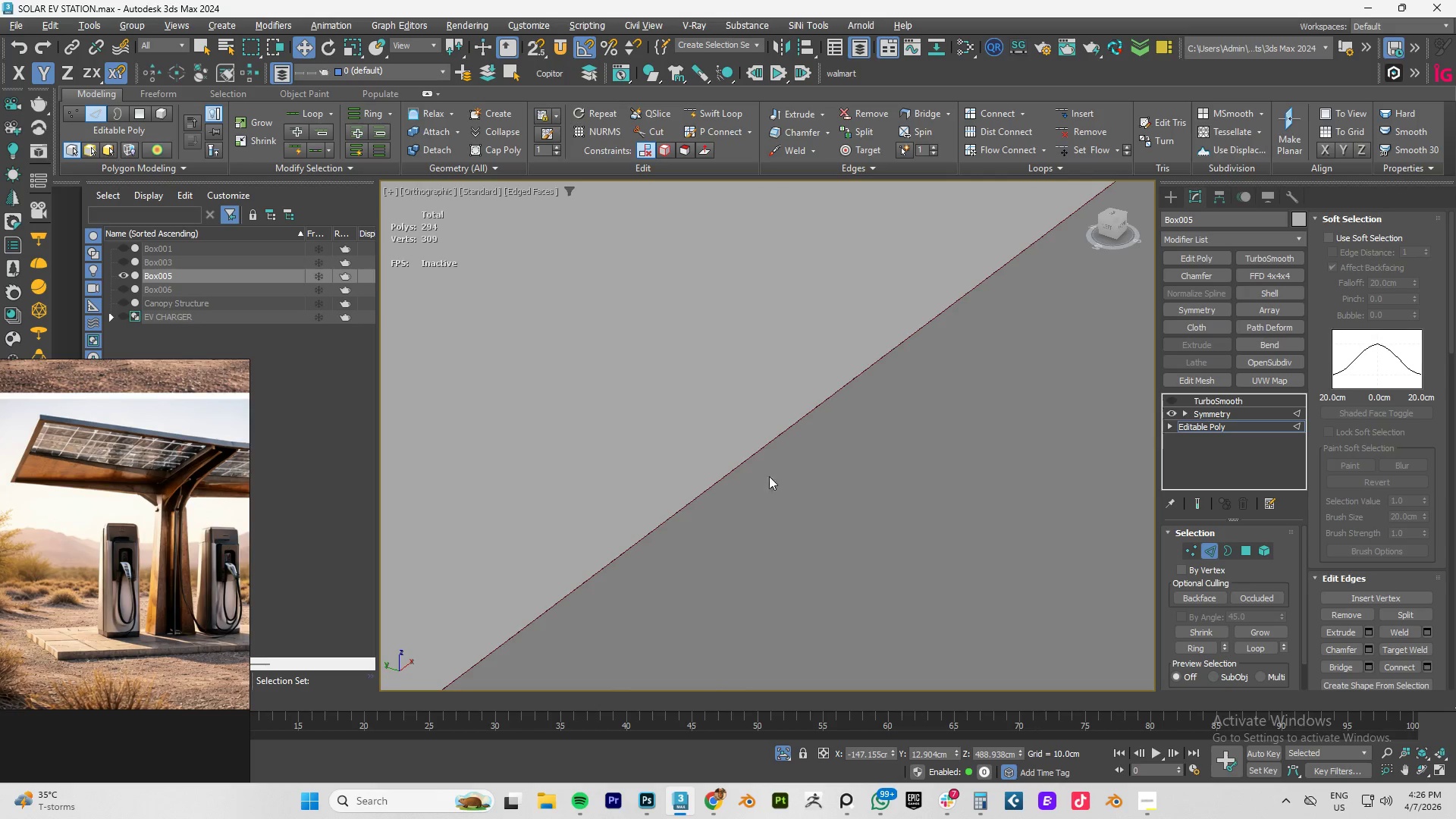 
key(Alt+AltLeft)
 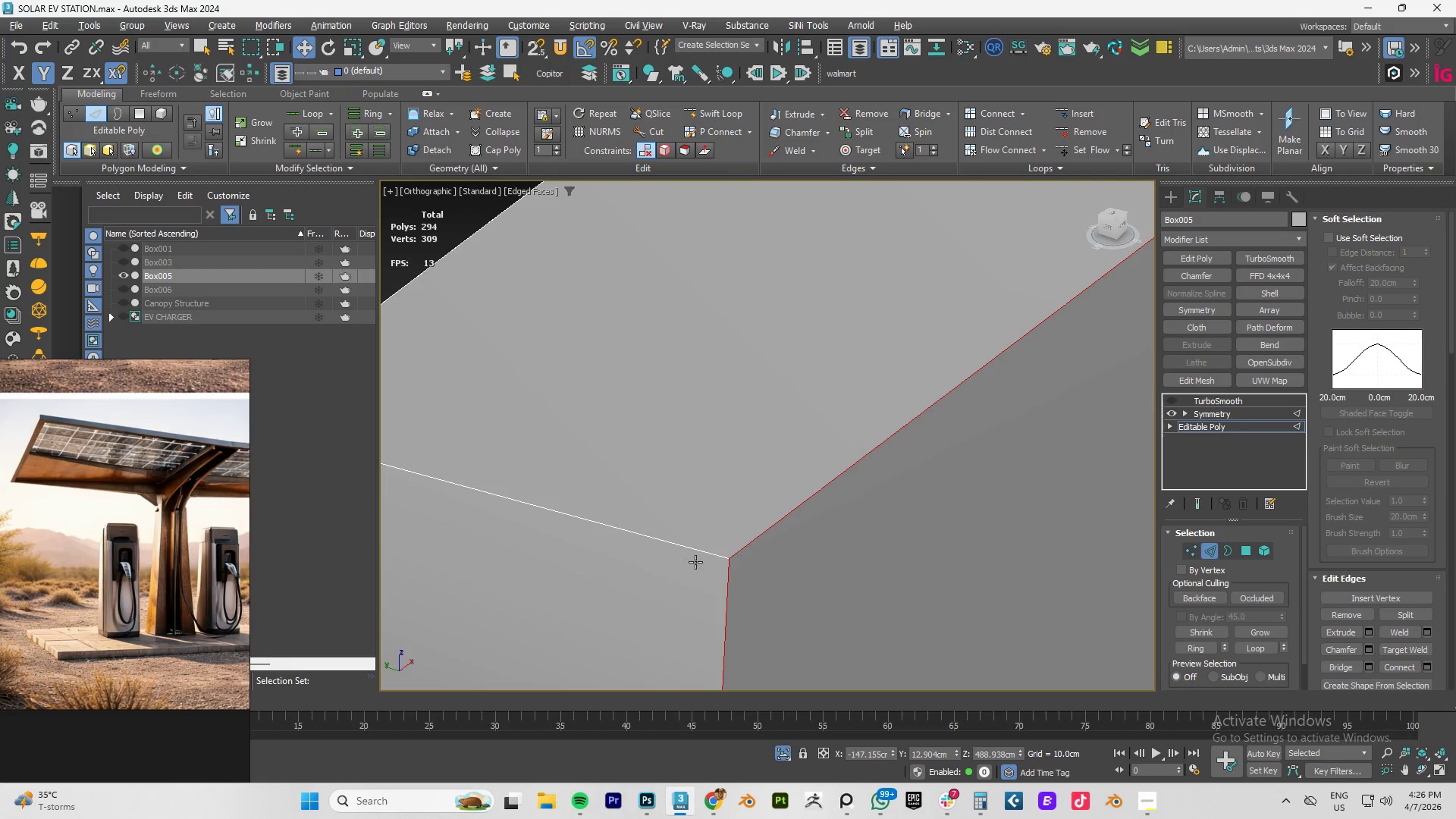 
key(Alt+1)
 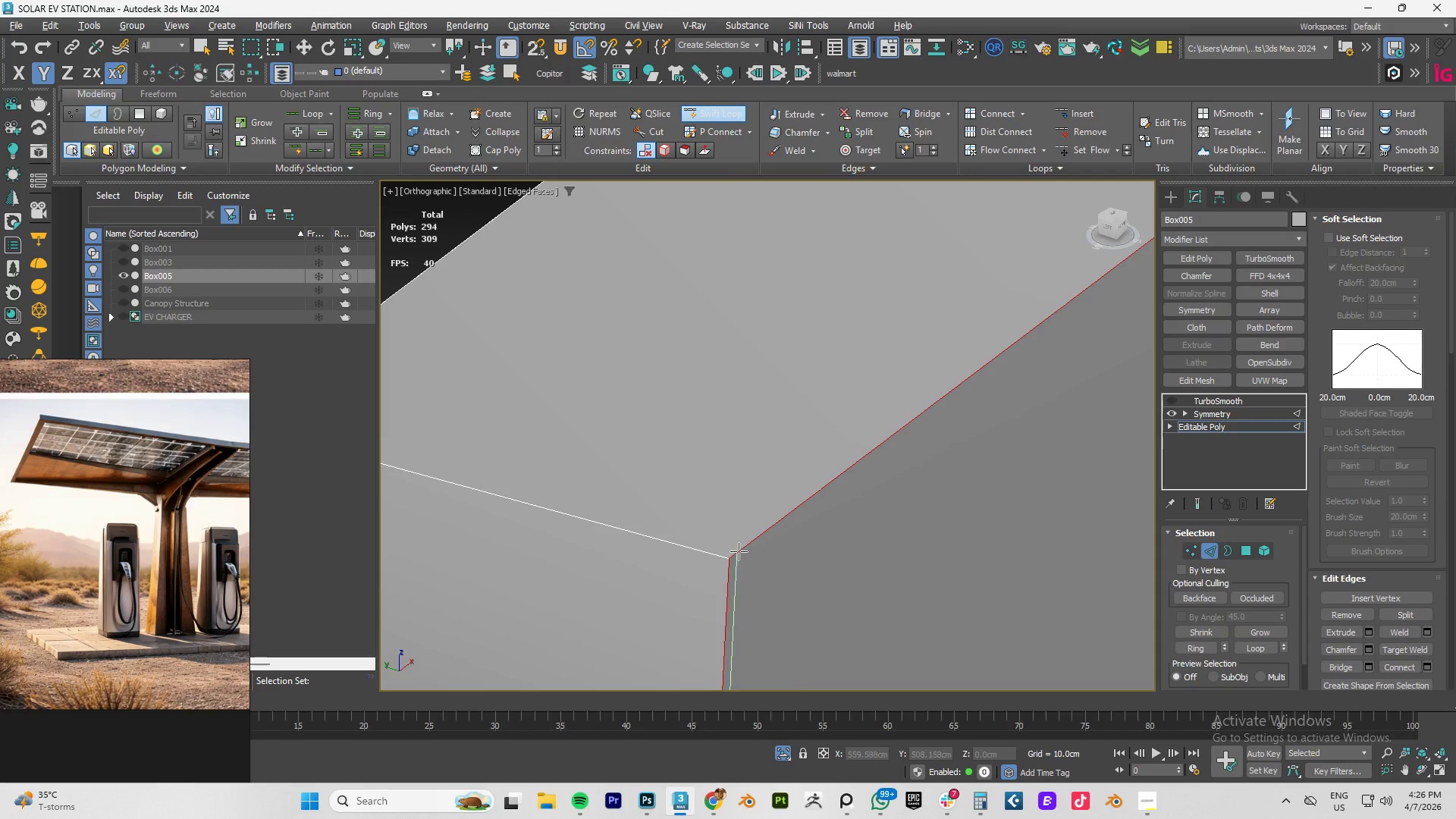 
scroll: coordinate [694, 566], scroll_direction: down, amount: 15.0
 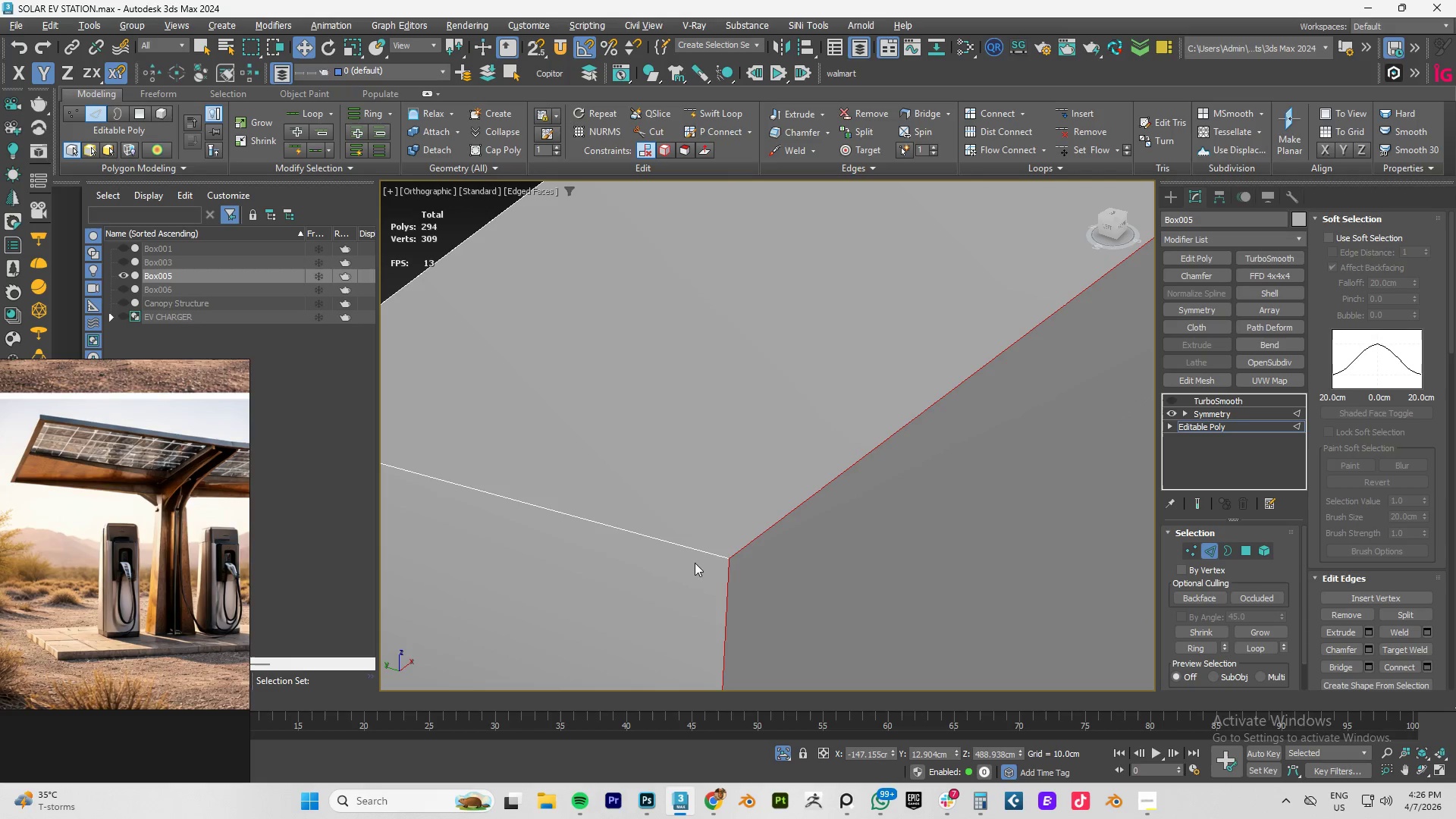 
right_click([739, 551])
 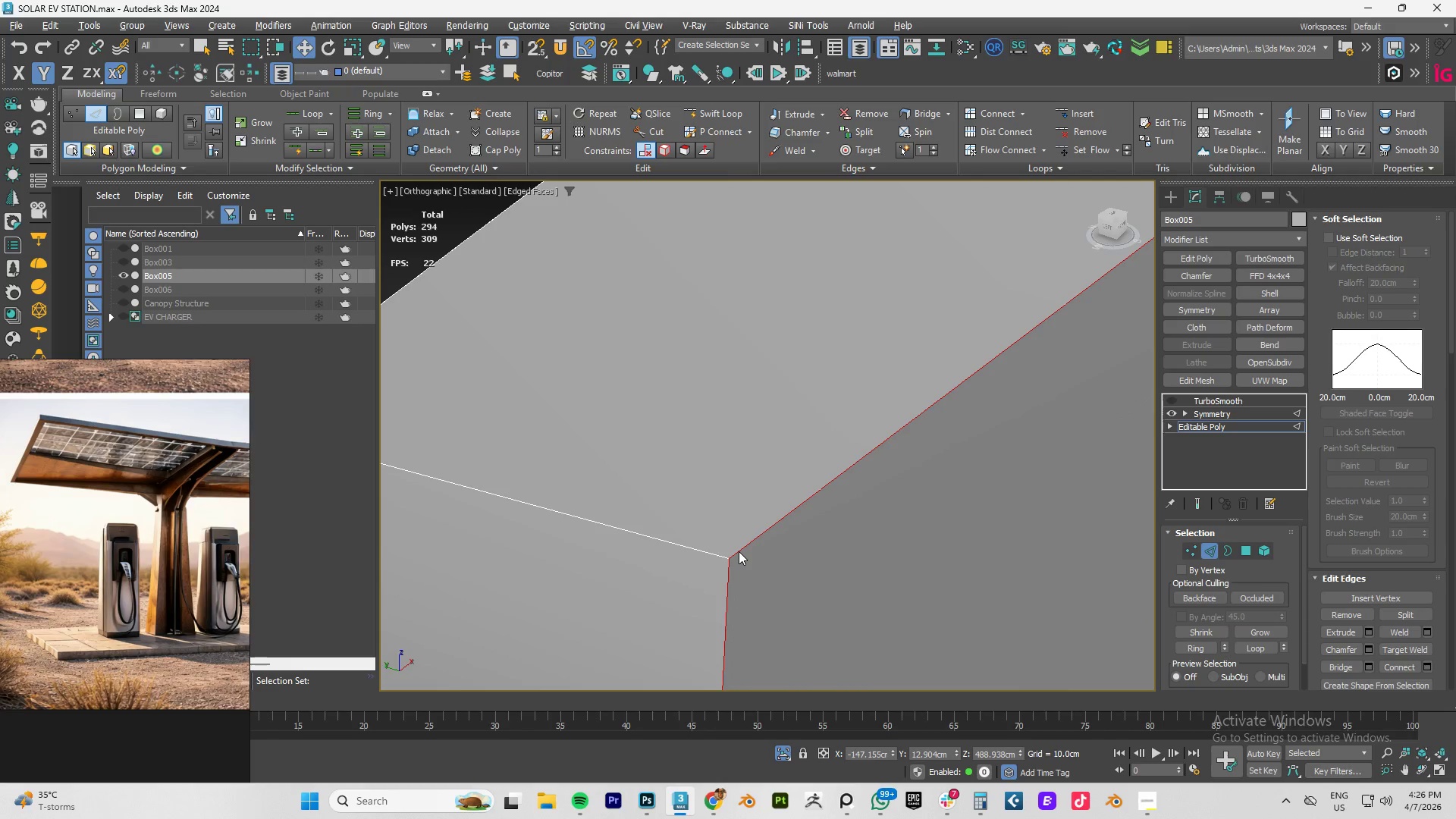 
scroll: coordinate [741, 577], scroll_direction: up, amount: 19.0
 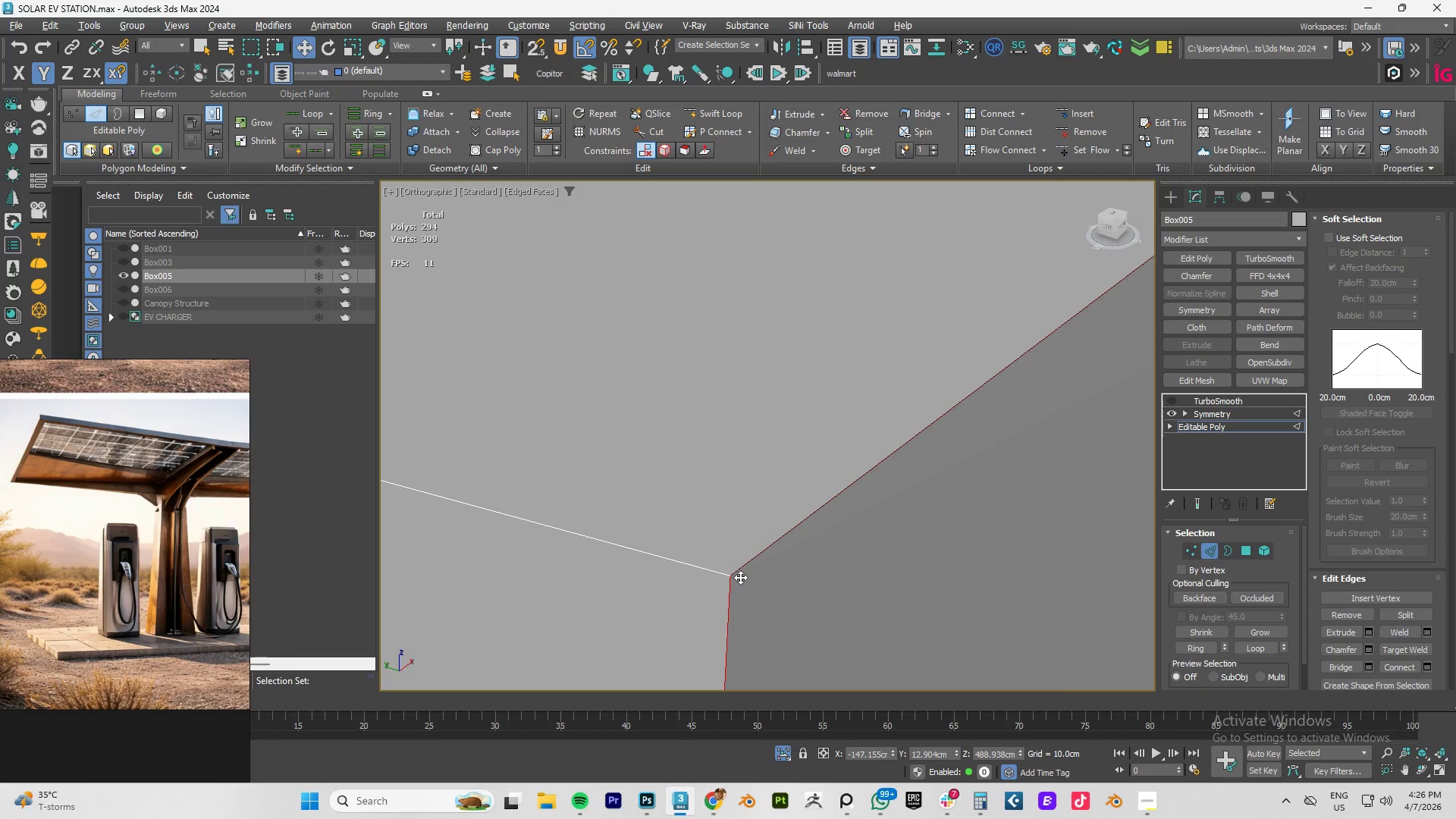 
key(2)
 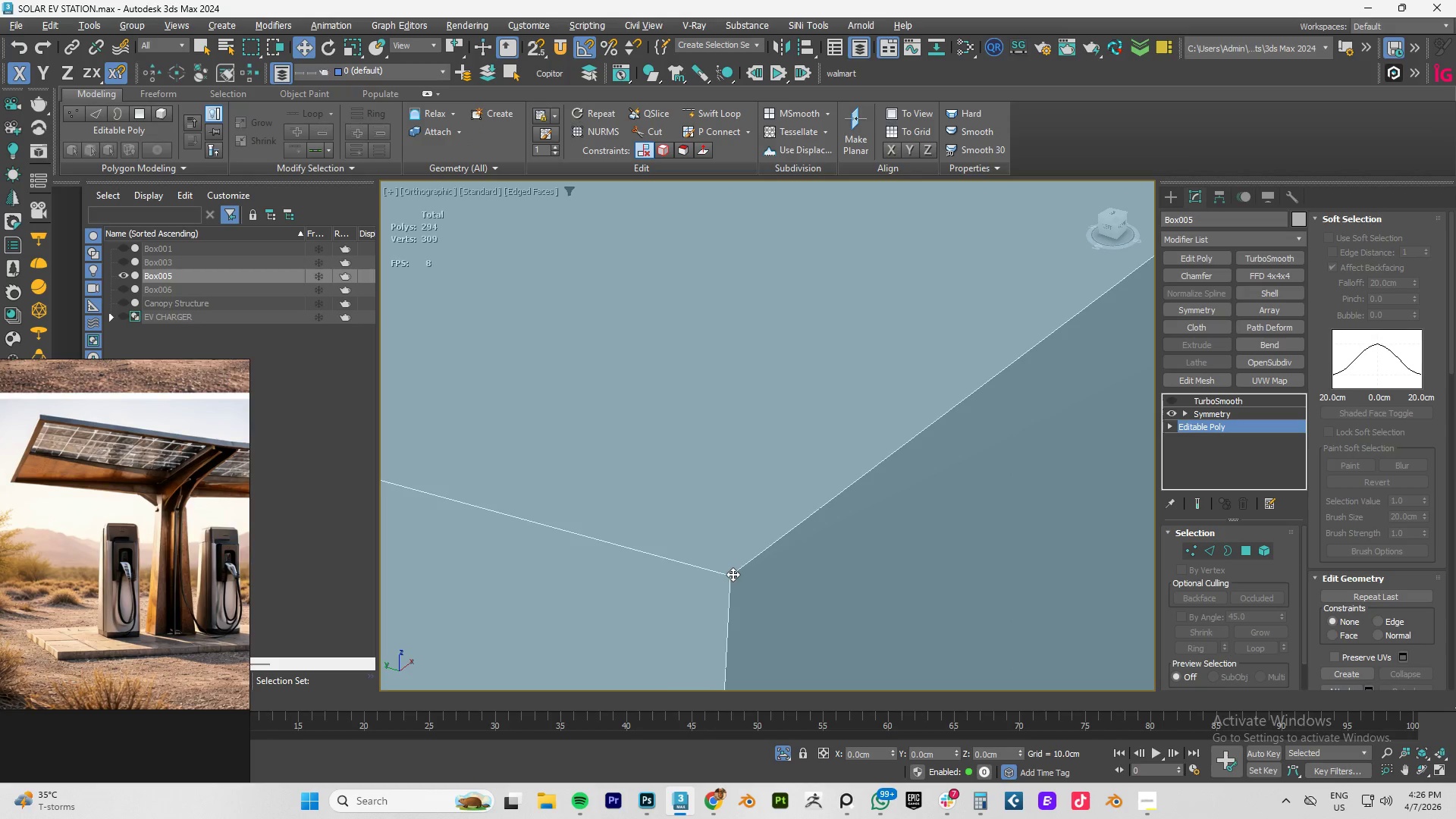 
key(2)
 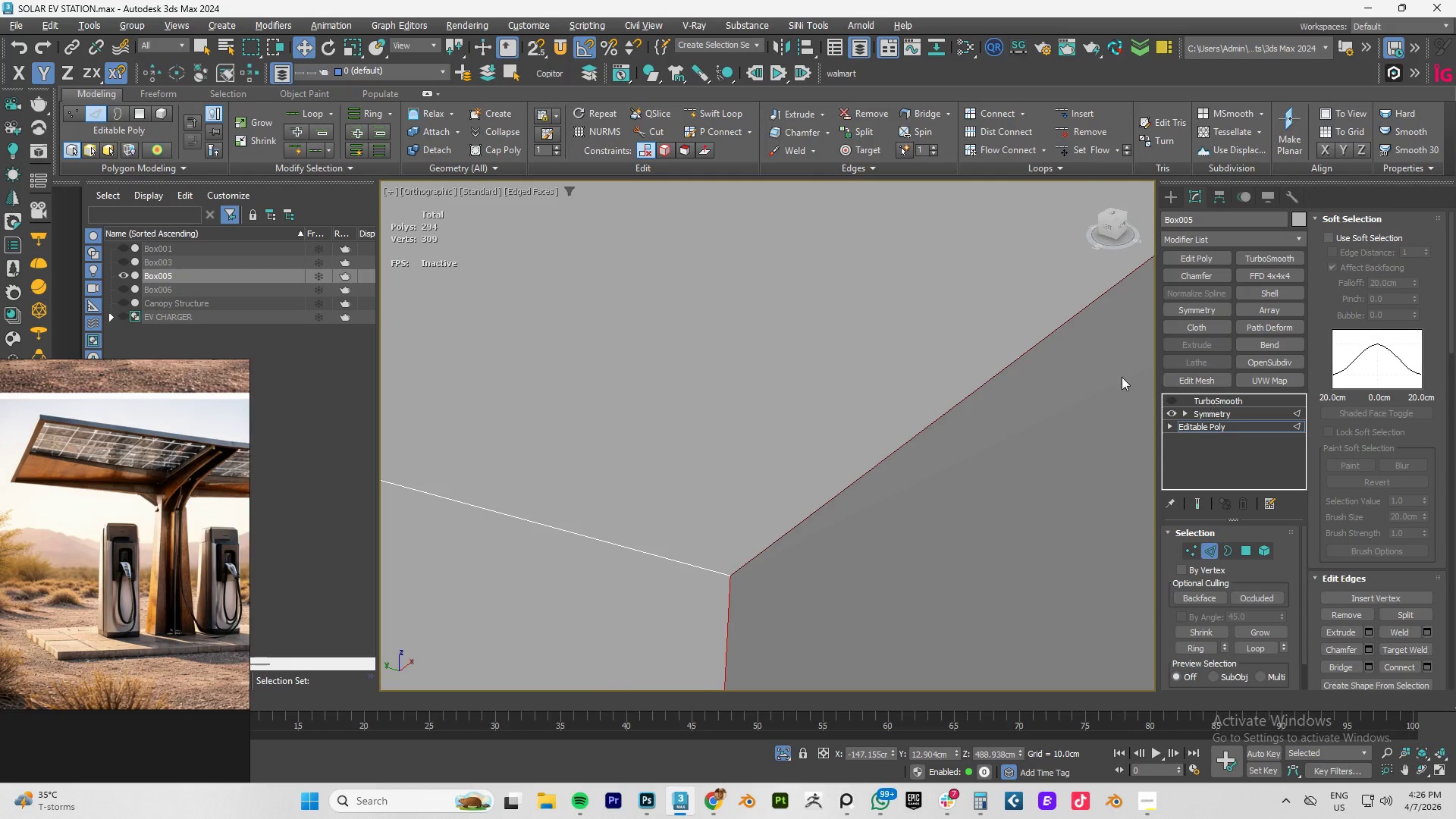 
left_click([1174, 414])
 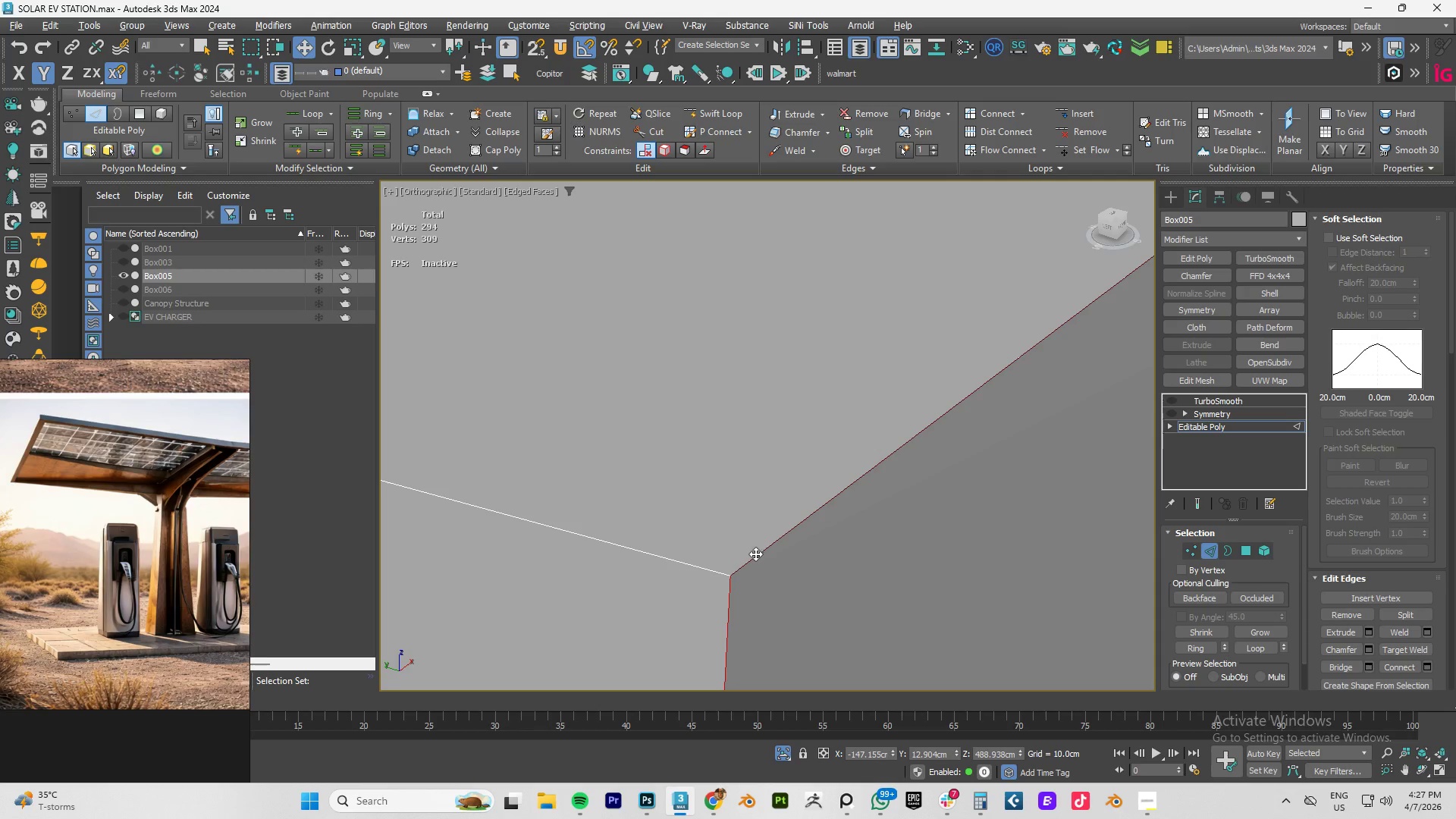 
left_click([754, 557])
 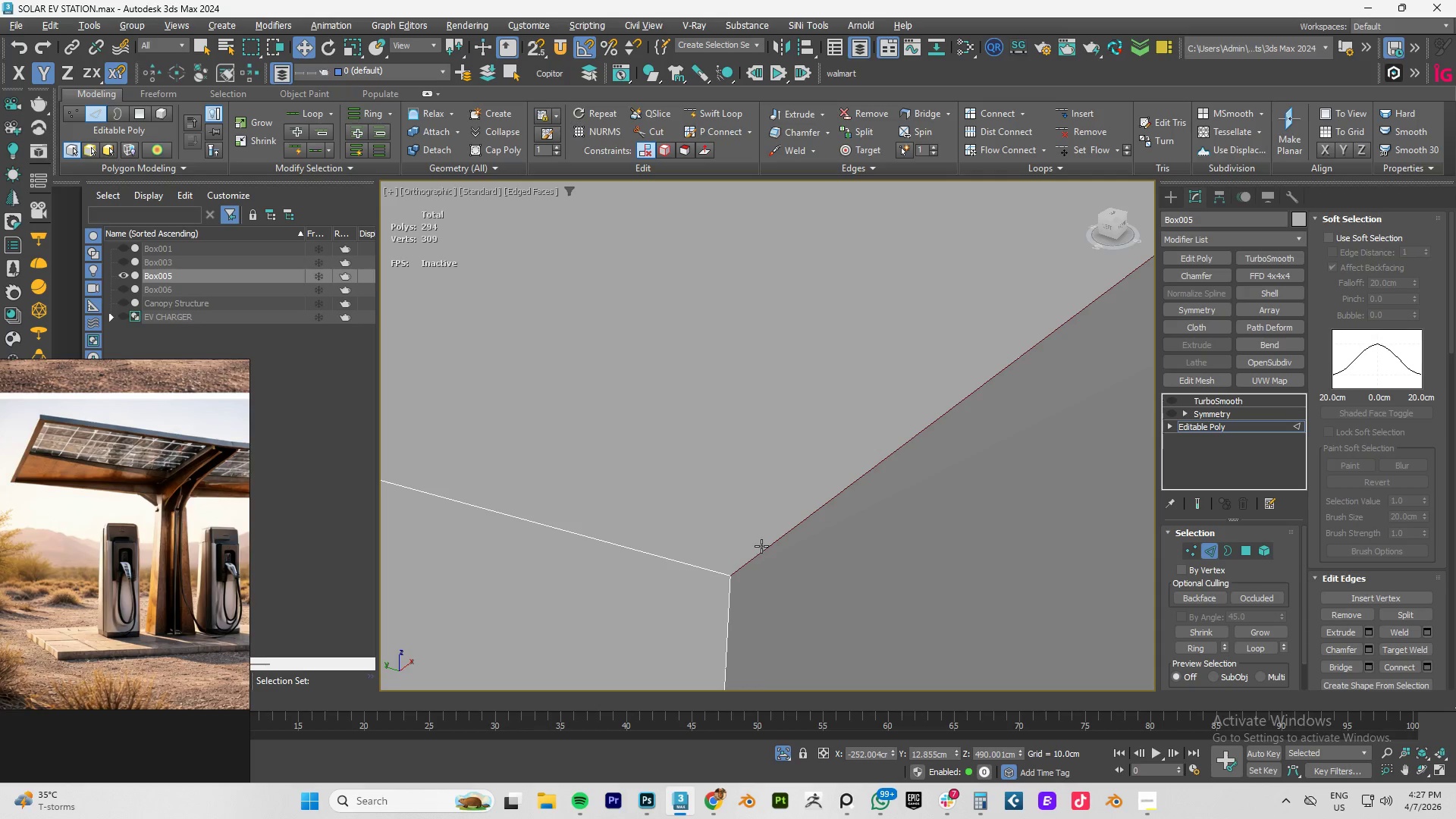 
double_click([762, 546])
 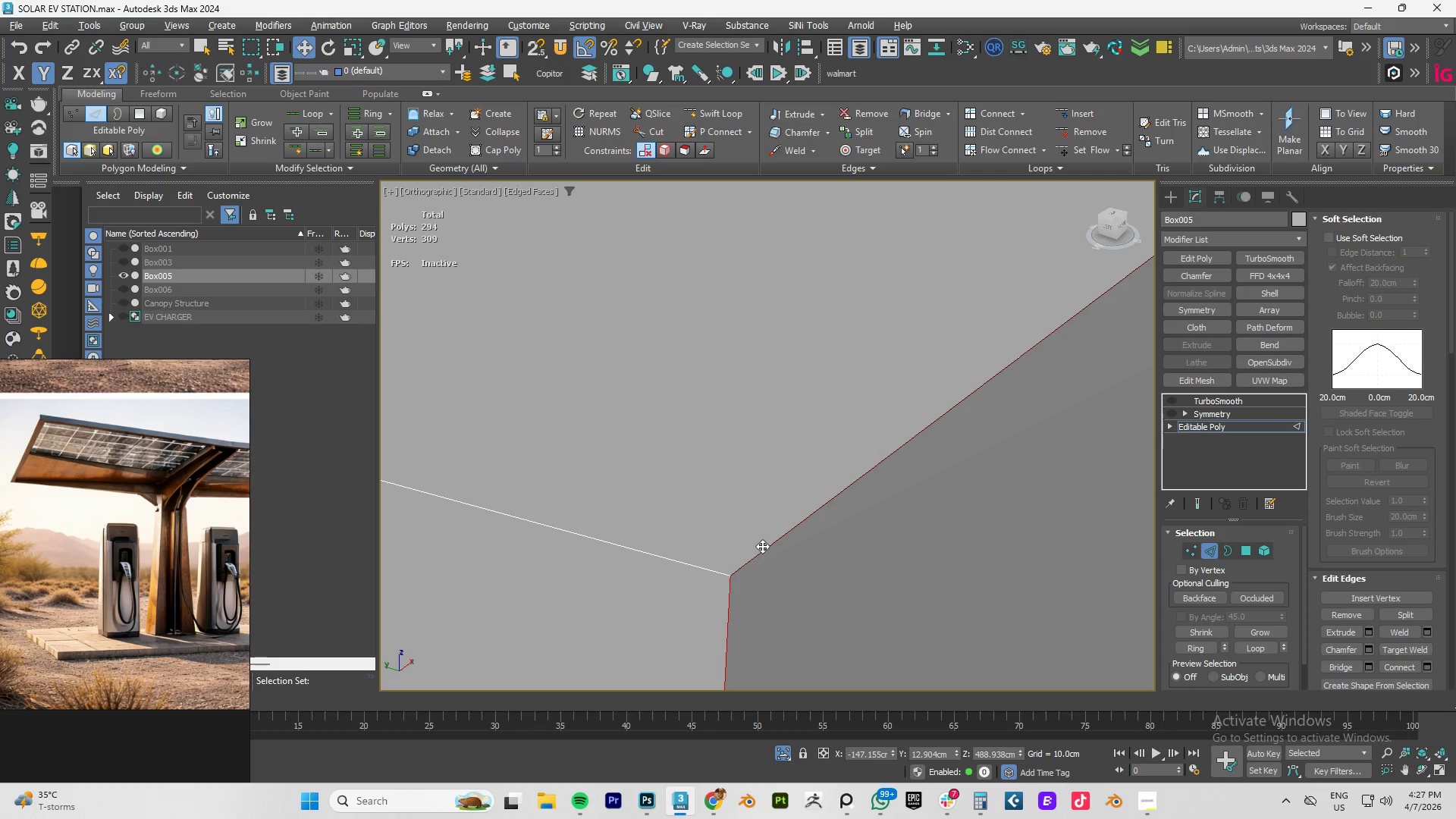 
key(Control+Backspace)
 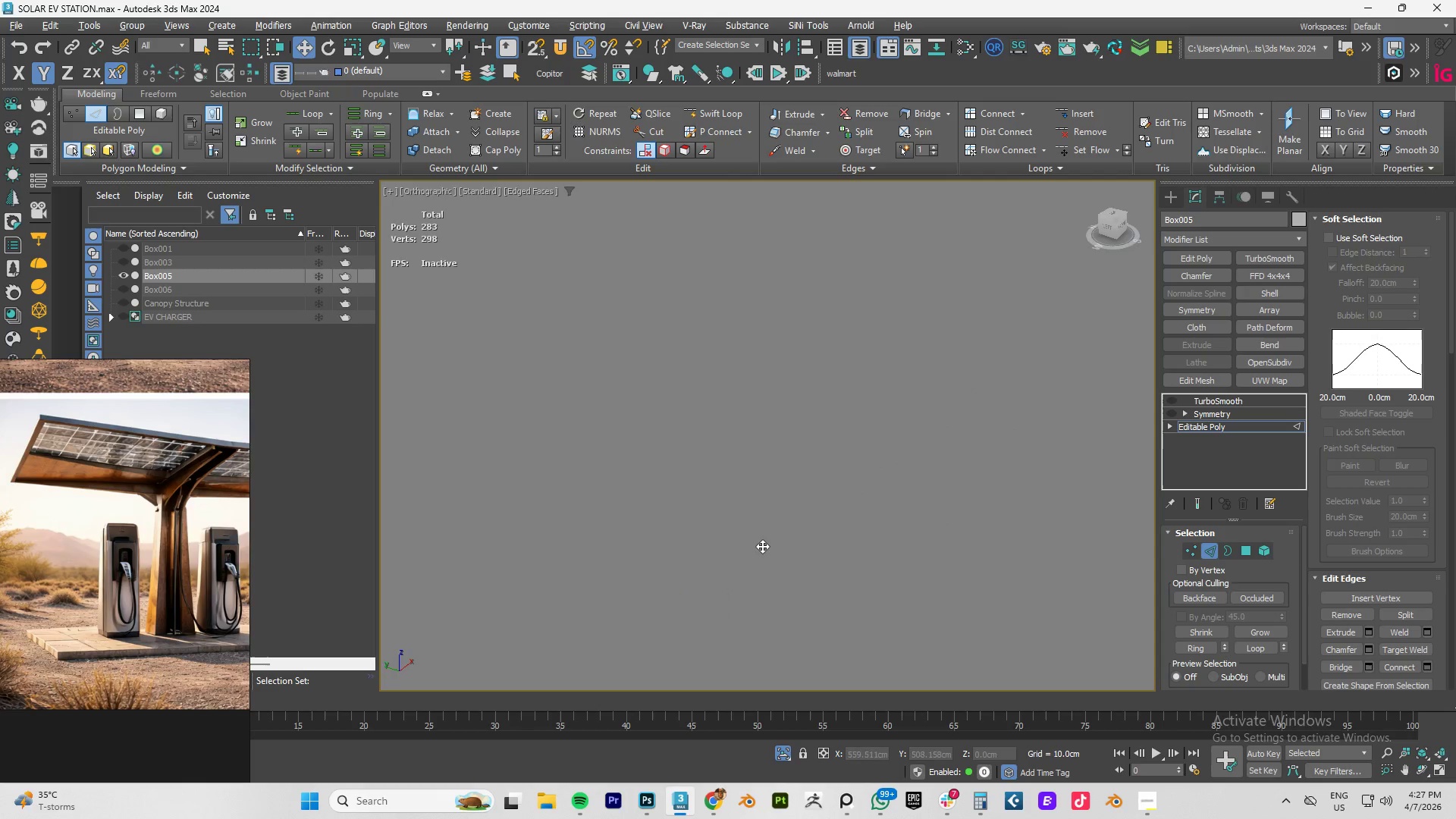 
key(Control+Z)
 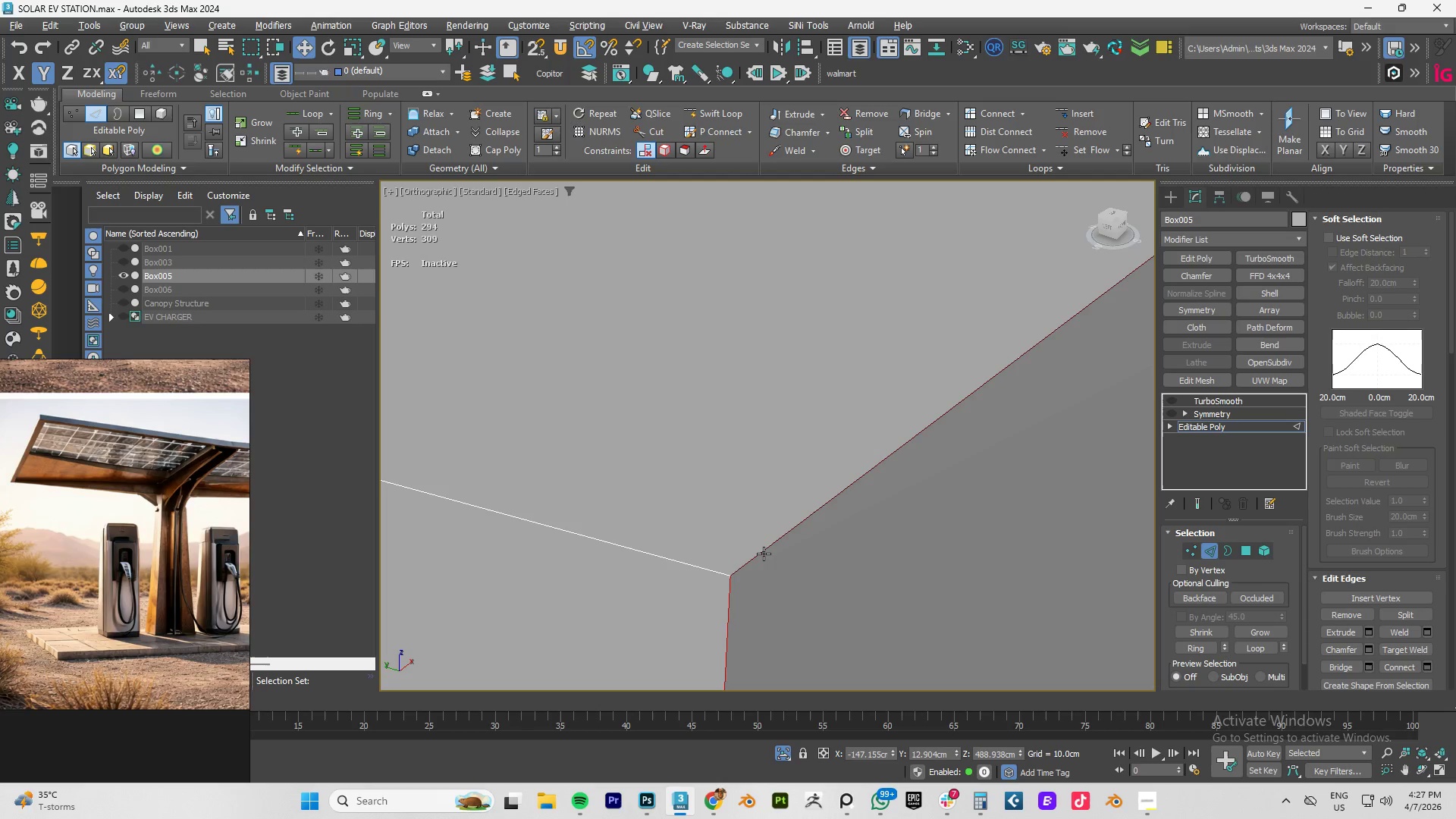 
double_click([764, 554])
 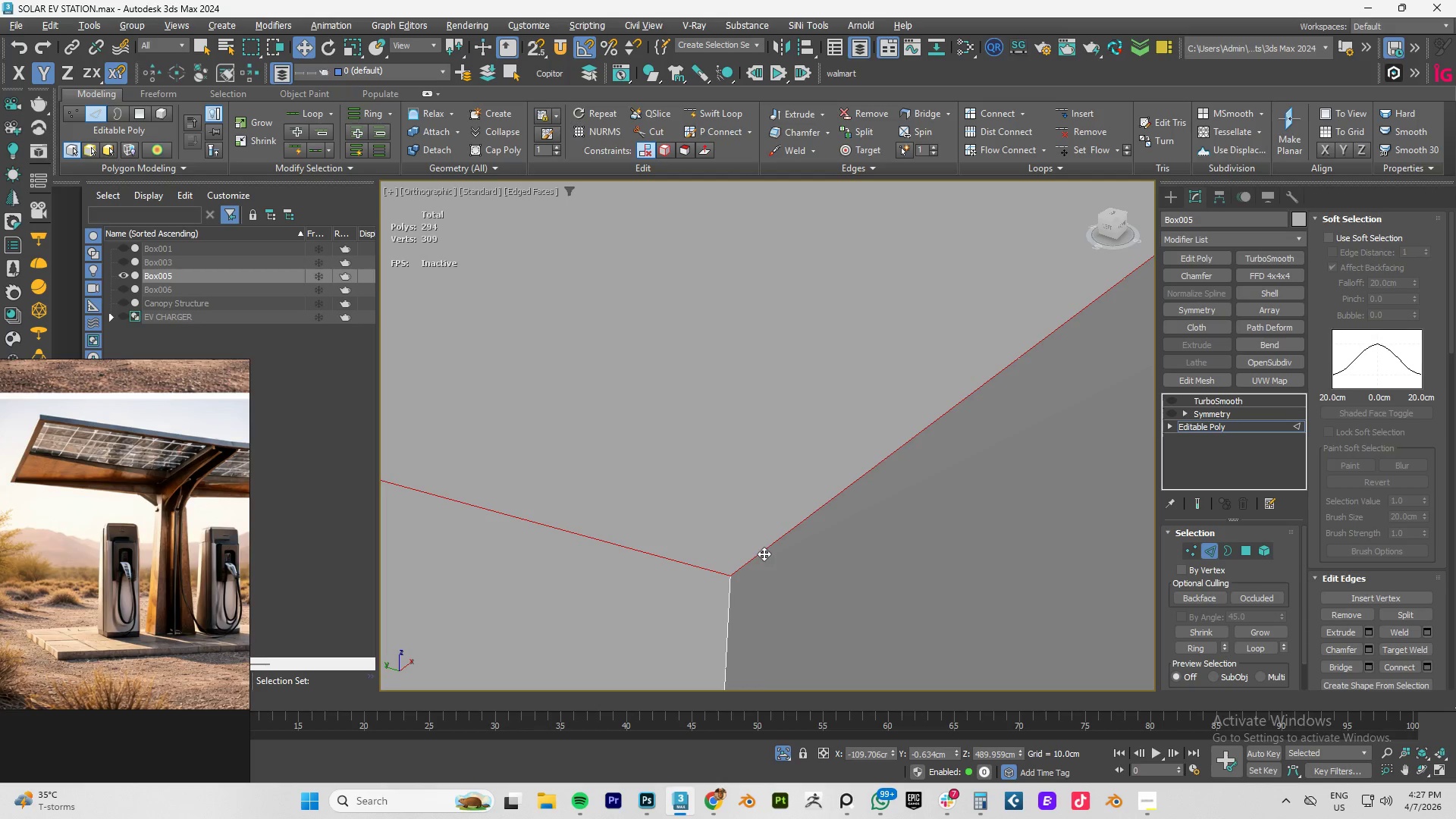 
key(Control+Backspace)
 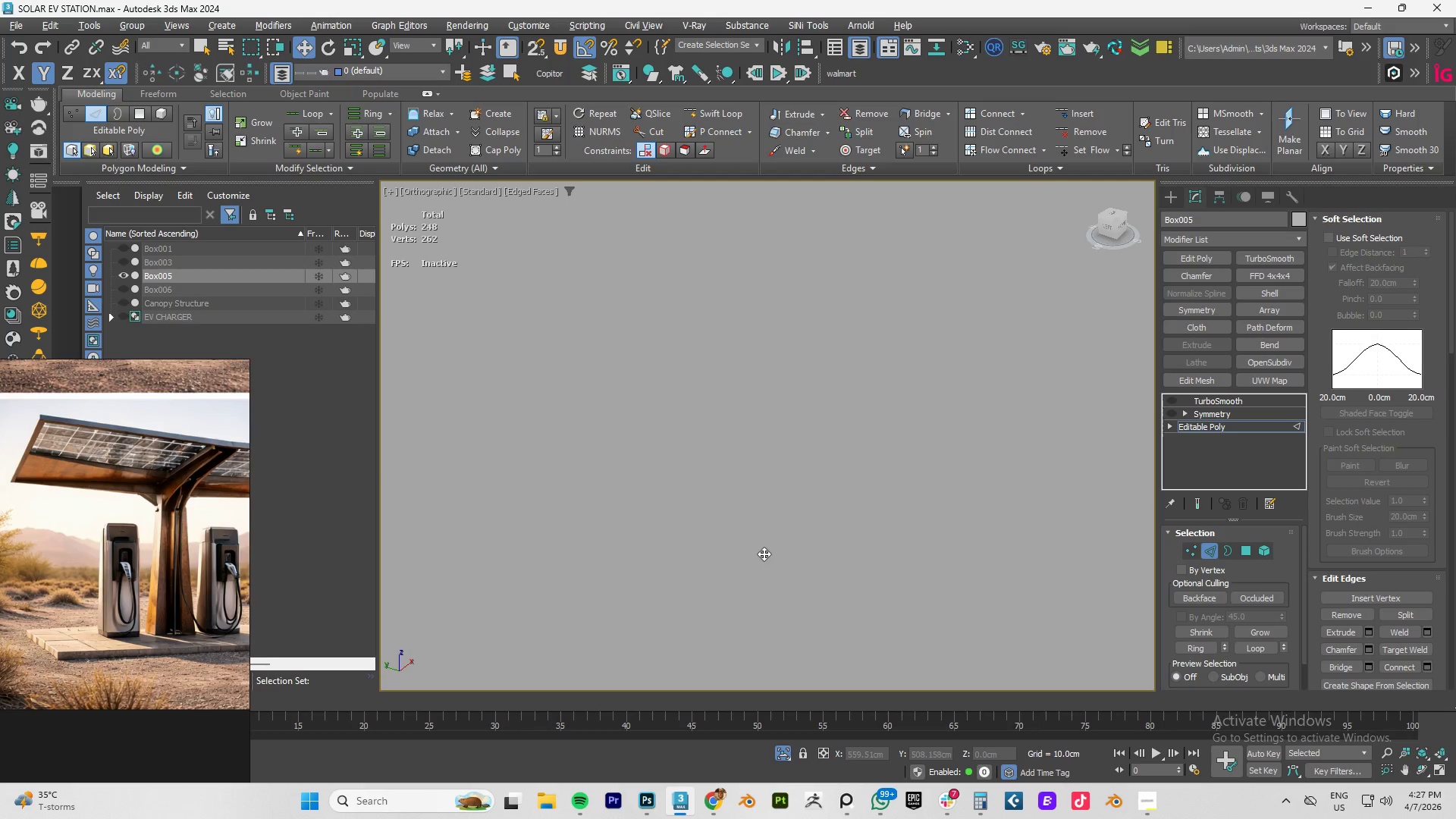 
key(Control+Z)
 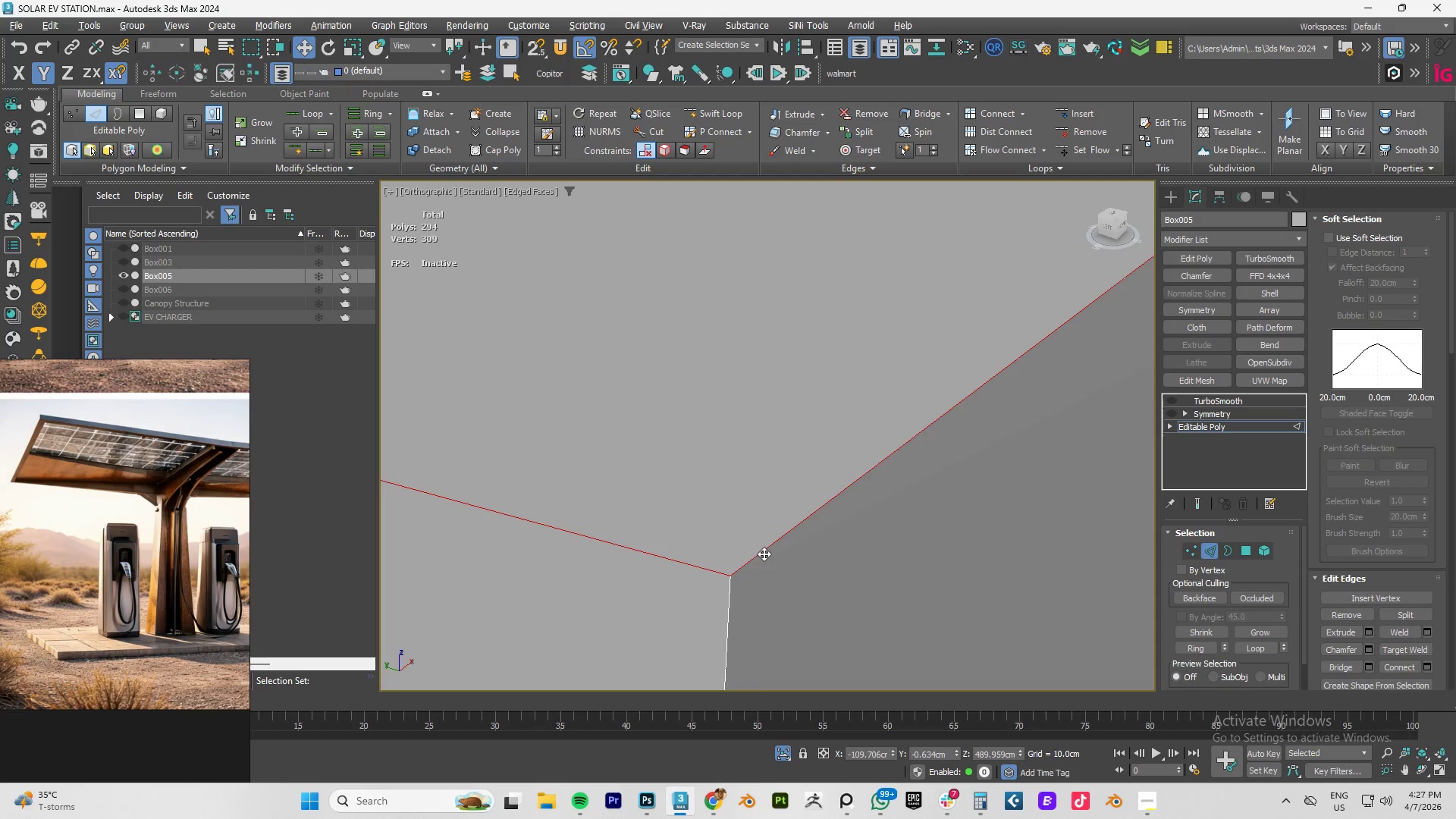 
left_click([764, 554])
 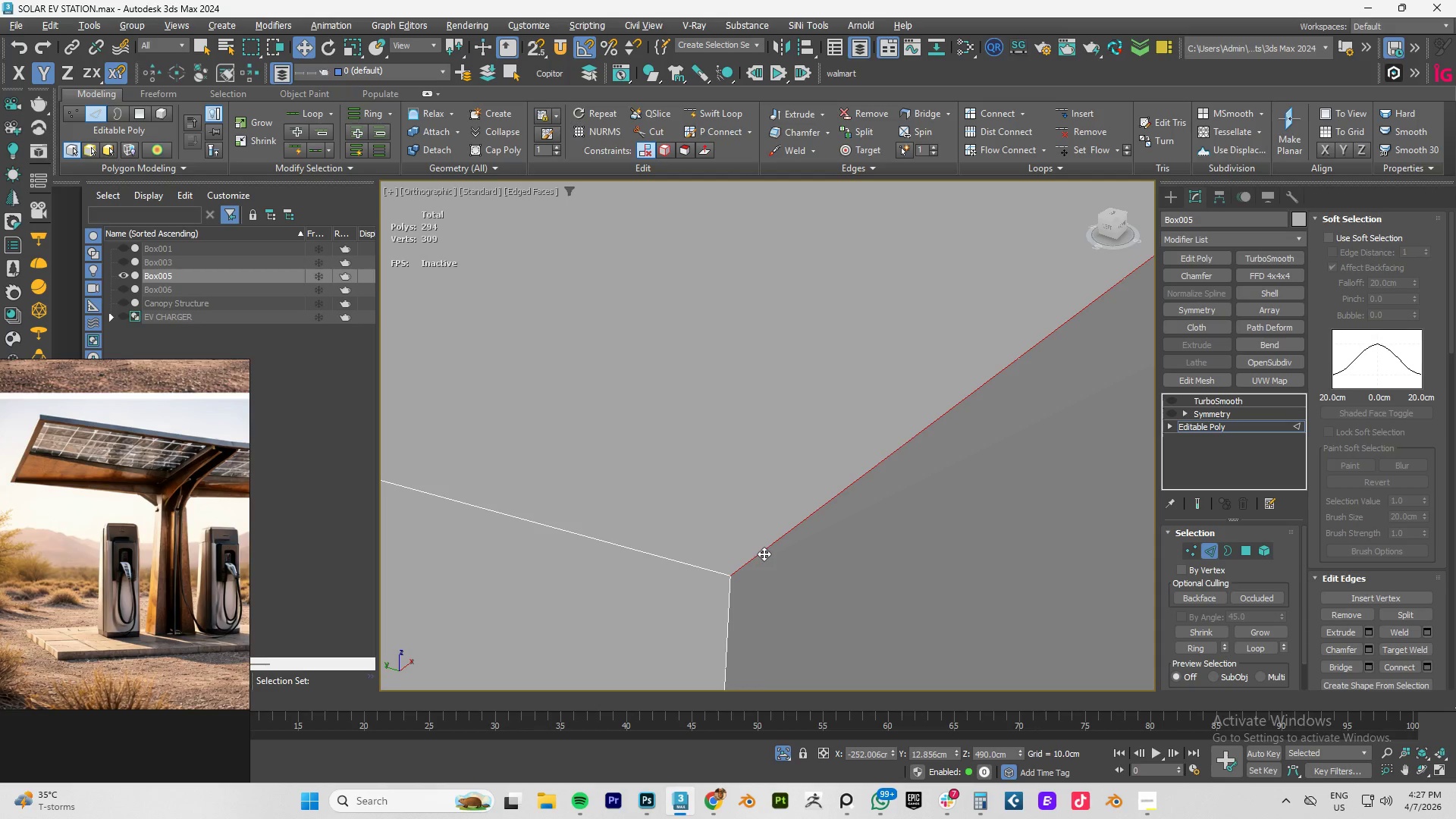 
key(Backspace)
 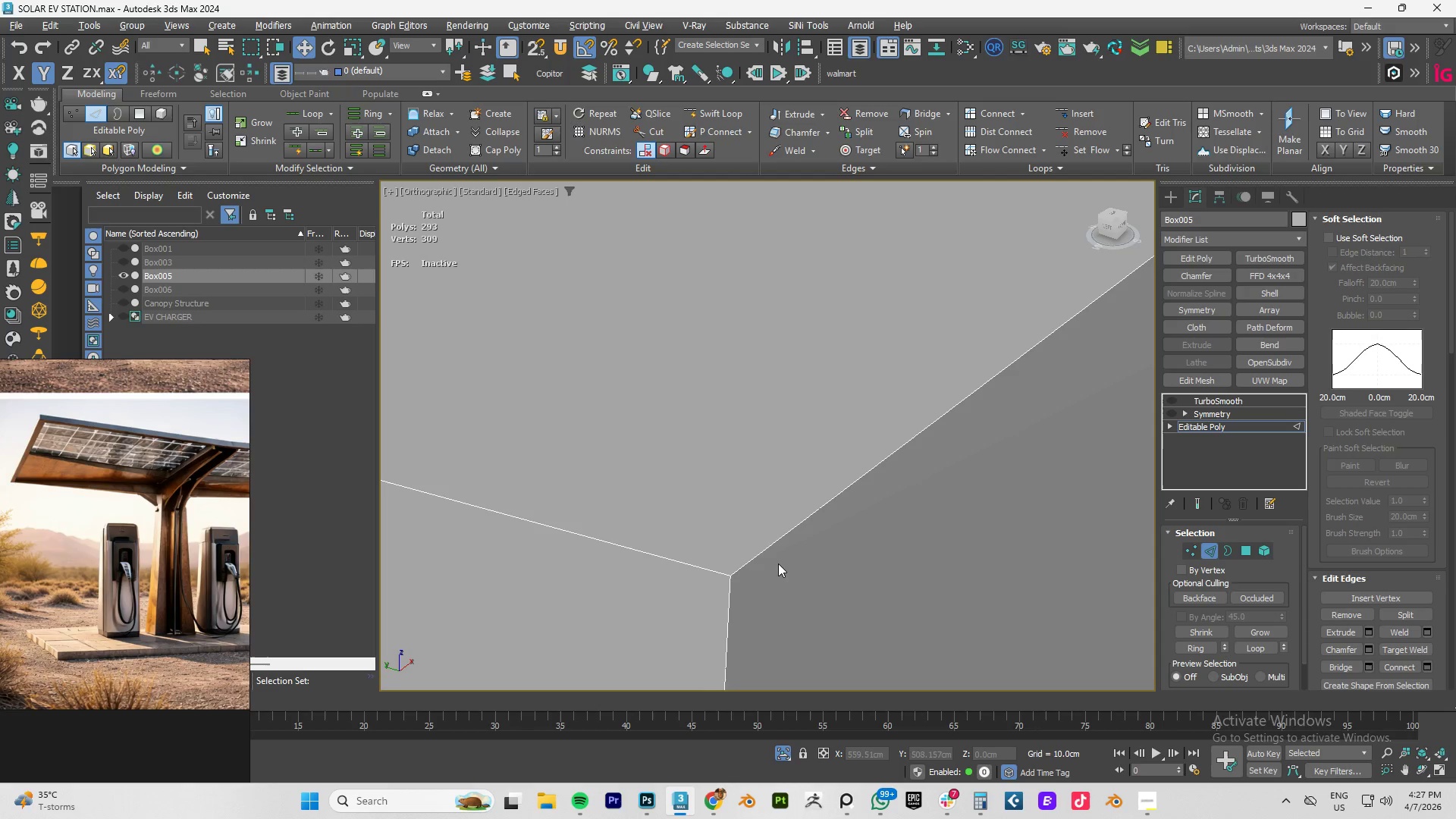 
scroll: coordinate [778, 563], scroll_direction: down, amount: 7.0
 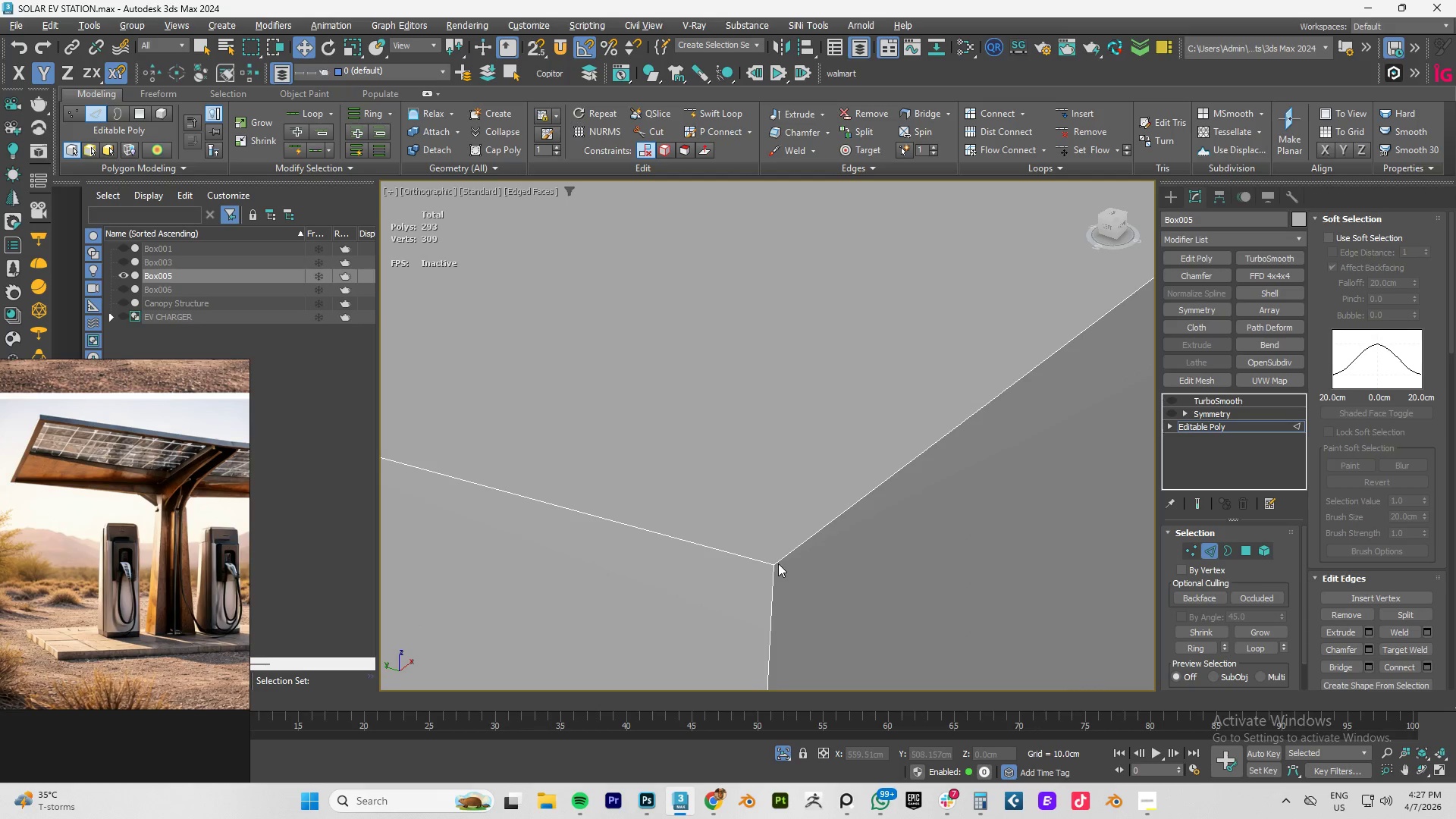 
key(Alt+1)
 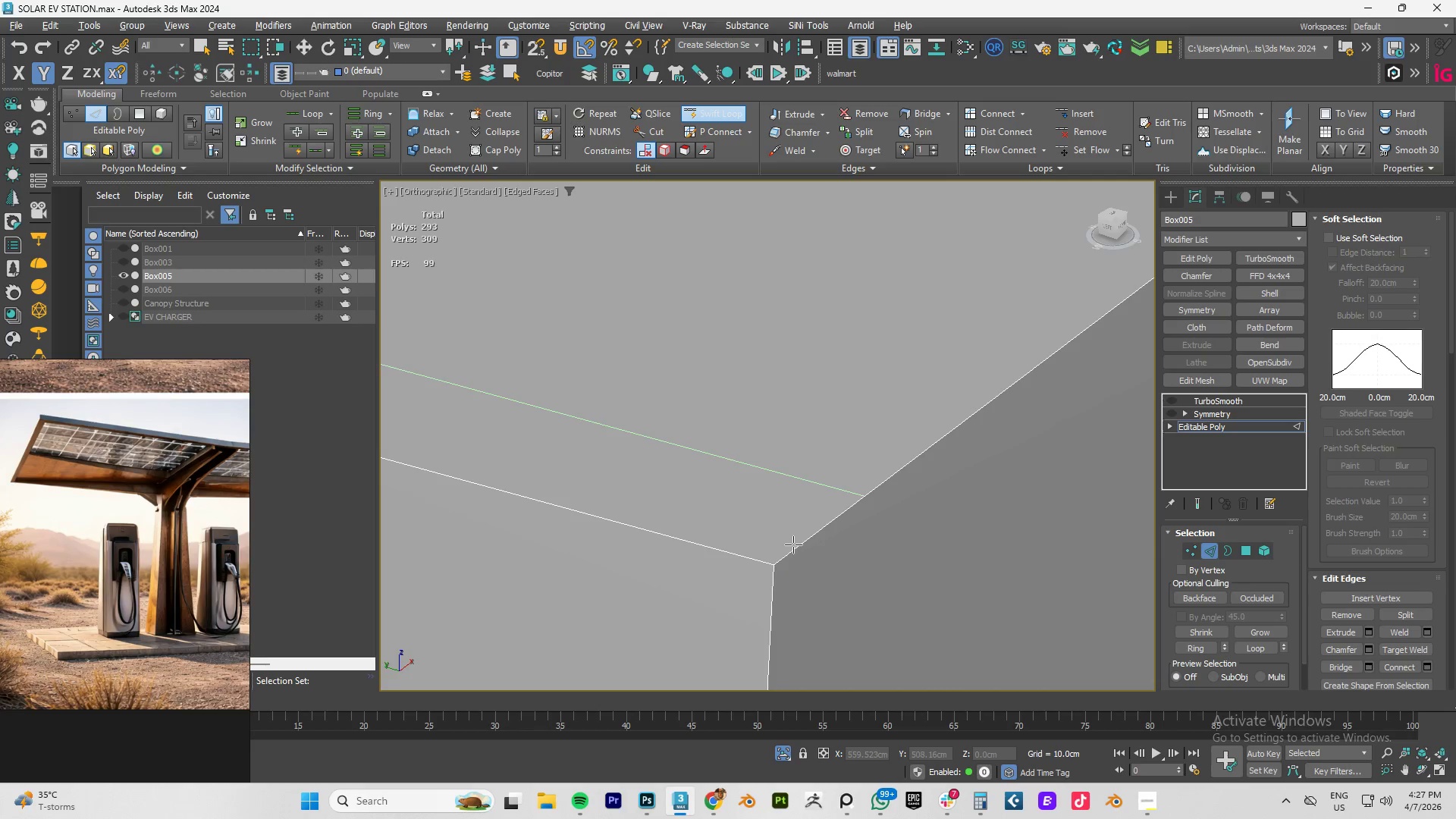 
right_click([793, 544])
 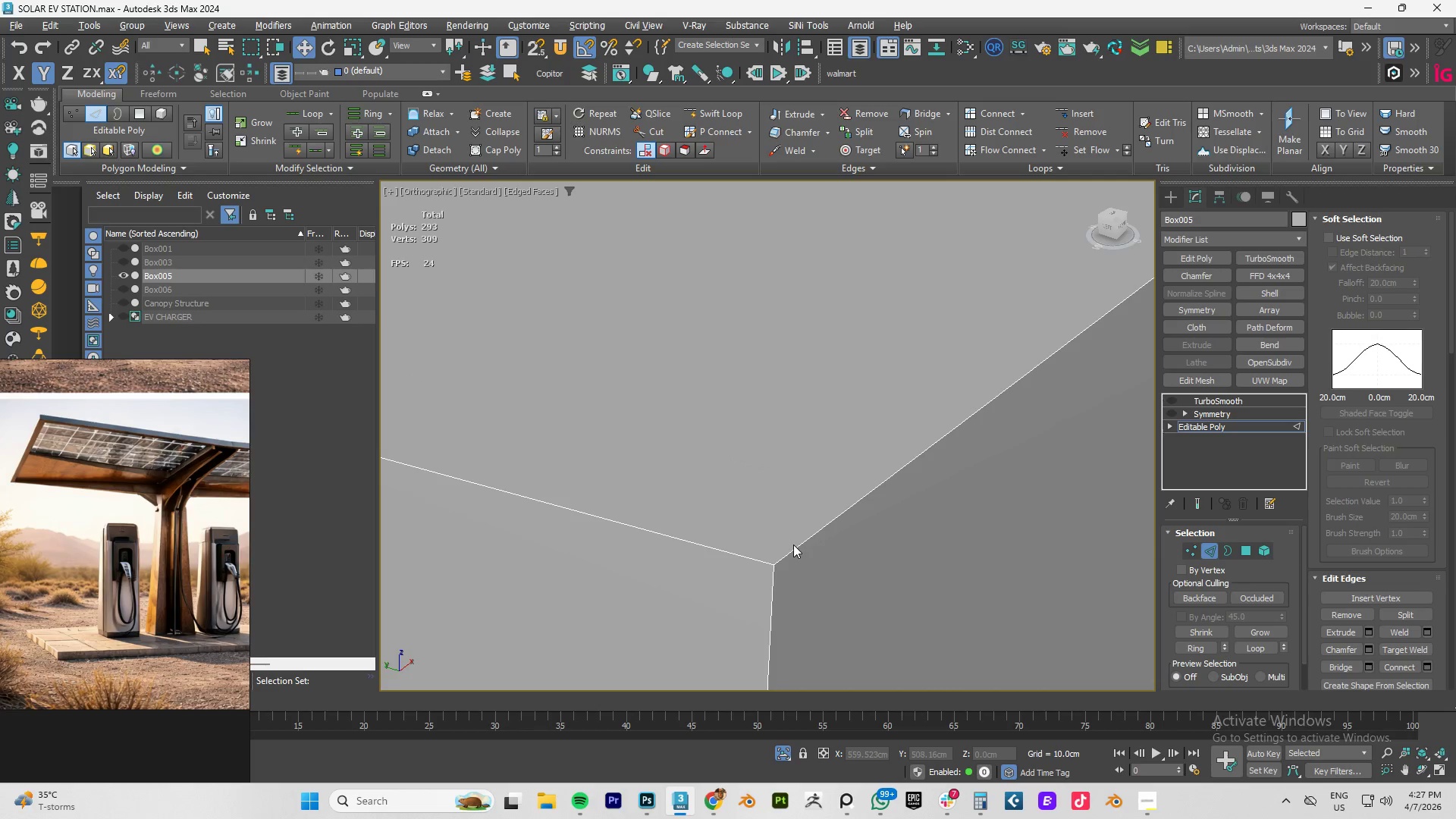 
key(1)
 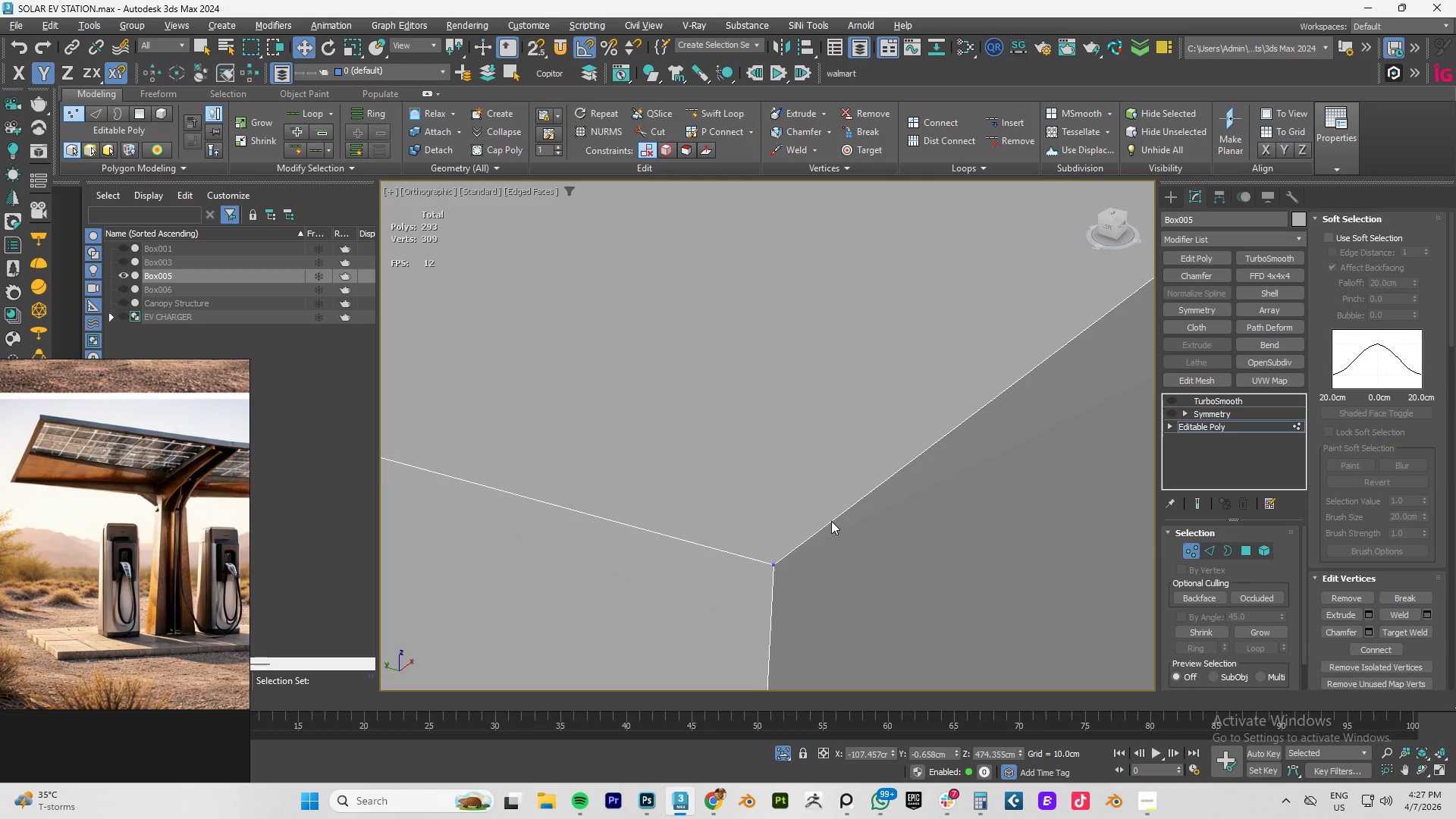 
scroll: coordinate [833, 518], scroll_direction: up, amount: 4.0
 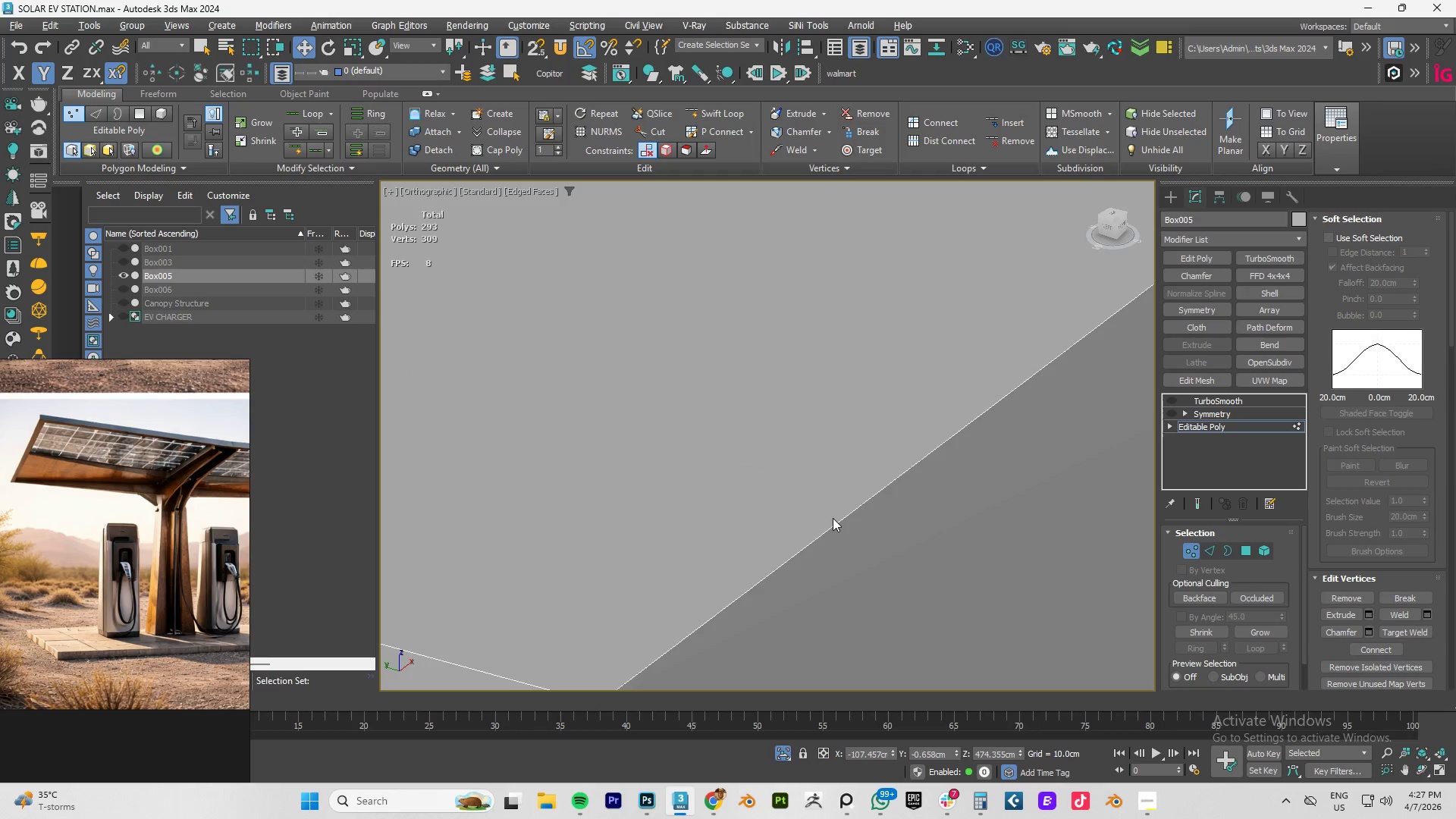 
scroll: coordinate [902, 477], scroll_direction: down, amount: 21.0
 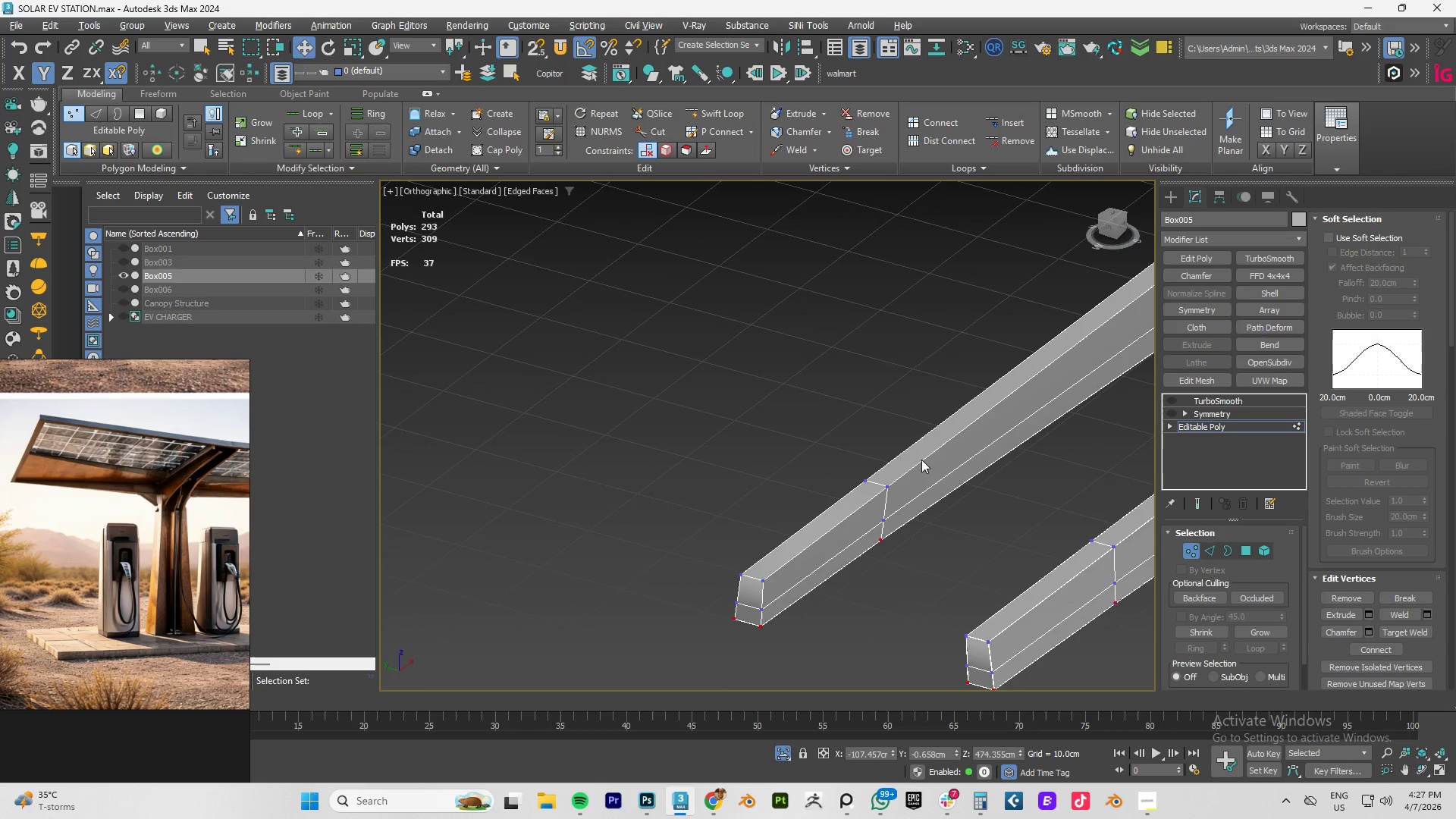 
hold_key(key=AltLeft, duration=0.59)
scroll: coordinate [749, 551], scroll_direction: up, amount: 7.0
 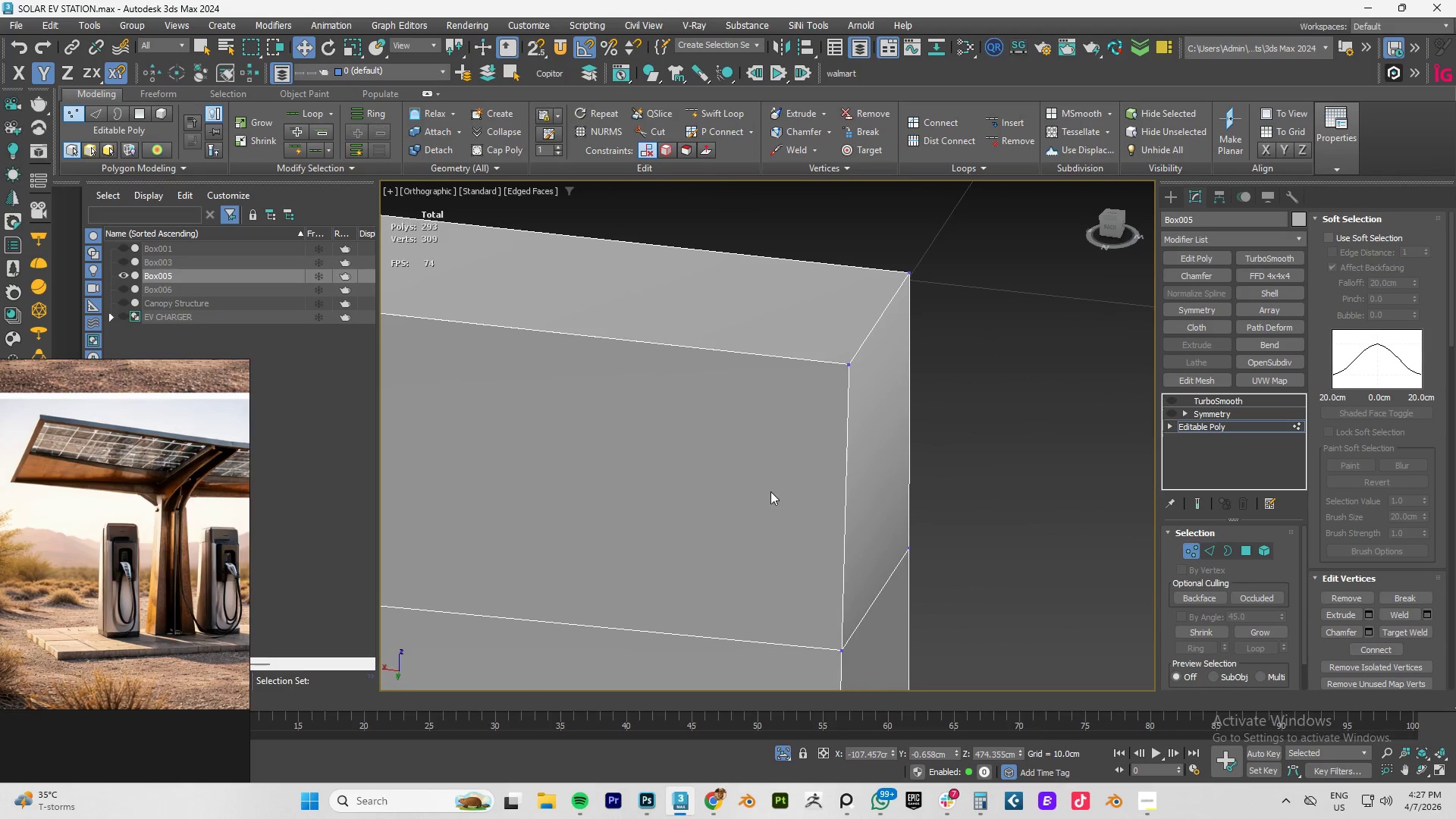 
left_click_drag(start_coordinate=[849, 495], to_coordinate=[724, 605])
 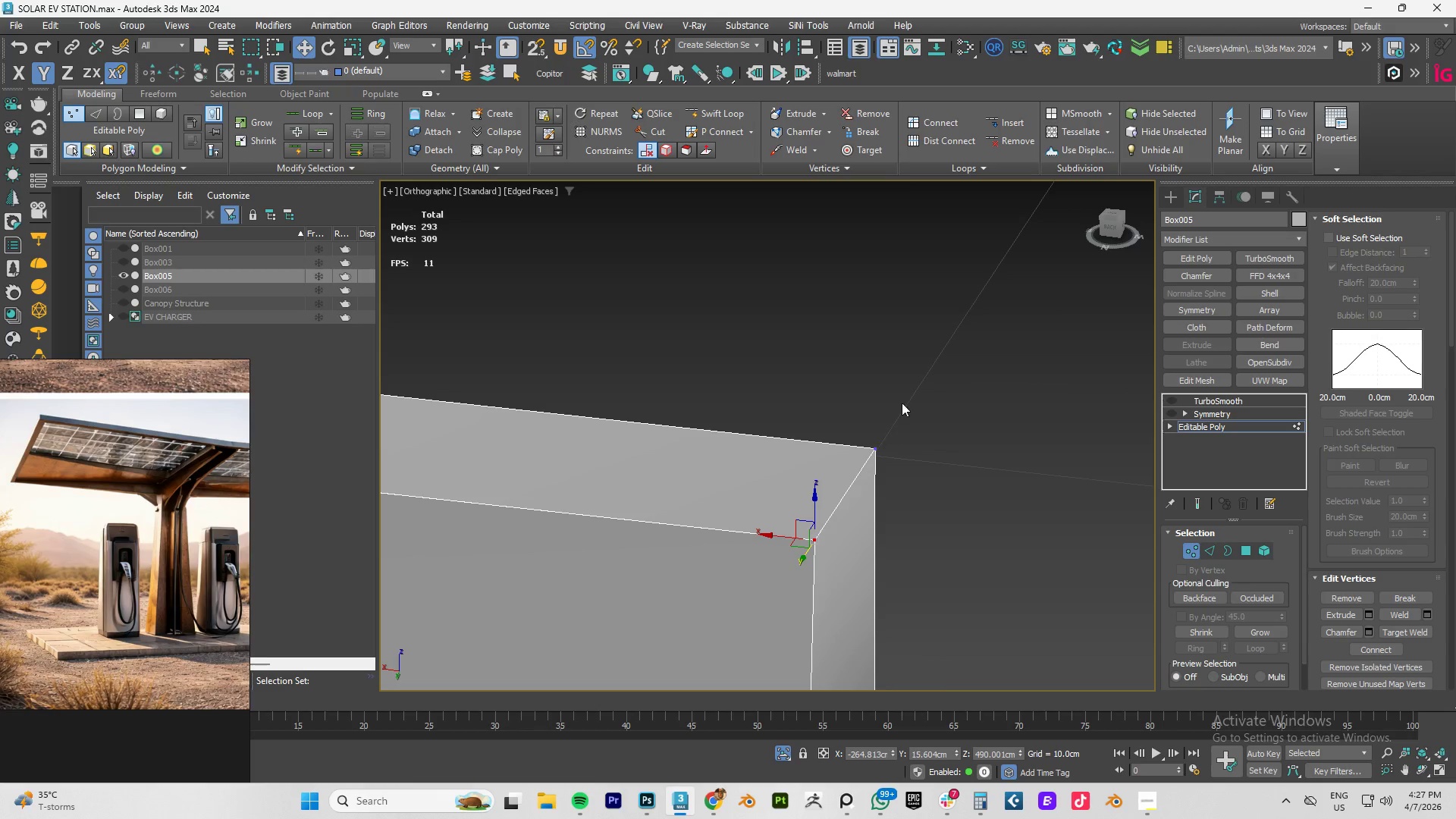 
scroll: coordinate [815, 538], scroll_direction: none, amount: 0.0
 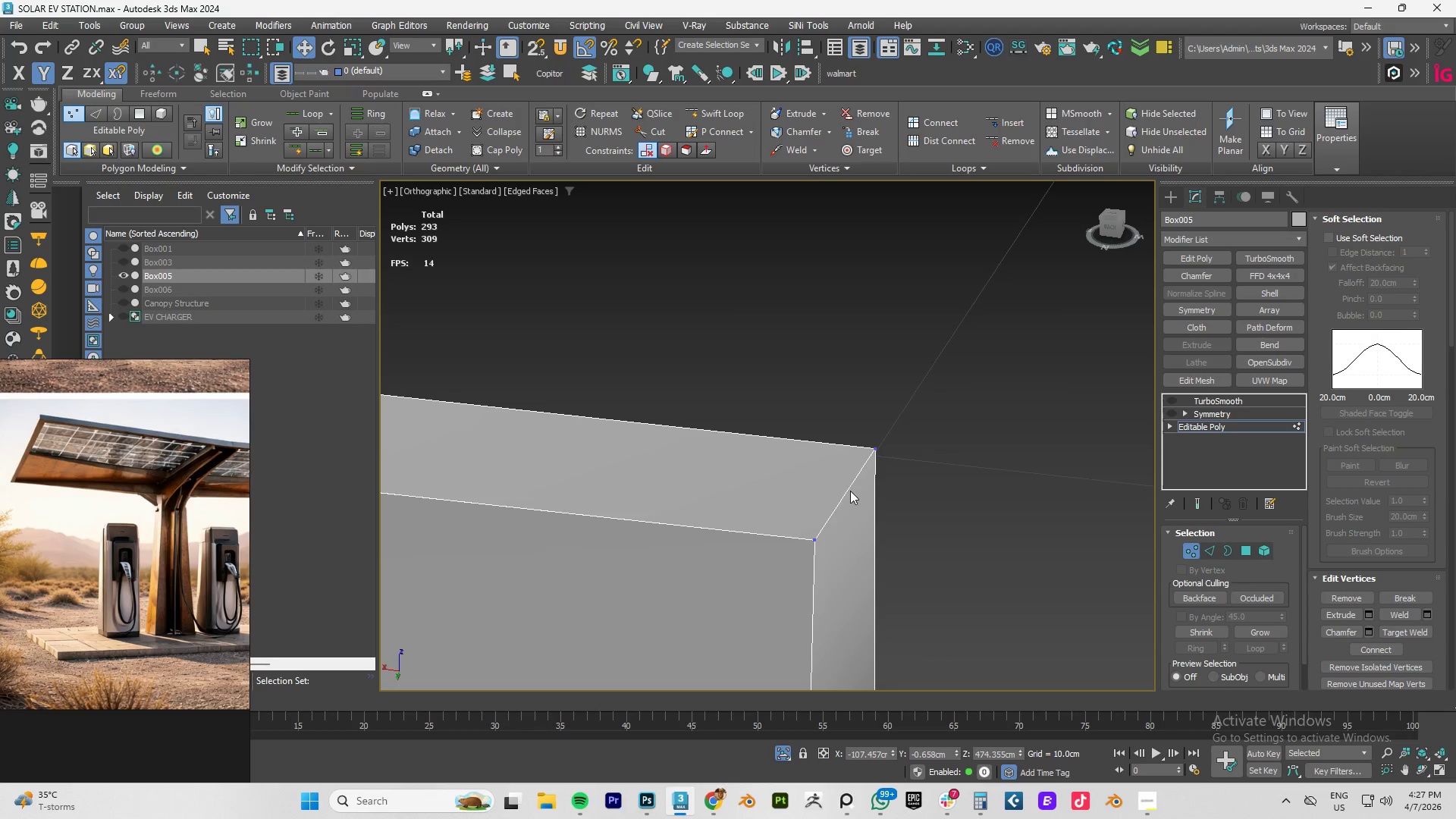 
left_click_drag(start_coordinate=[896, 405], to_coordinate=[636, 692])
 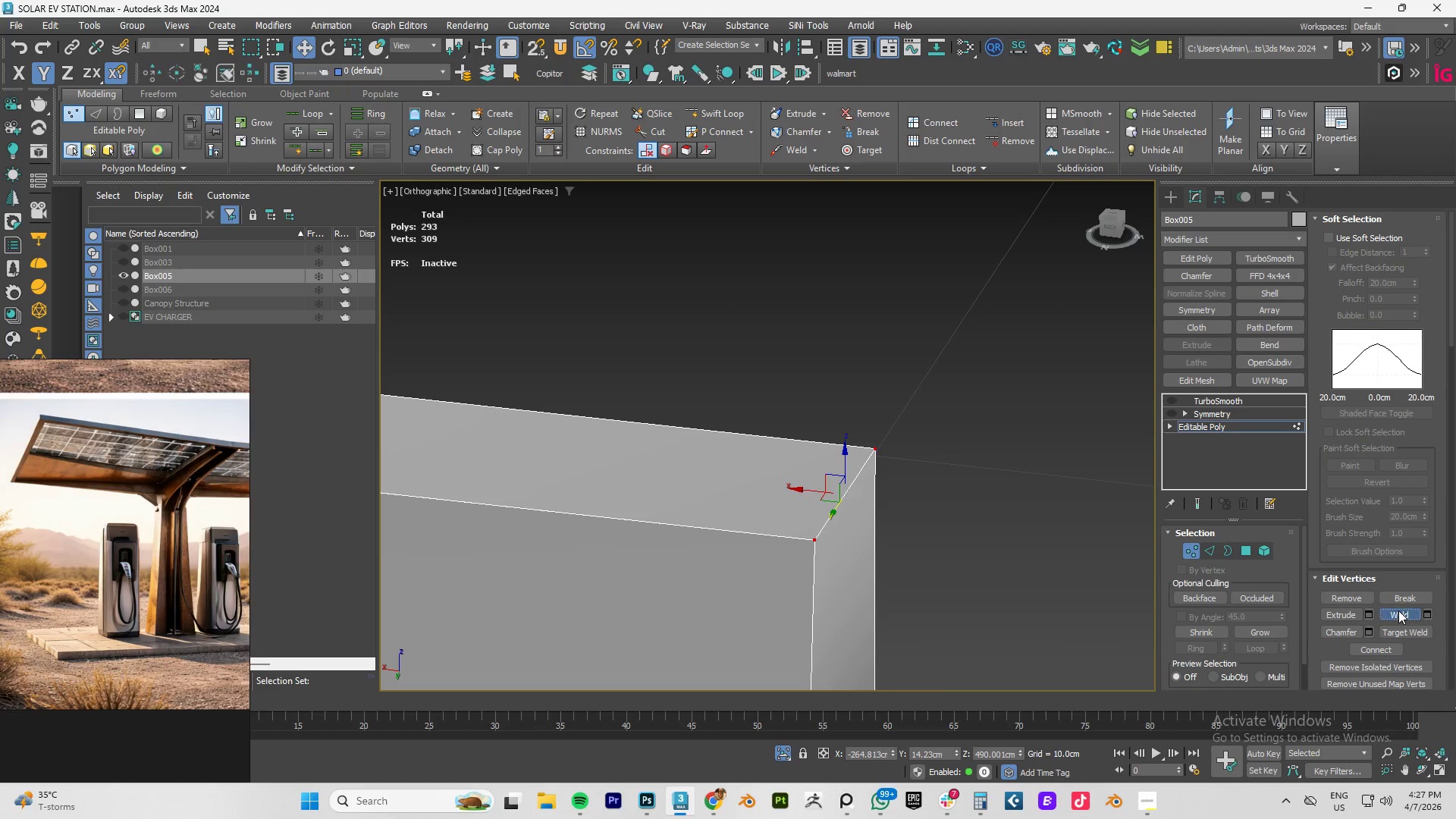 
left_click([934, 548])
 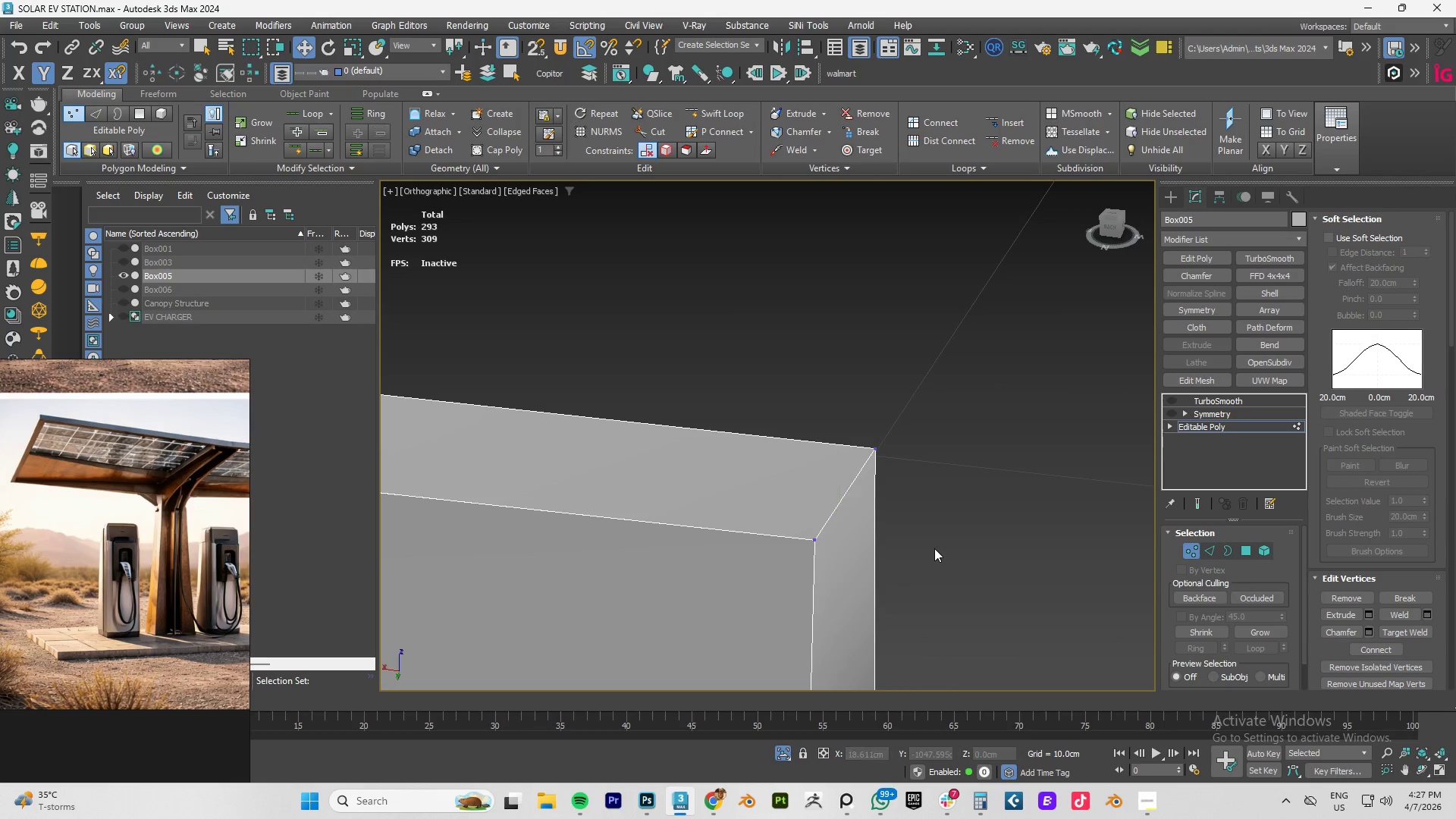 
key(Control+Z)
 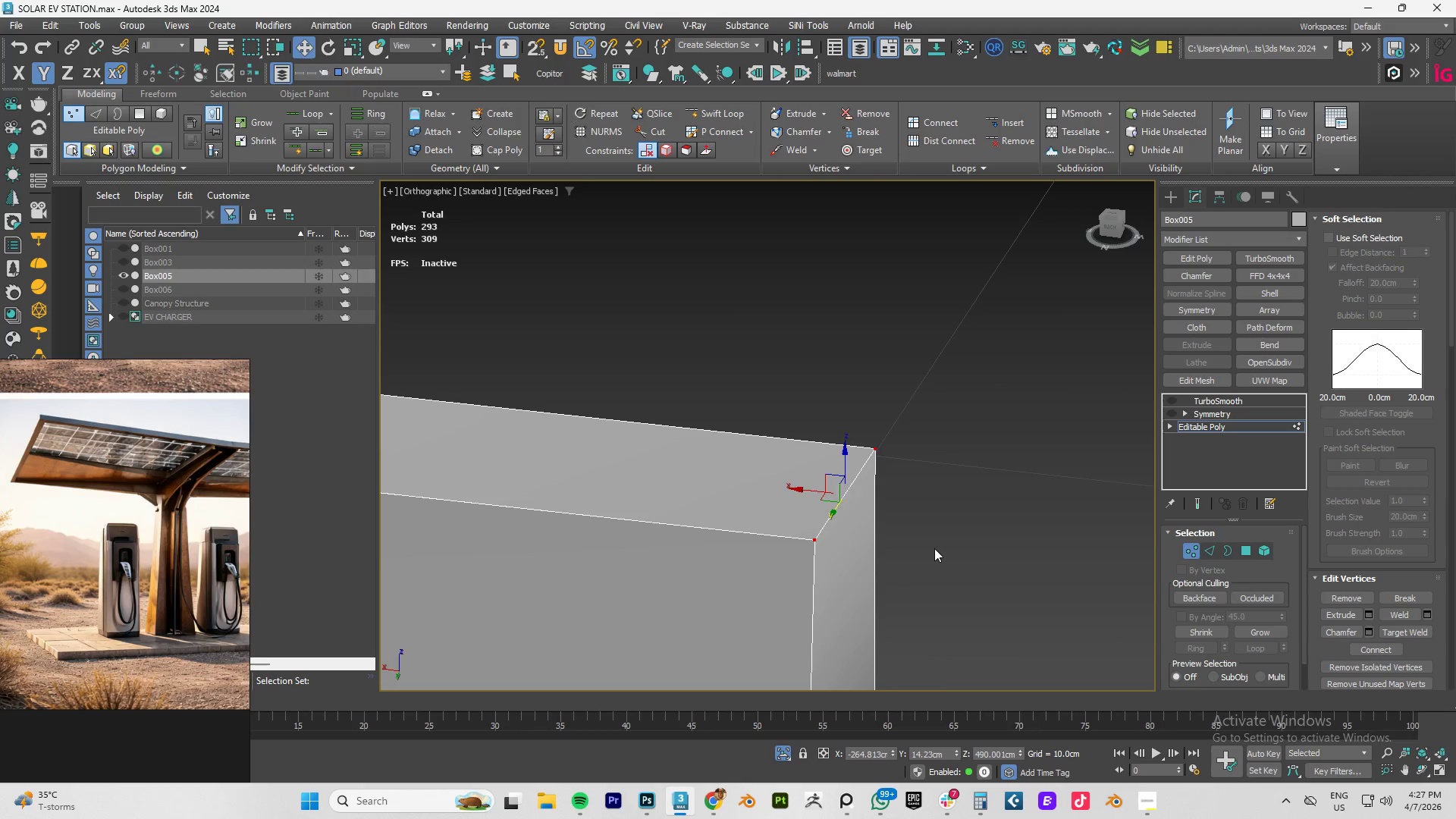 
key(Control+Z)
 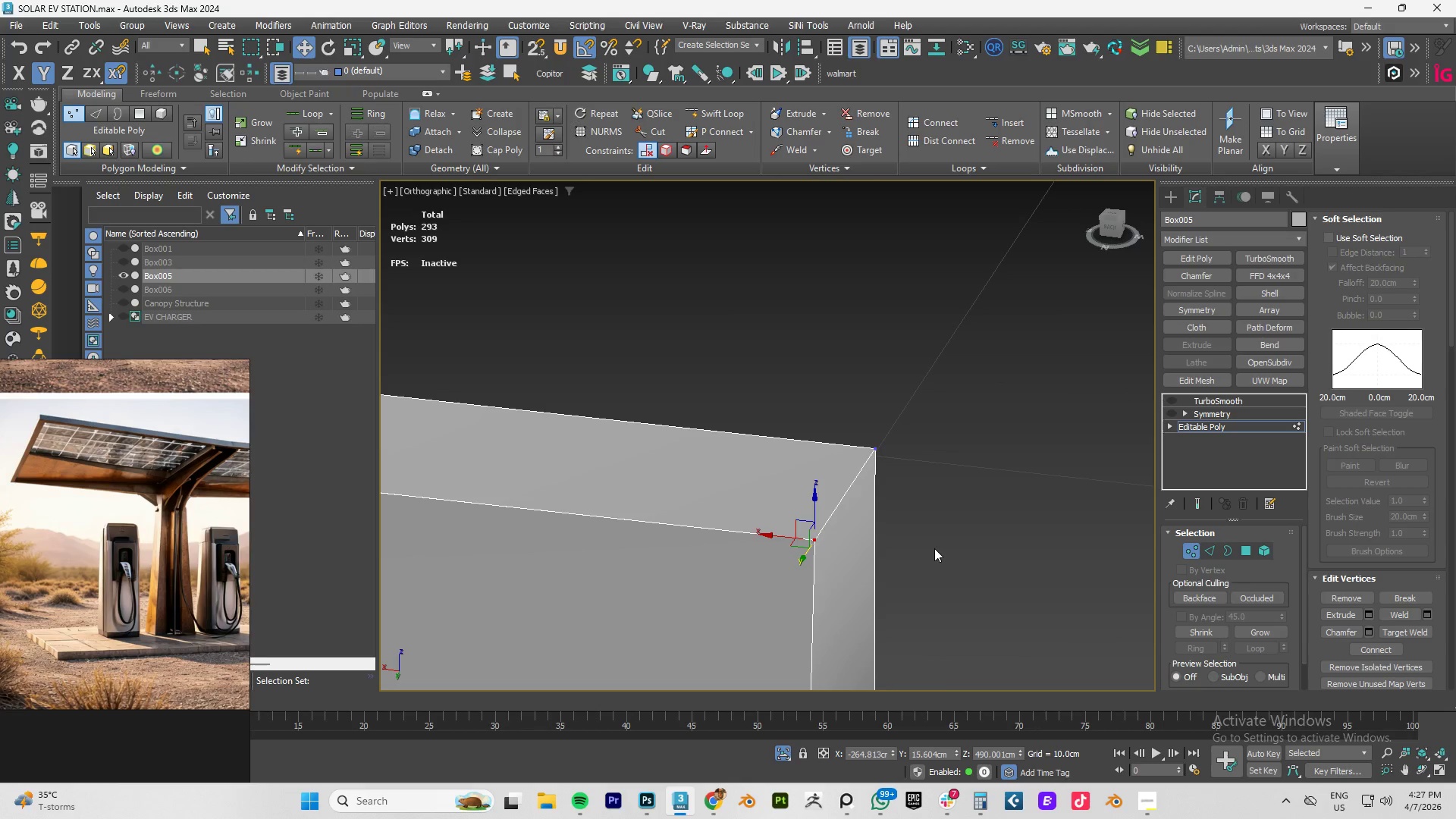 
key(Control+Z)
 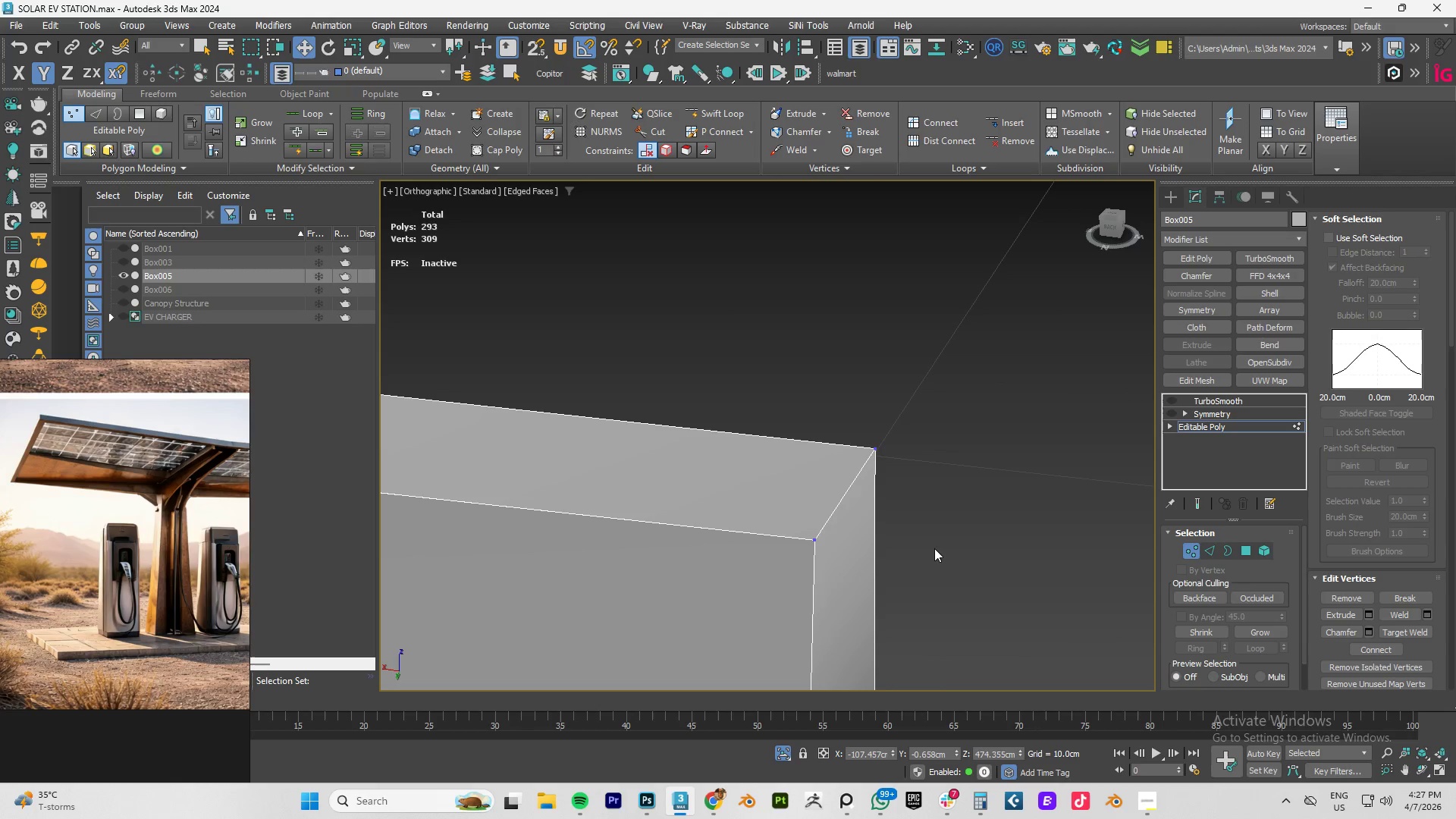 
key(Control+Z)
 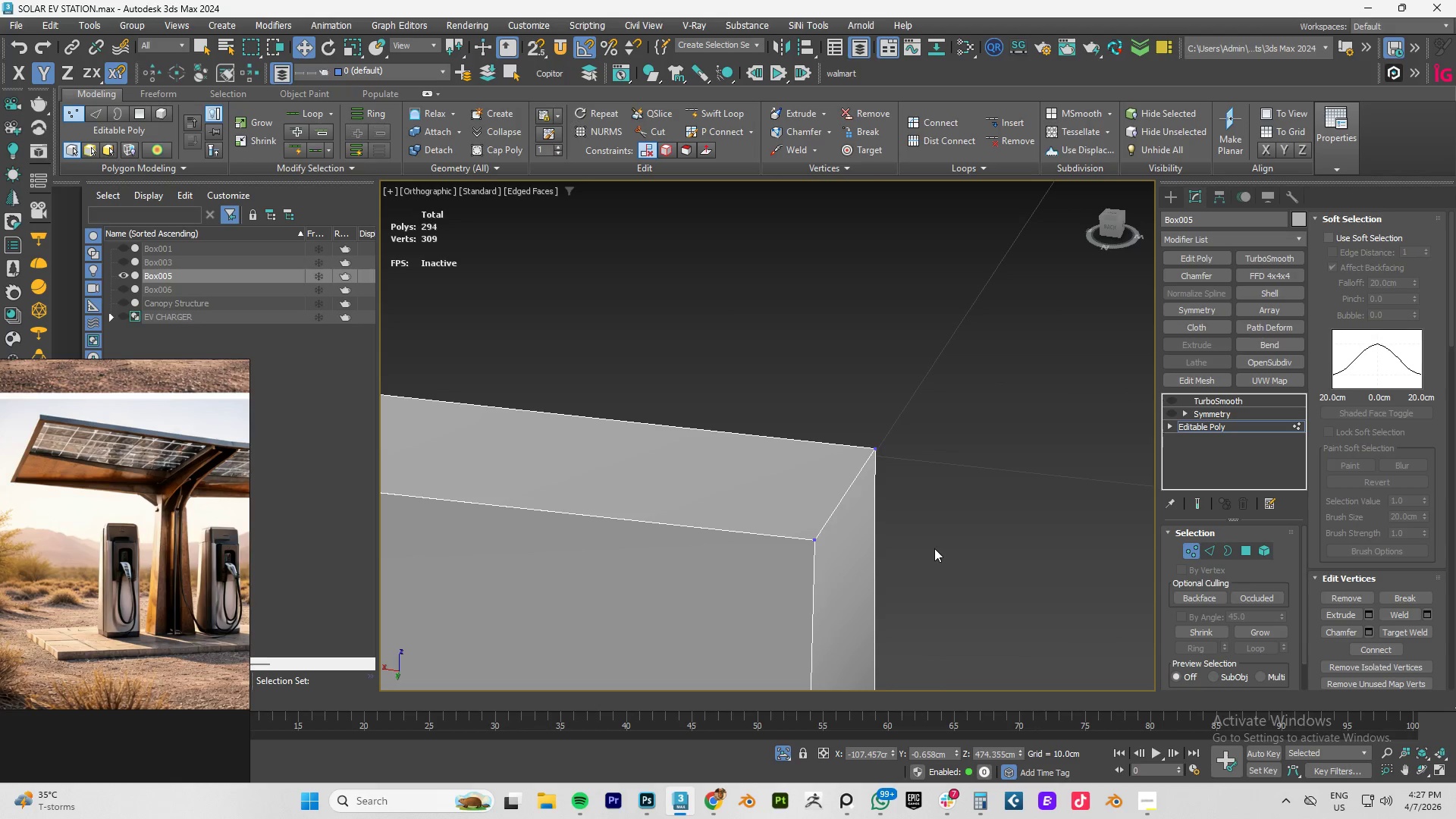 
key(Control+Z)
 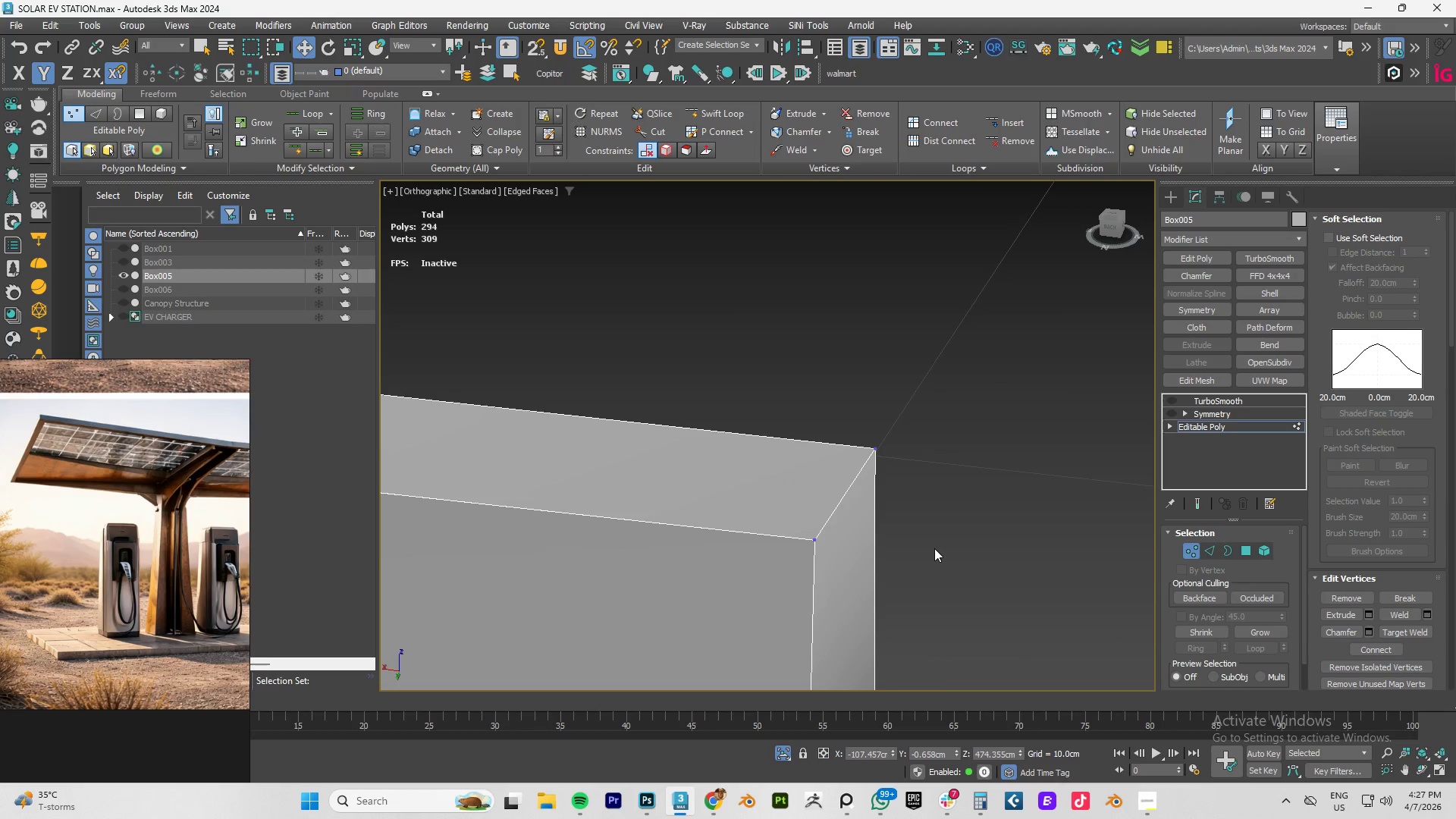 
key(Control+Z)
 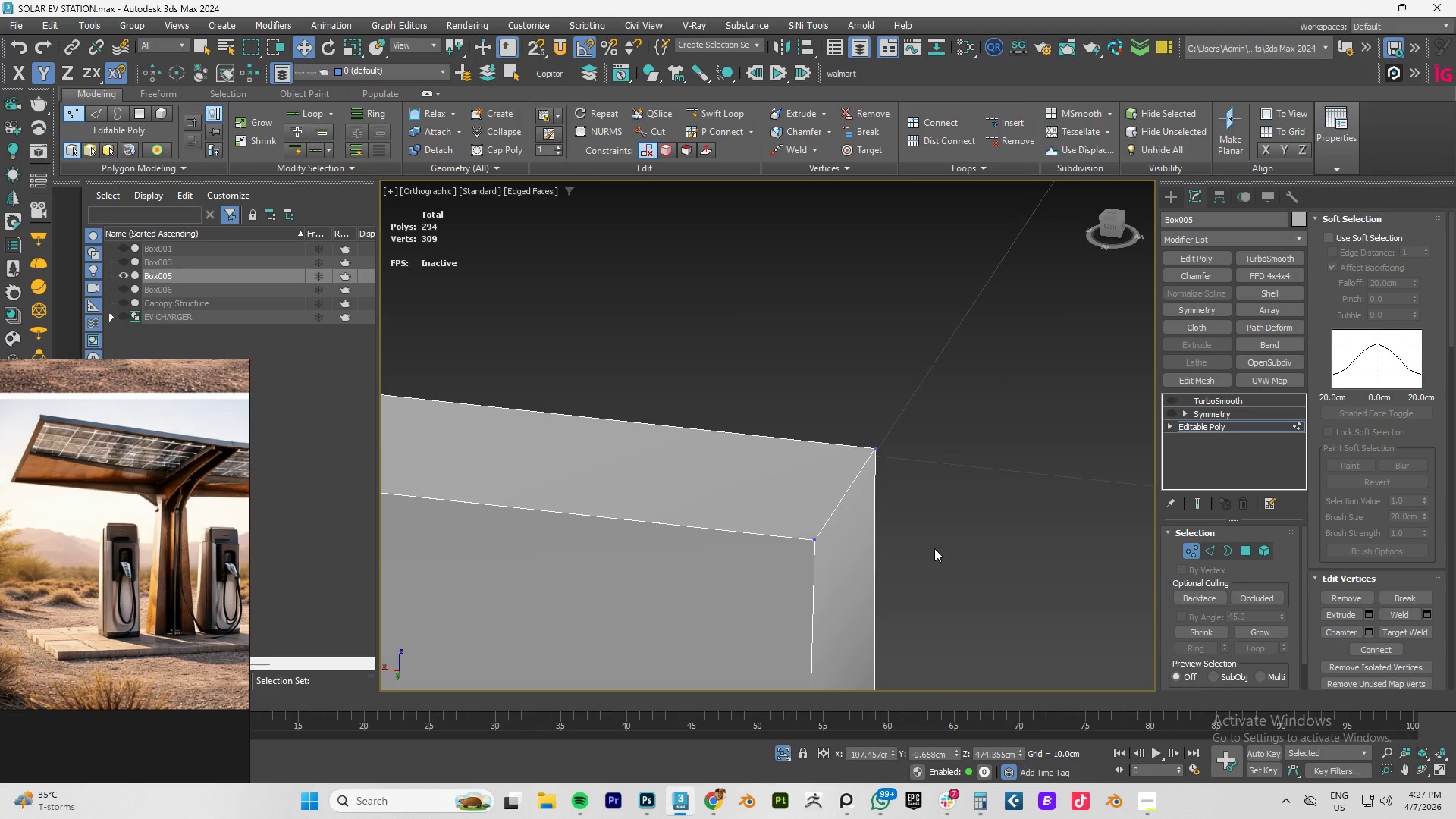 
hold_key(key=Z, duration=0.97)
 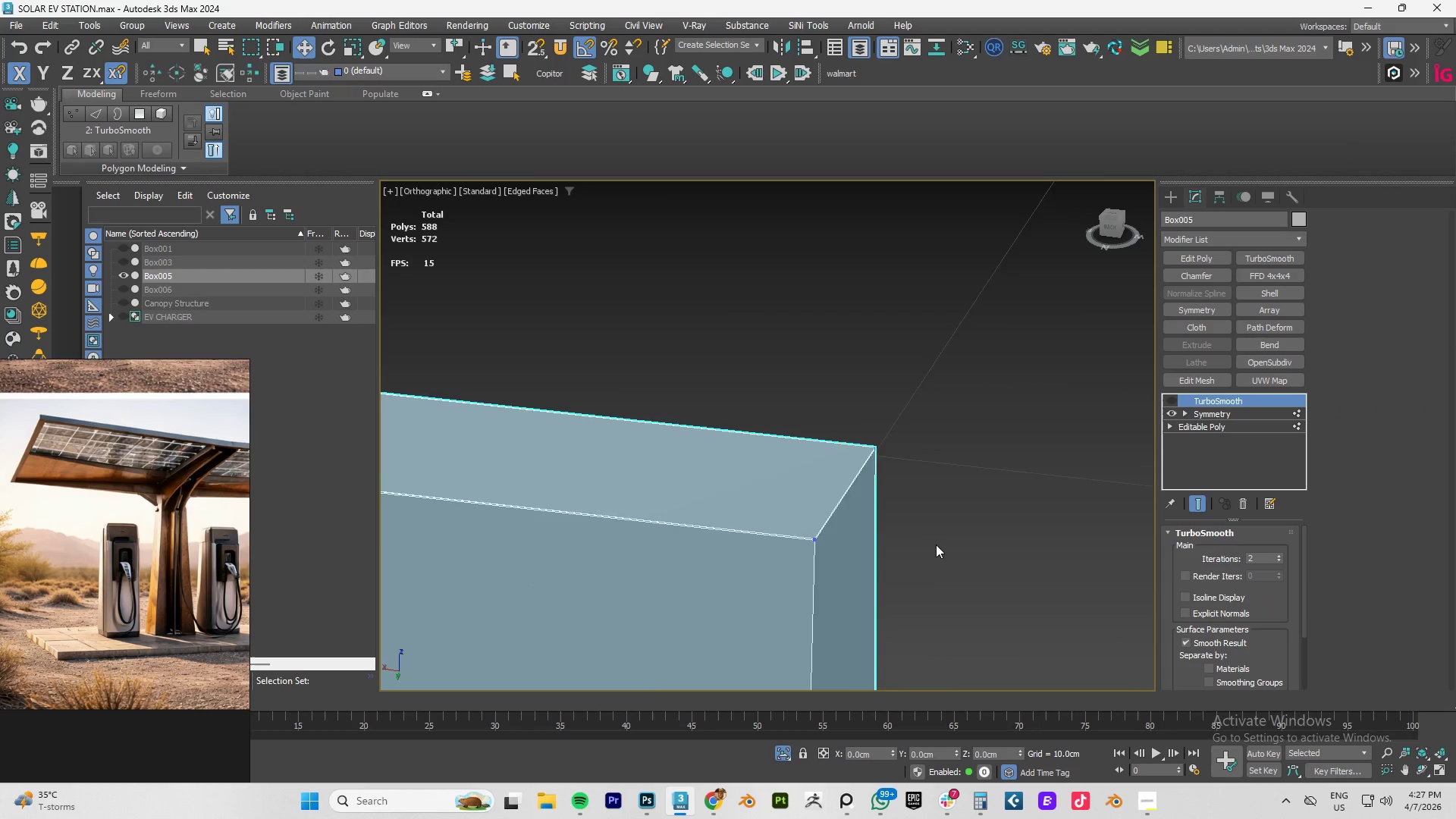 
key(Control+Z)
 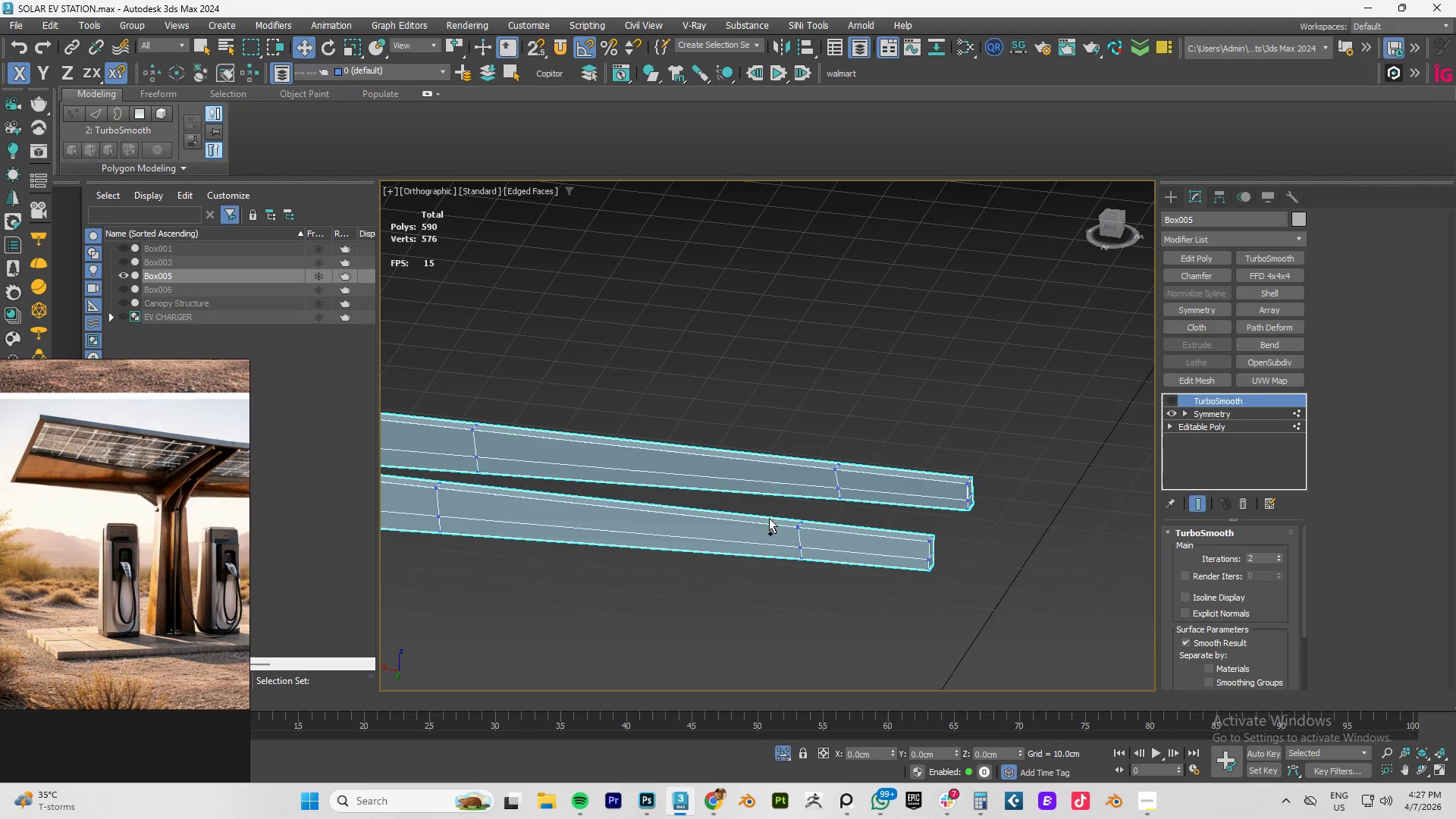 
scroll: coordinate [937, 541], scroll_direction: down, amount: 8.0
 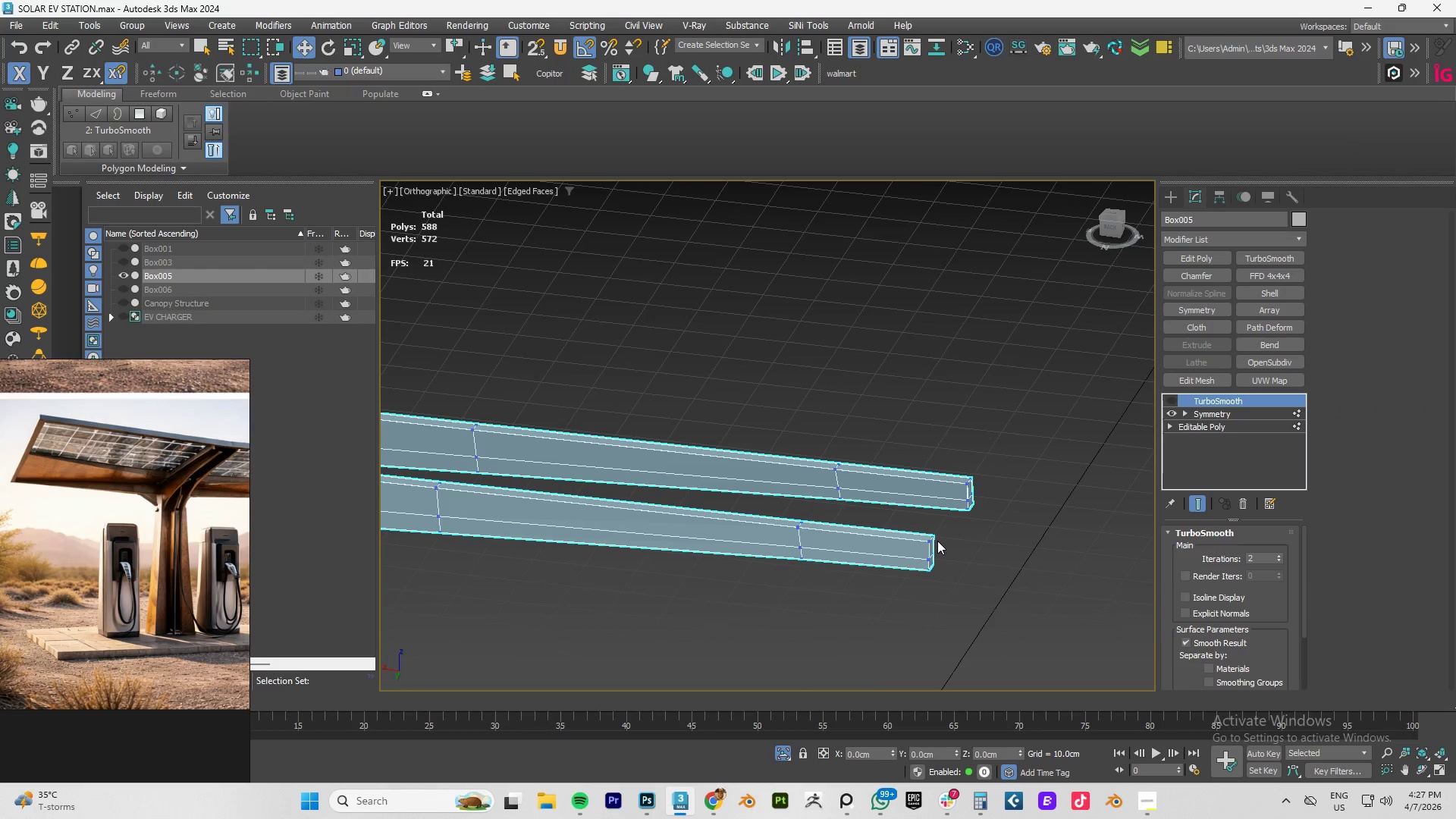 
key(Control+Z)
 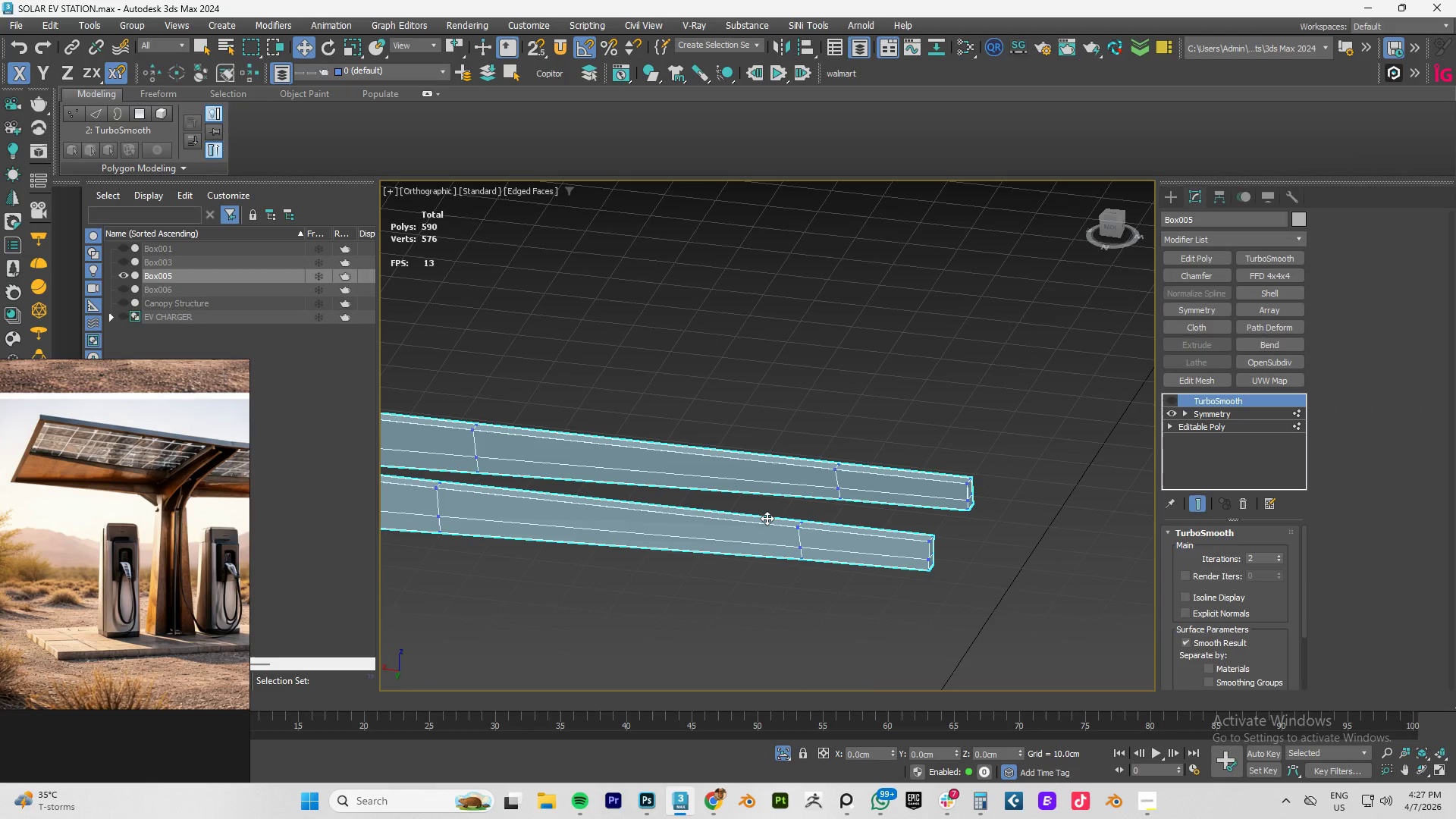 
key(Control+Z)
 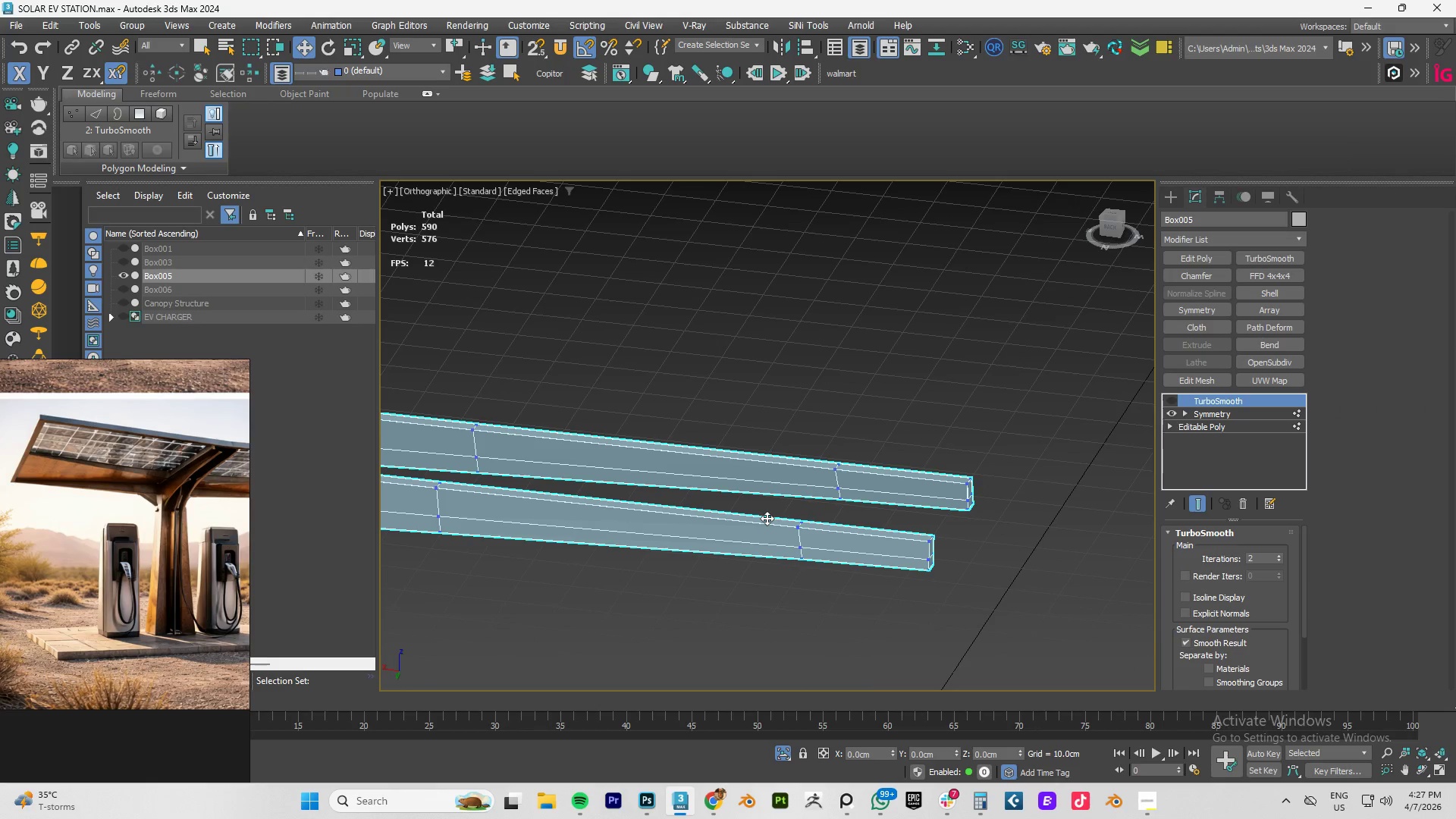 
key(Control+Z)
 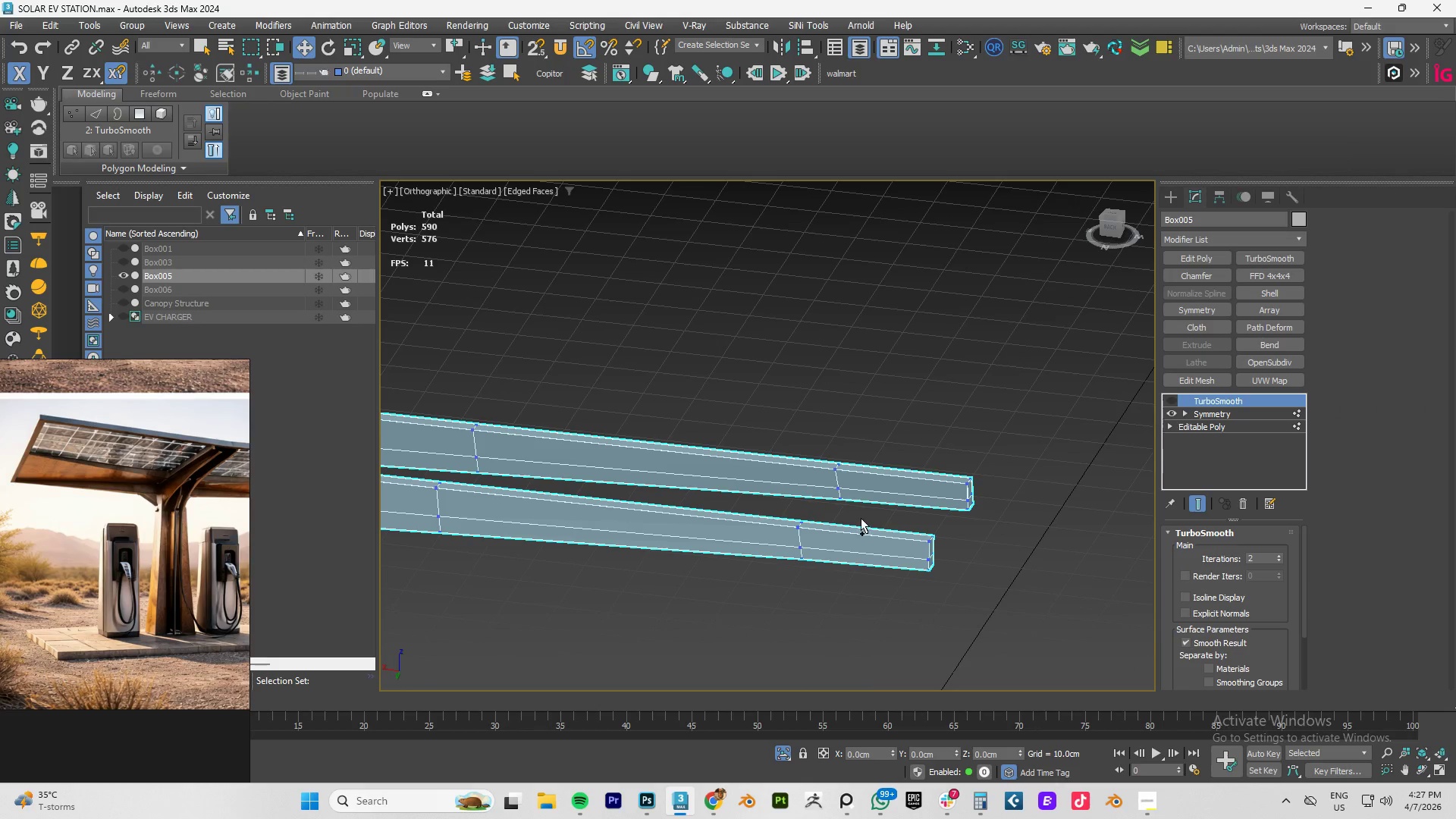 
key(Control+Z)
 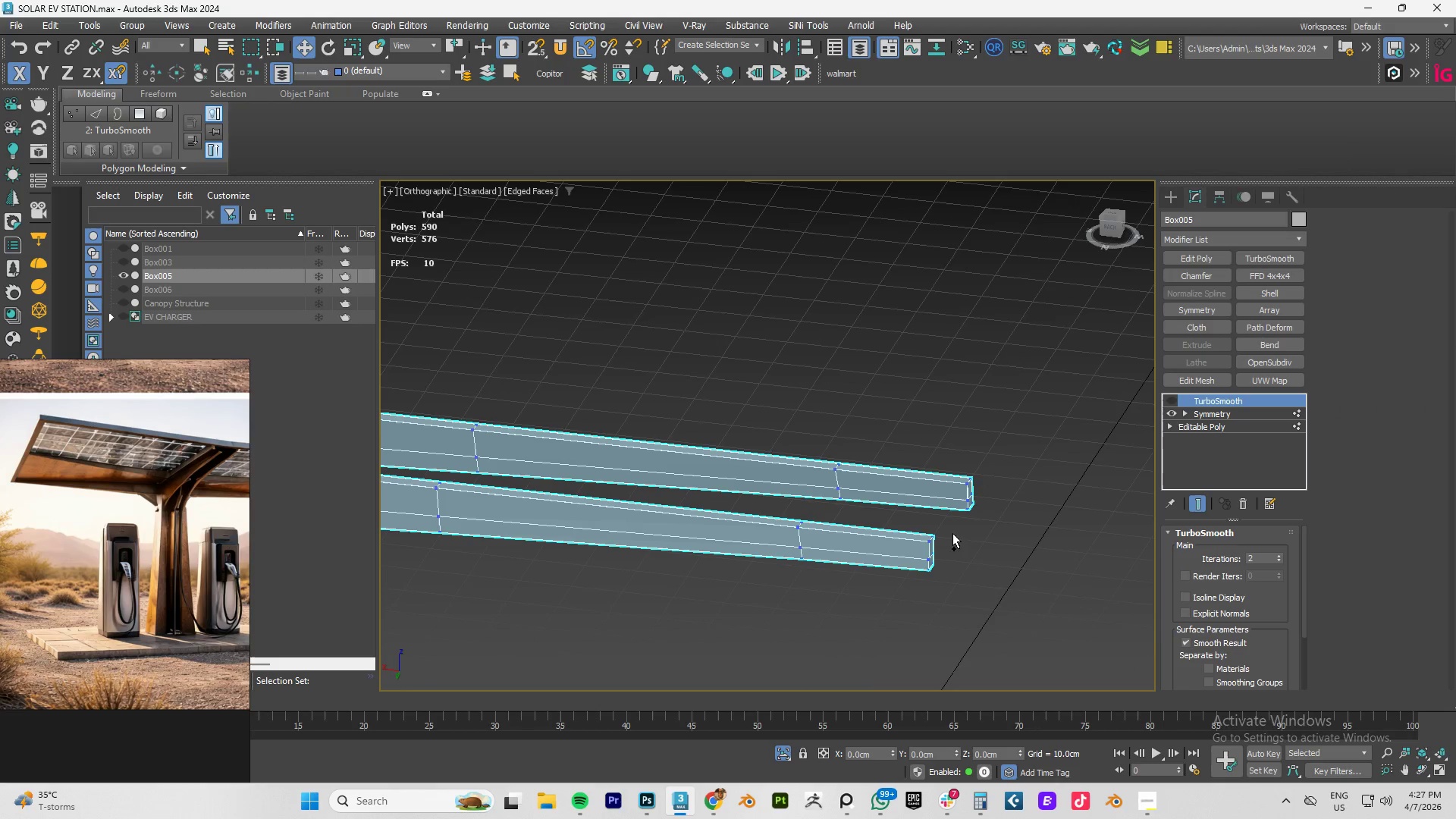 
key(Control+Z)
 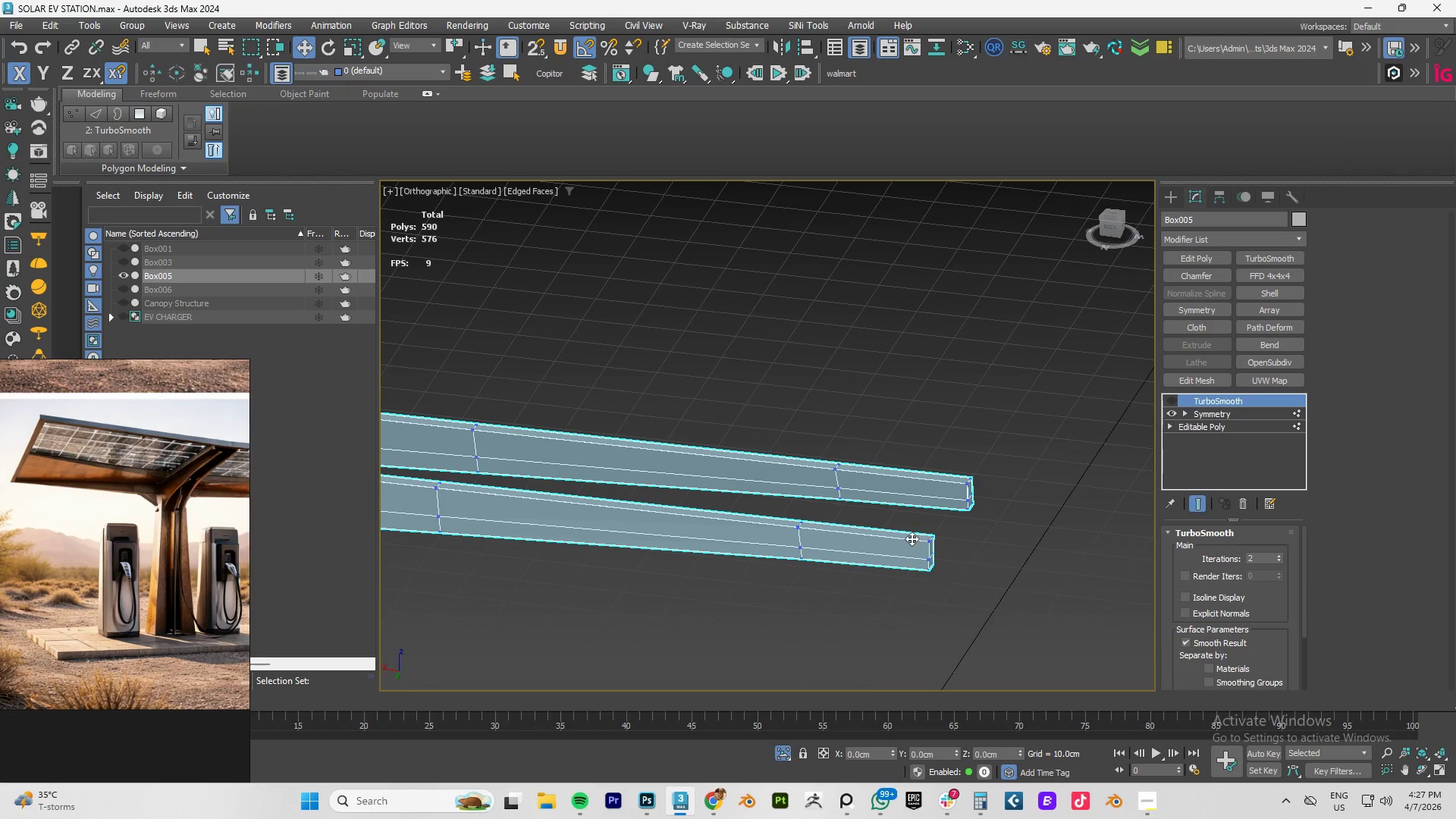 
key(Control+Z)
 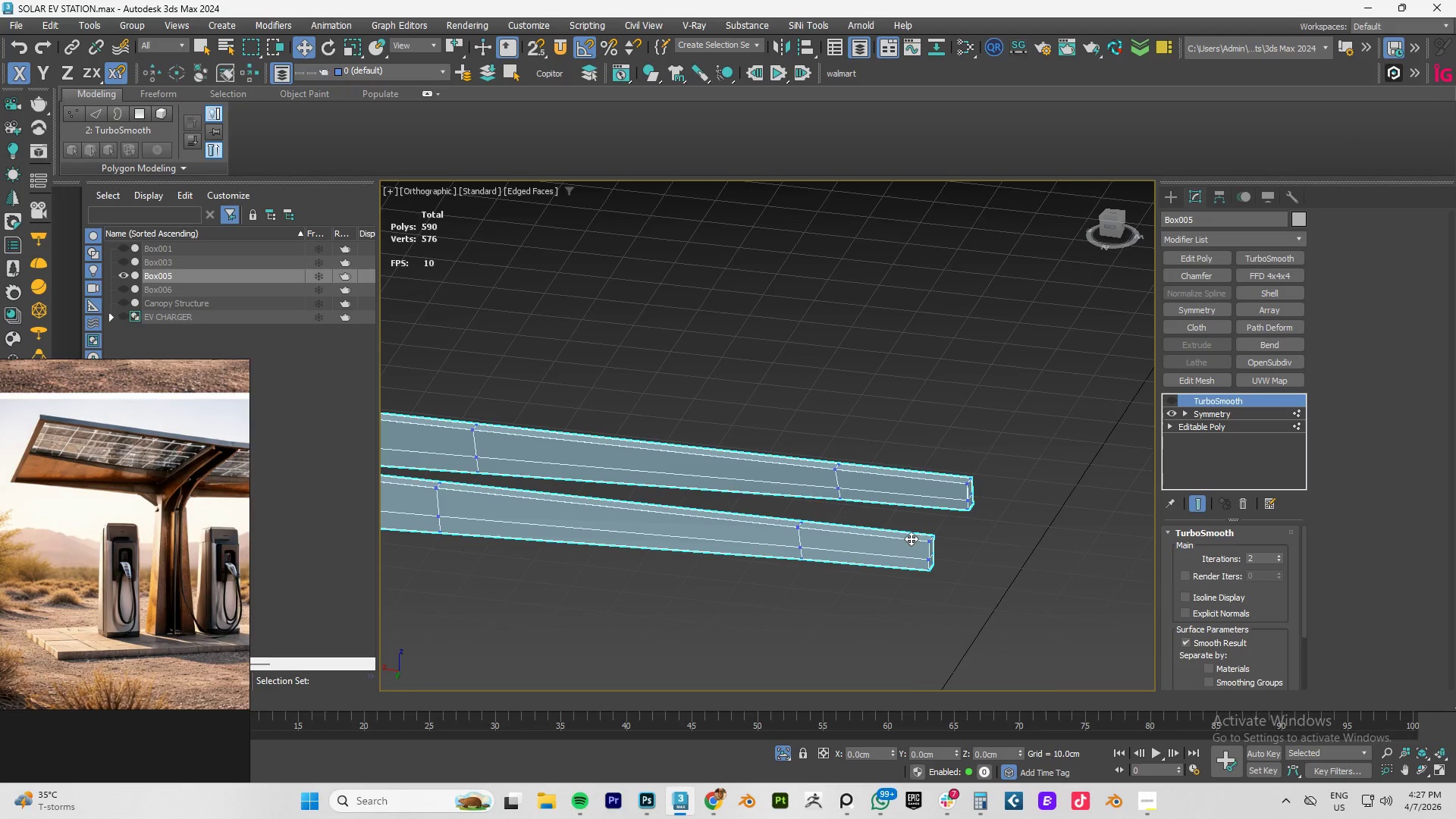 
key(Control+Z)
 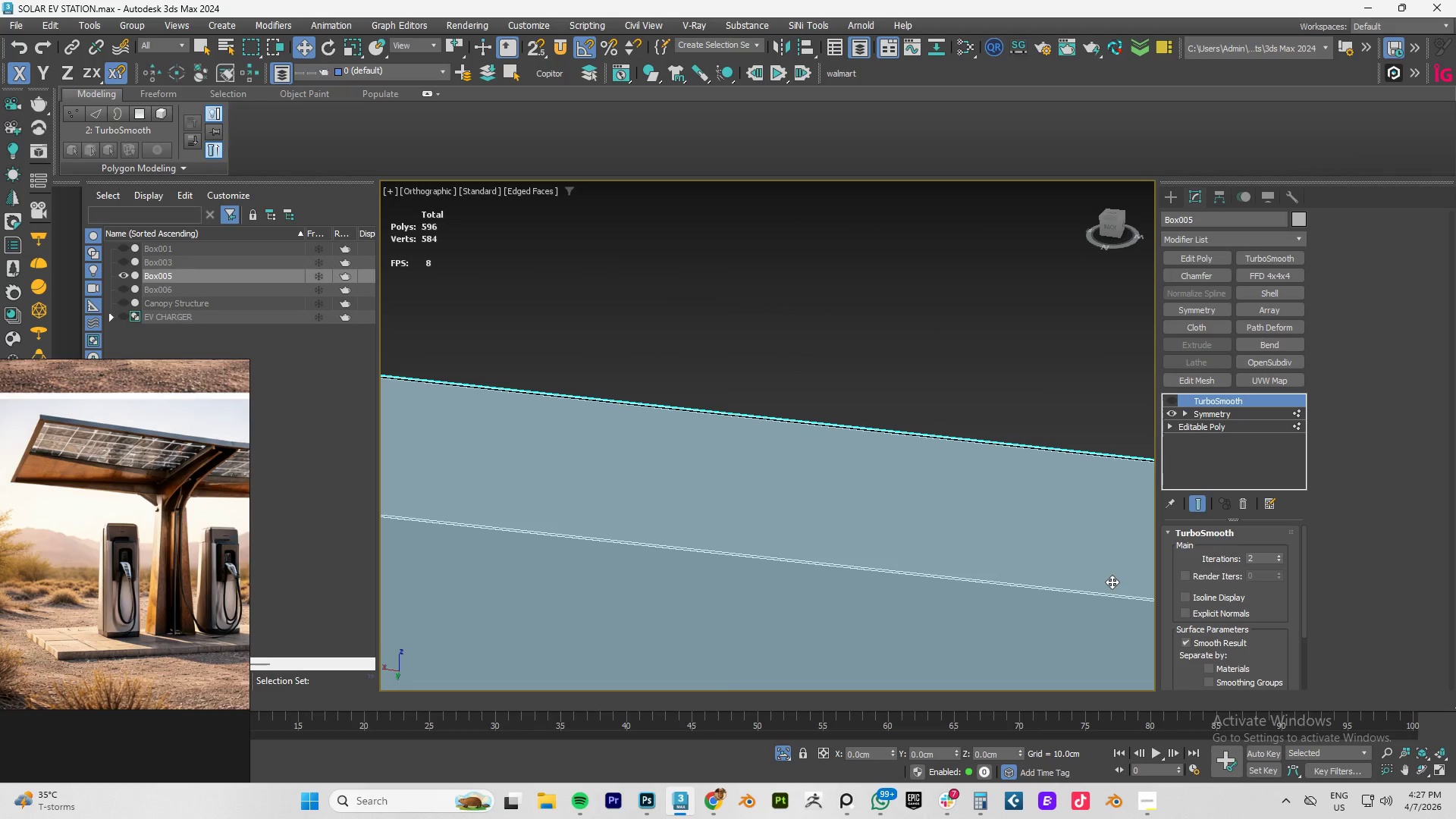 
scroll: coordinate [985, 538], scroll_direction: up, amount: 7.0
 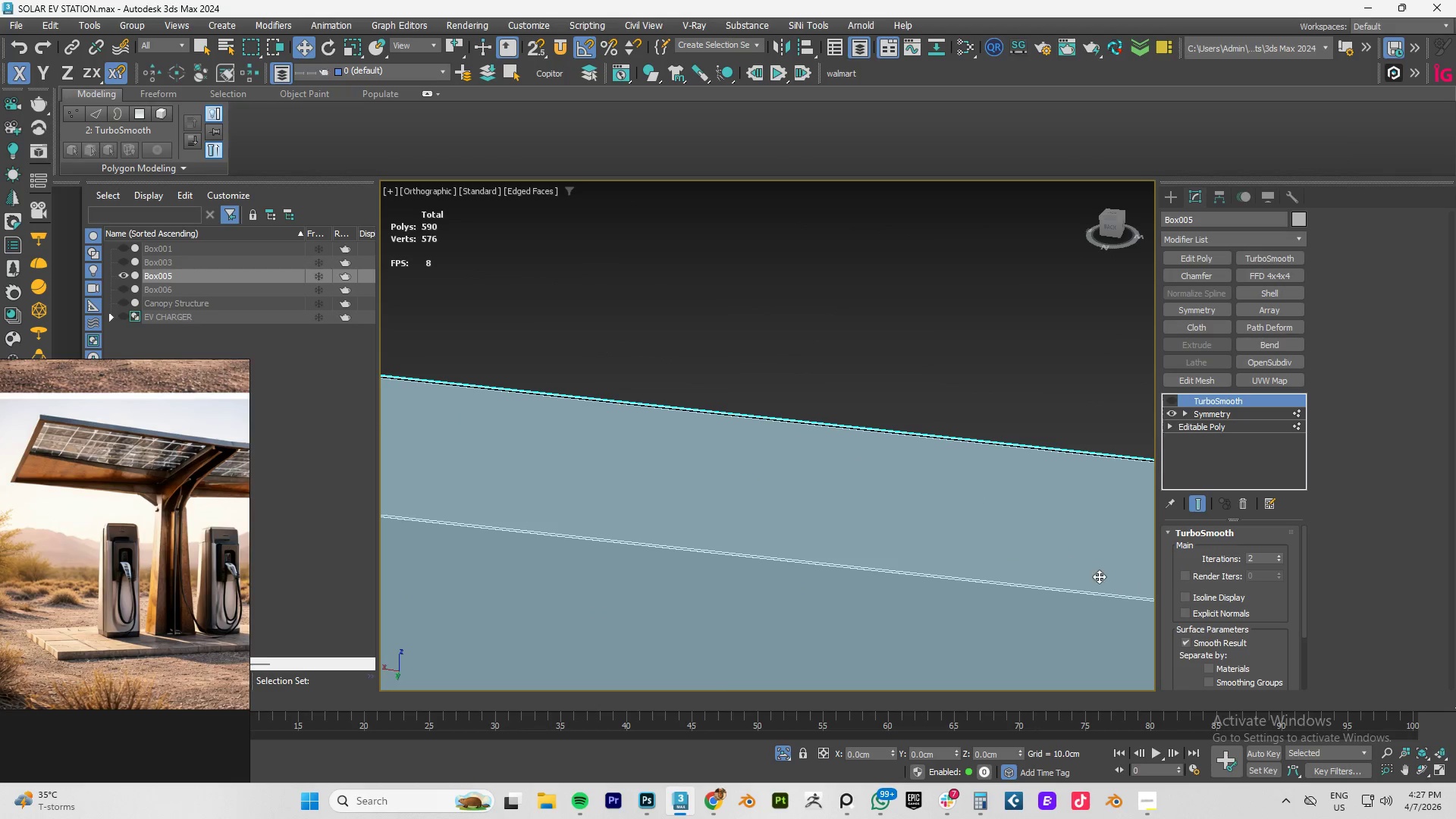 
key(Control+Z)
 